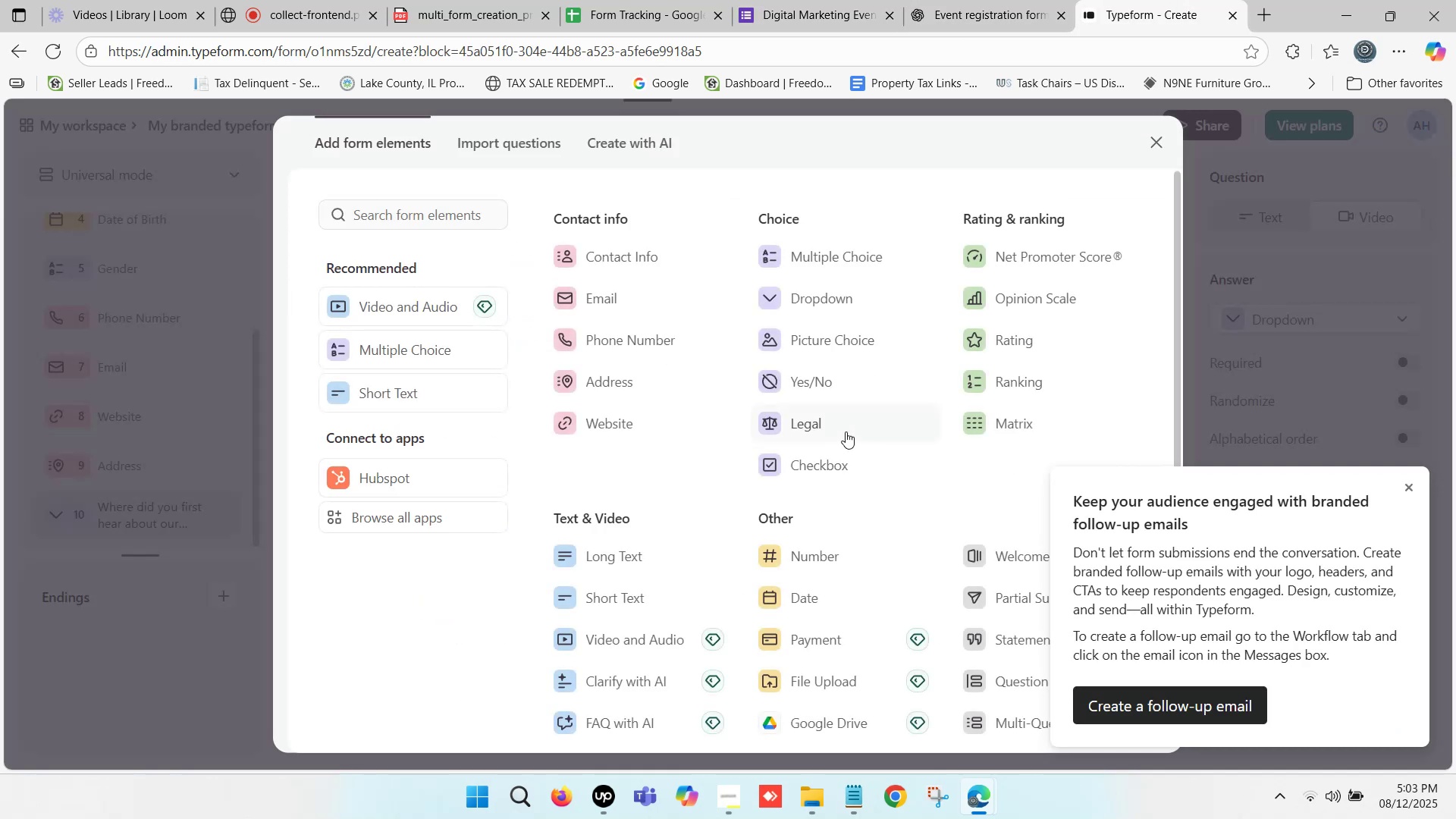 
scroll: coordinate [820, 356], scroll_direction: down, amount: 4.0
 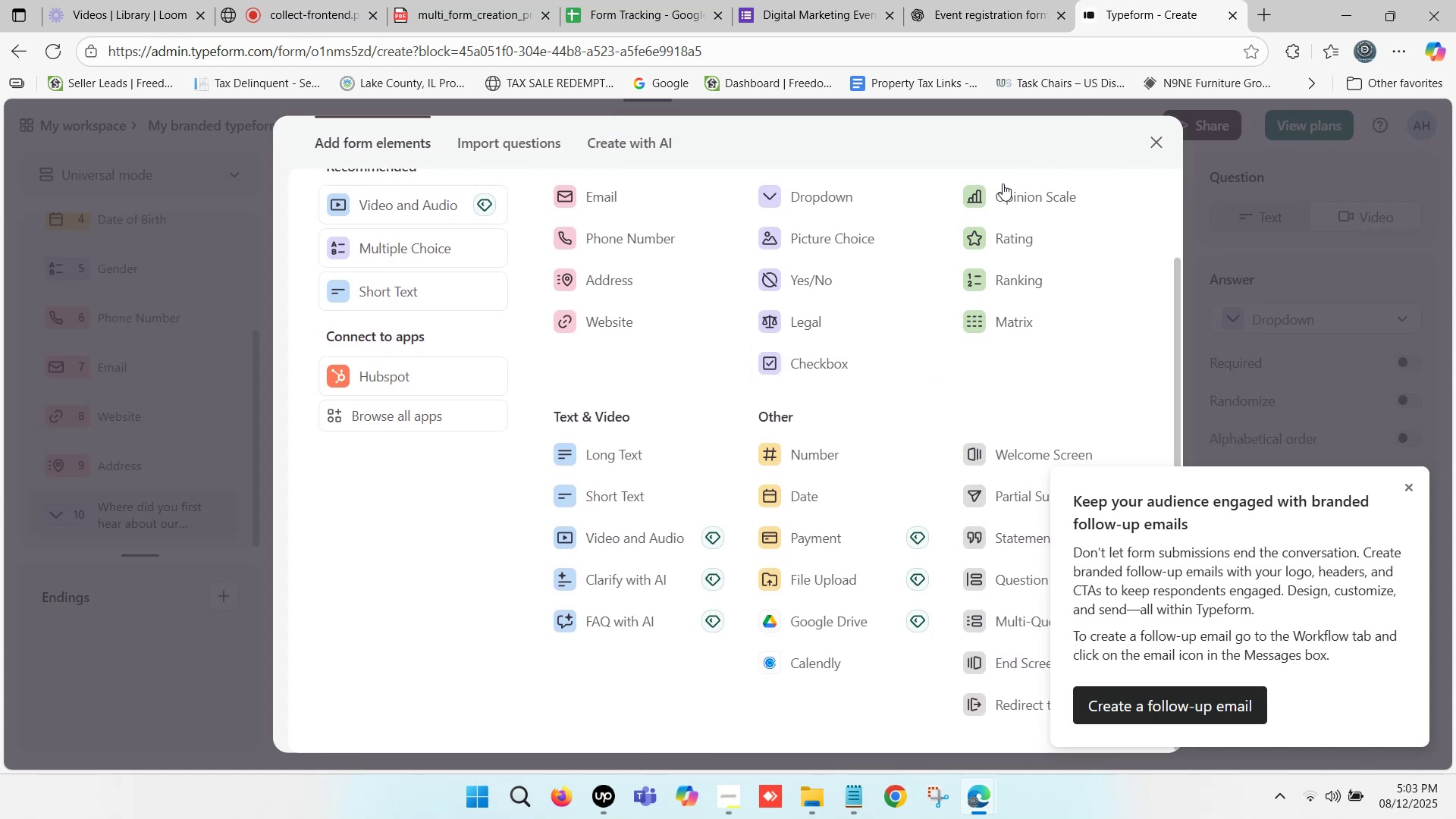 
wait(6.87)
 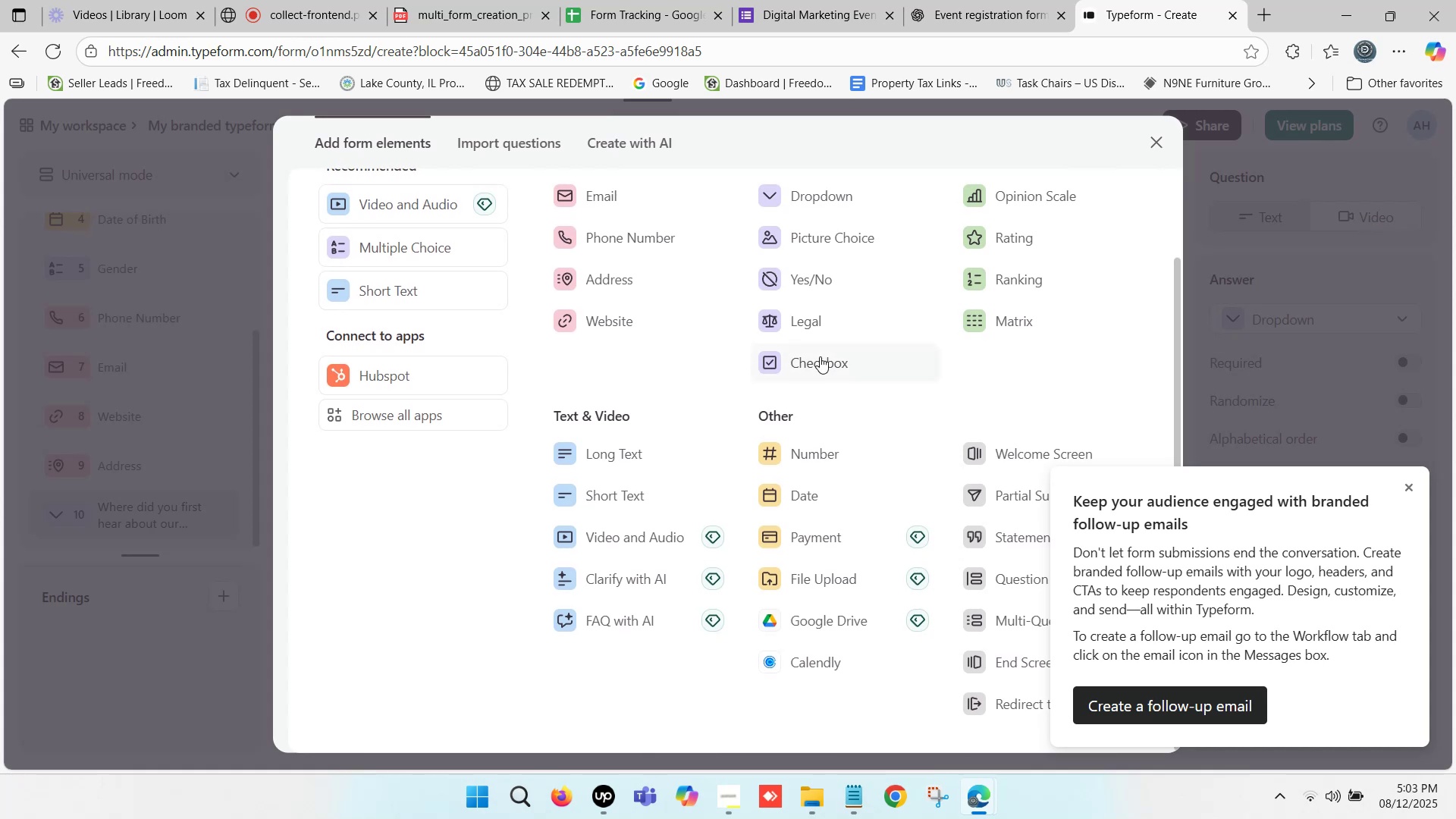 
scroll: coordinate [861, 280], scroll_direction: down, amount: 7.0
 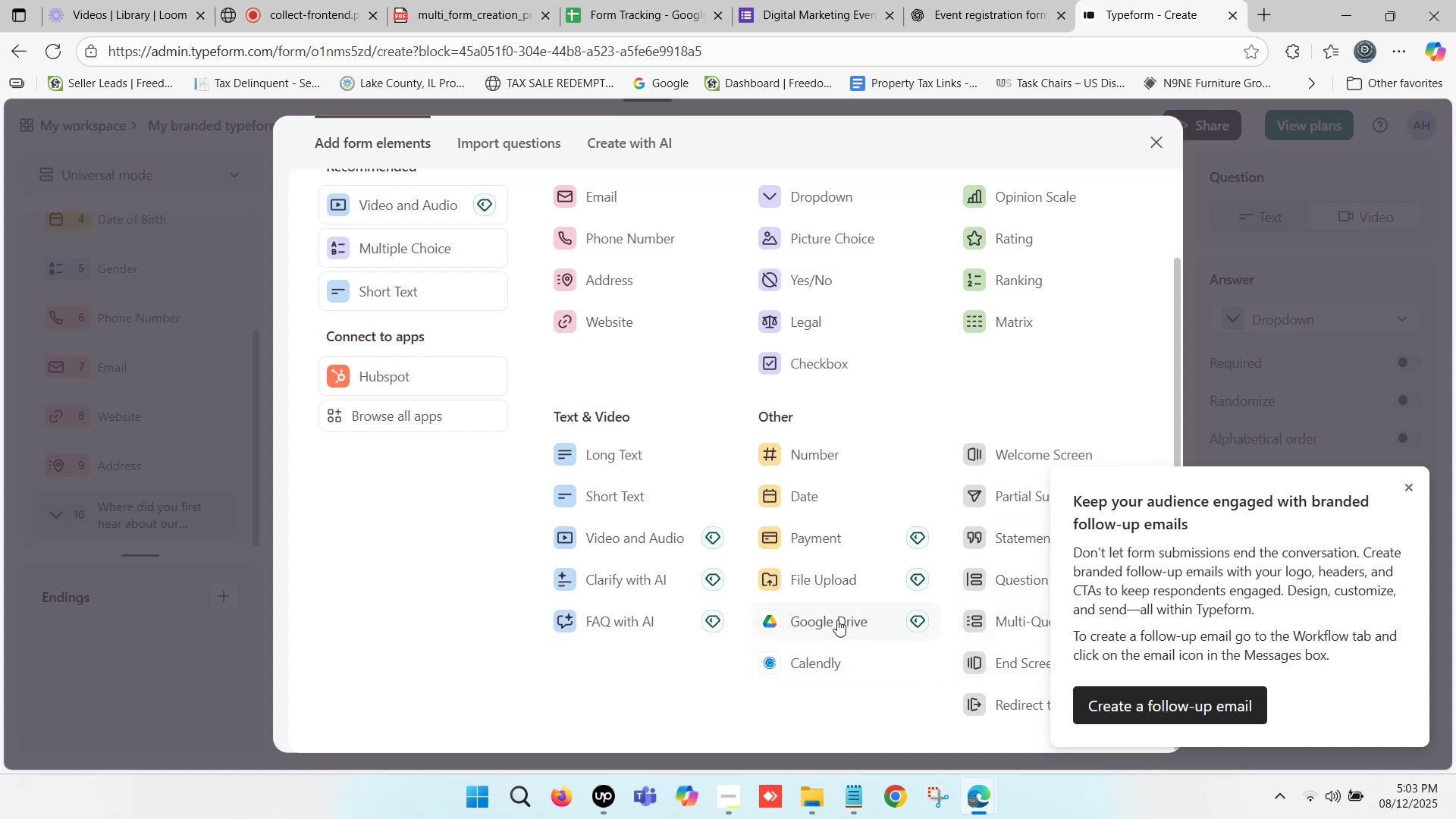 
wait(9.73)
 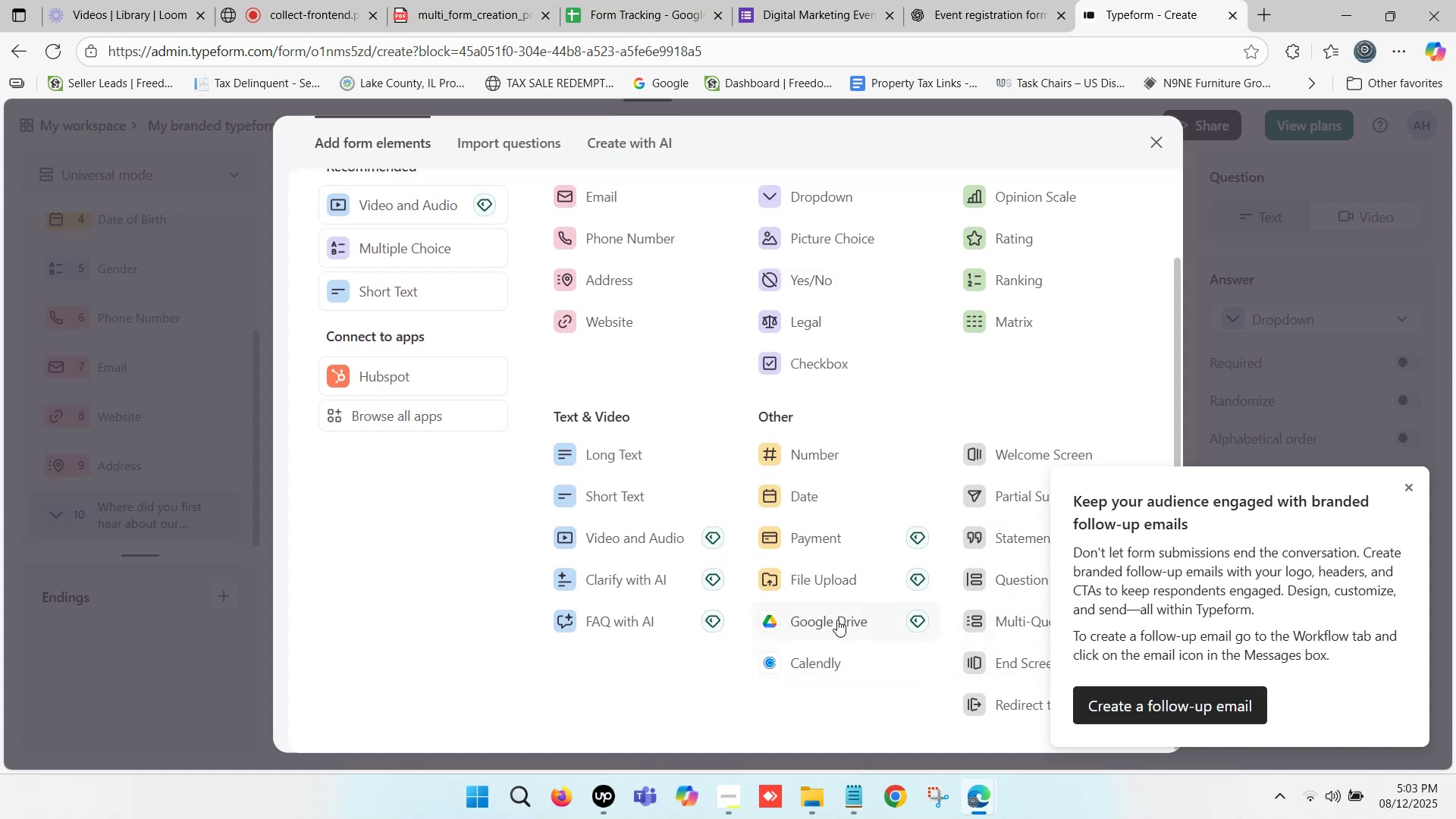 
left_click([1150, 0])
 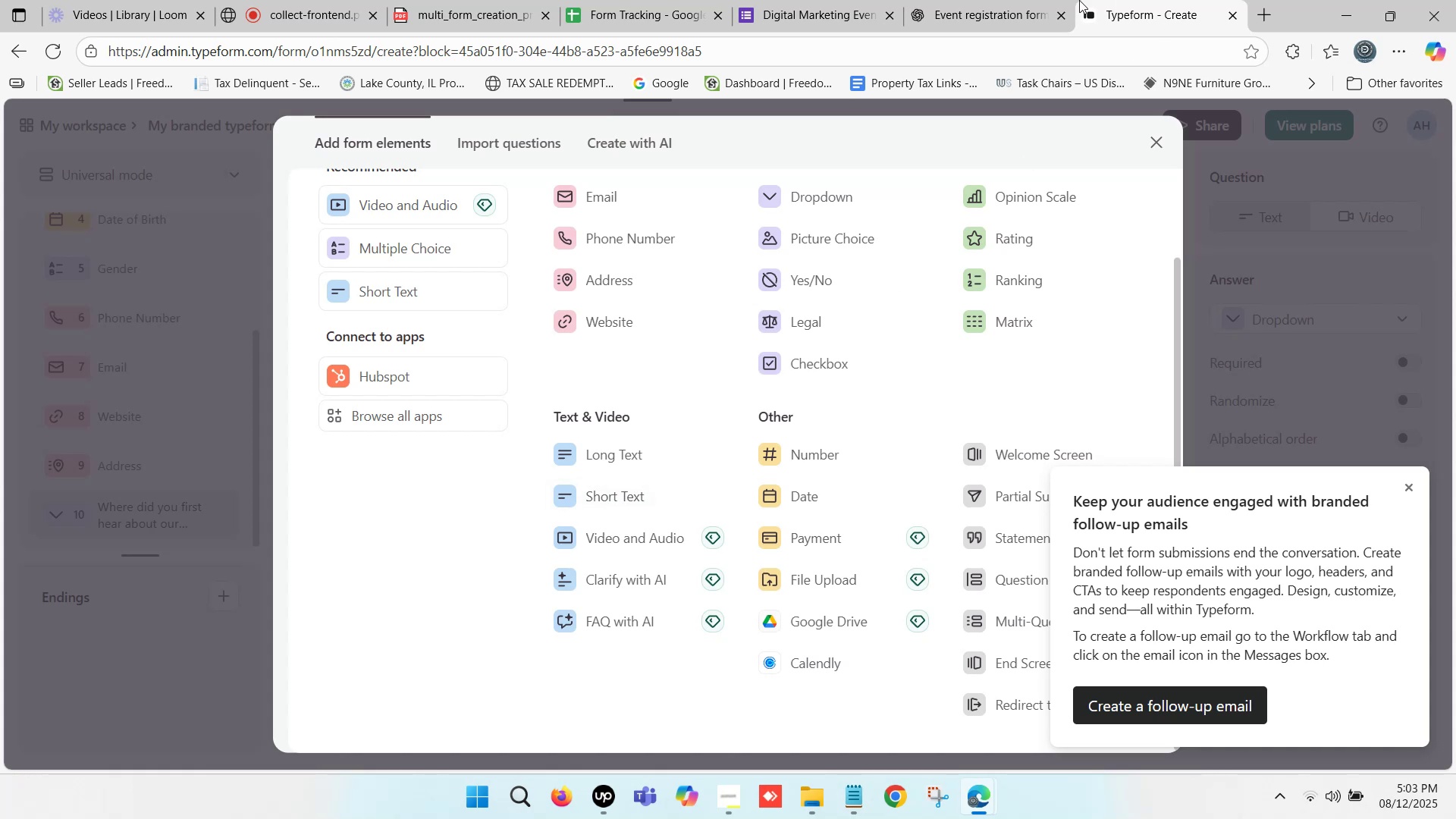 
left_click([1043, 0])
 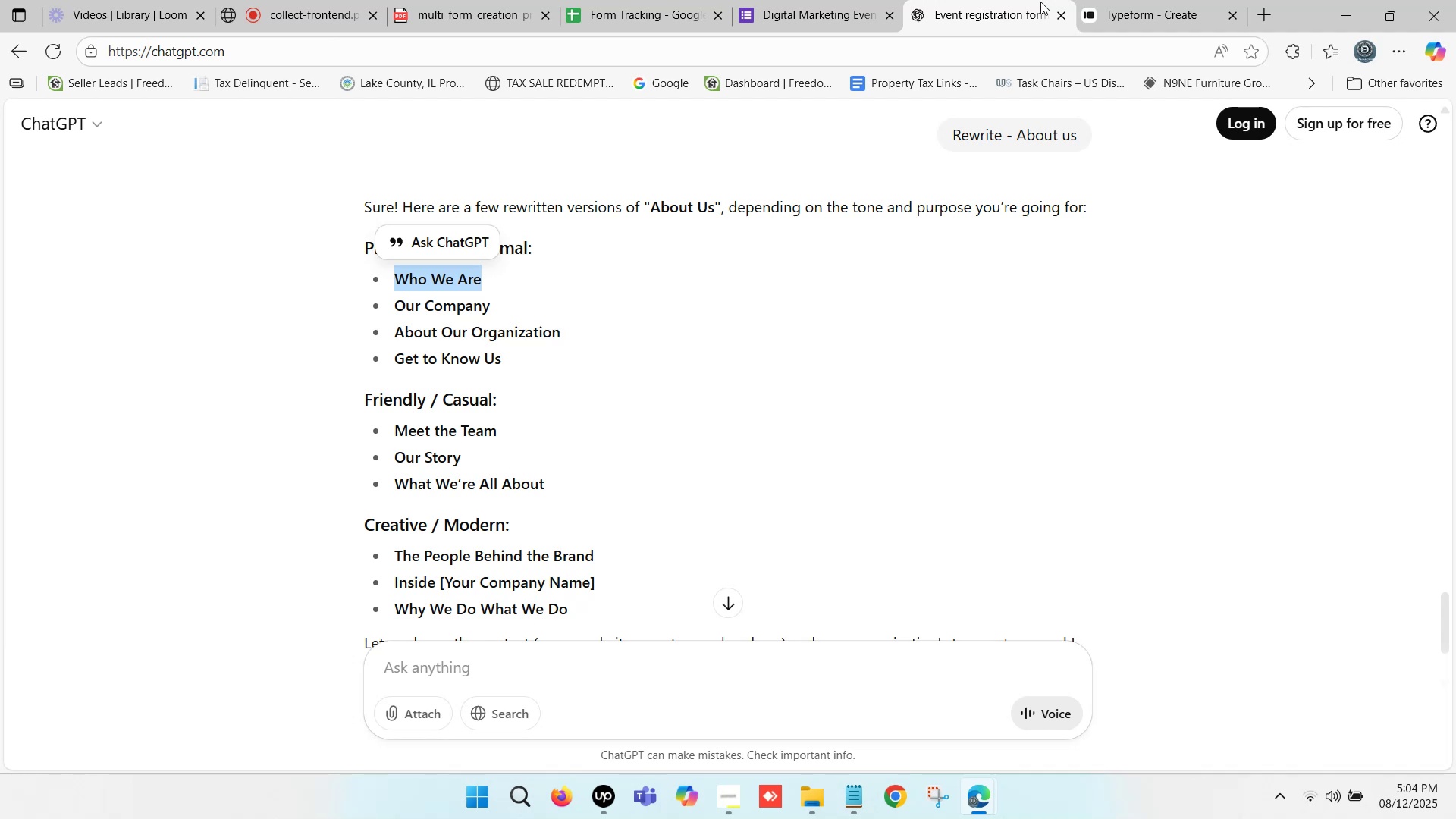 
wait(26.08)
 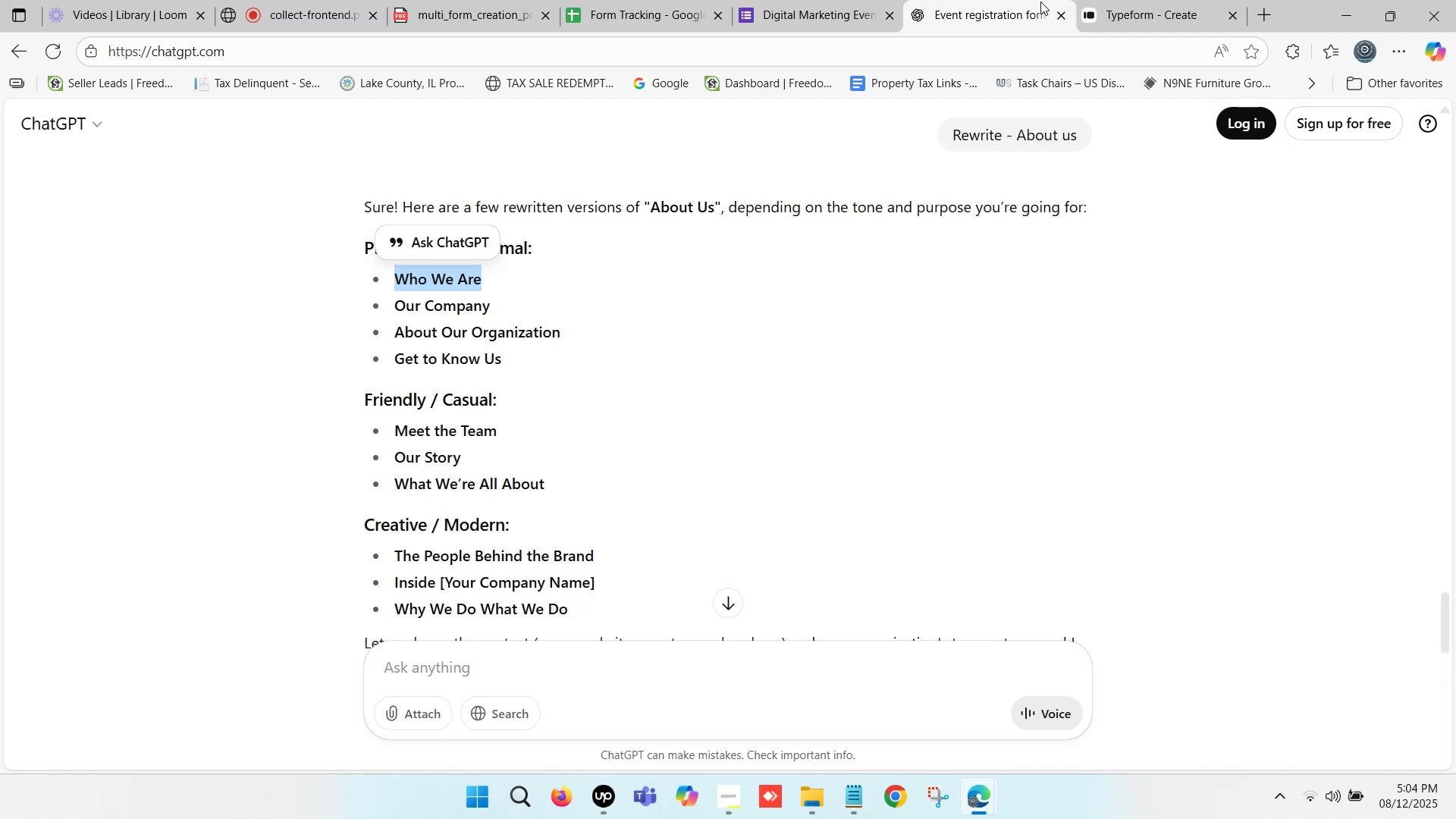 
scroll: coordinate [1074, 0], scroll_direction: up, amount: 5.0
 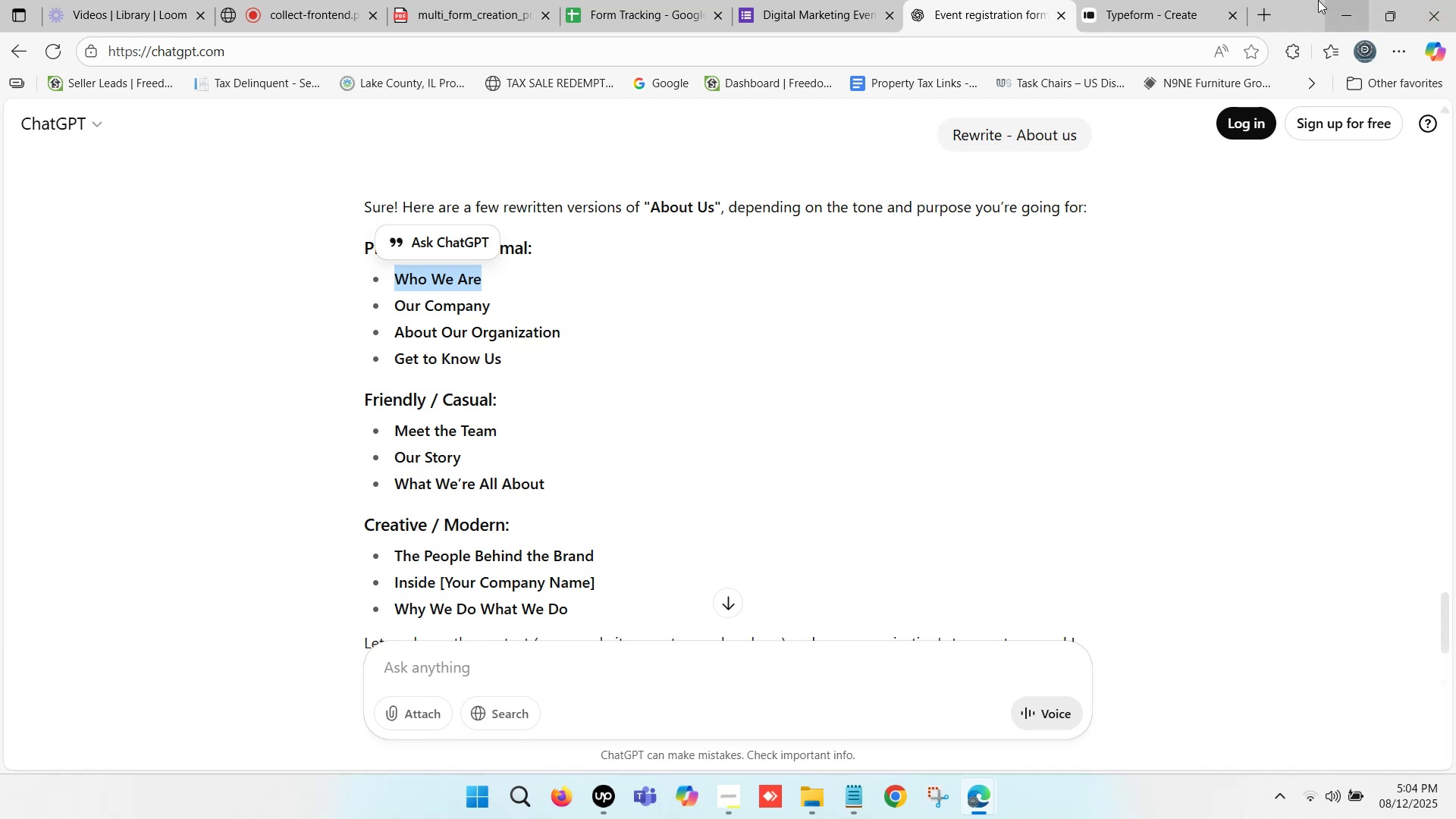 
left_click([1238, 0])
 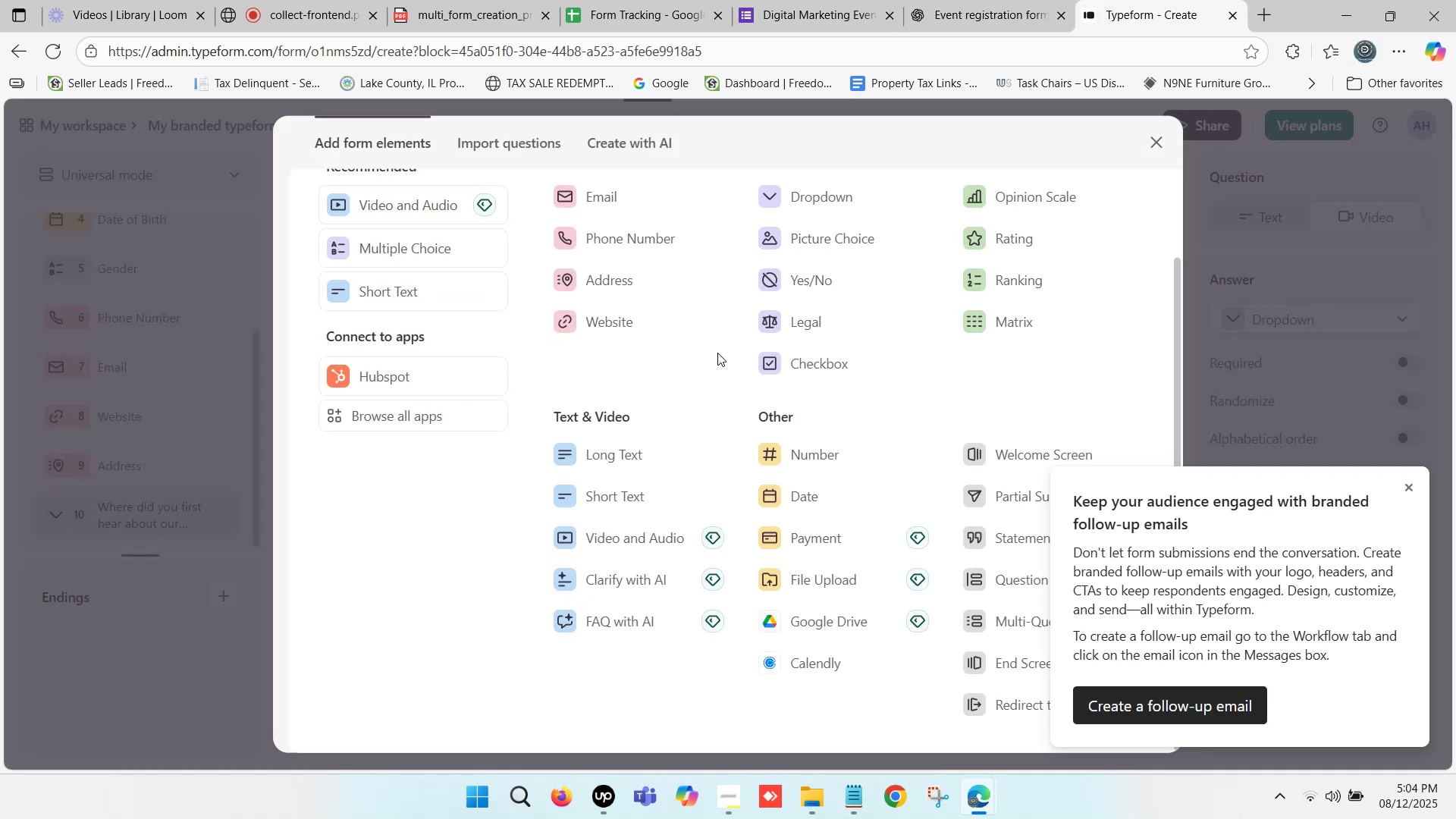 
scroll: coordinate [715, 314], scroll_direction: down, amount: 3.0
 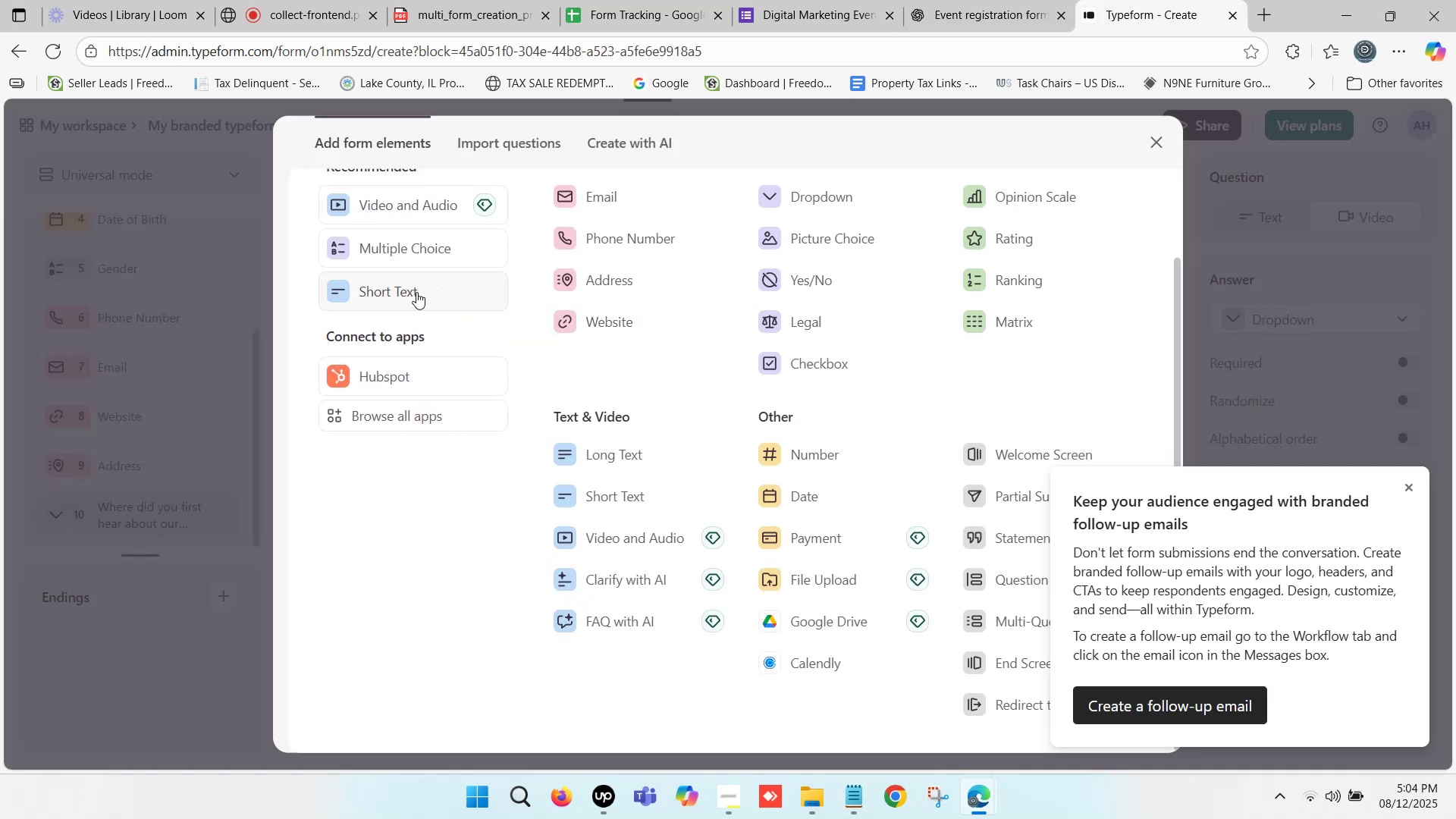 
left_click([420, 290])
 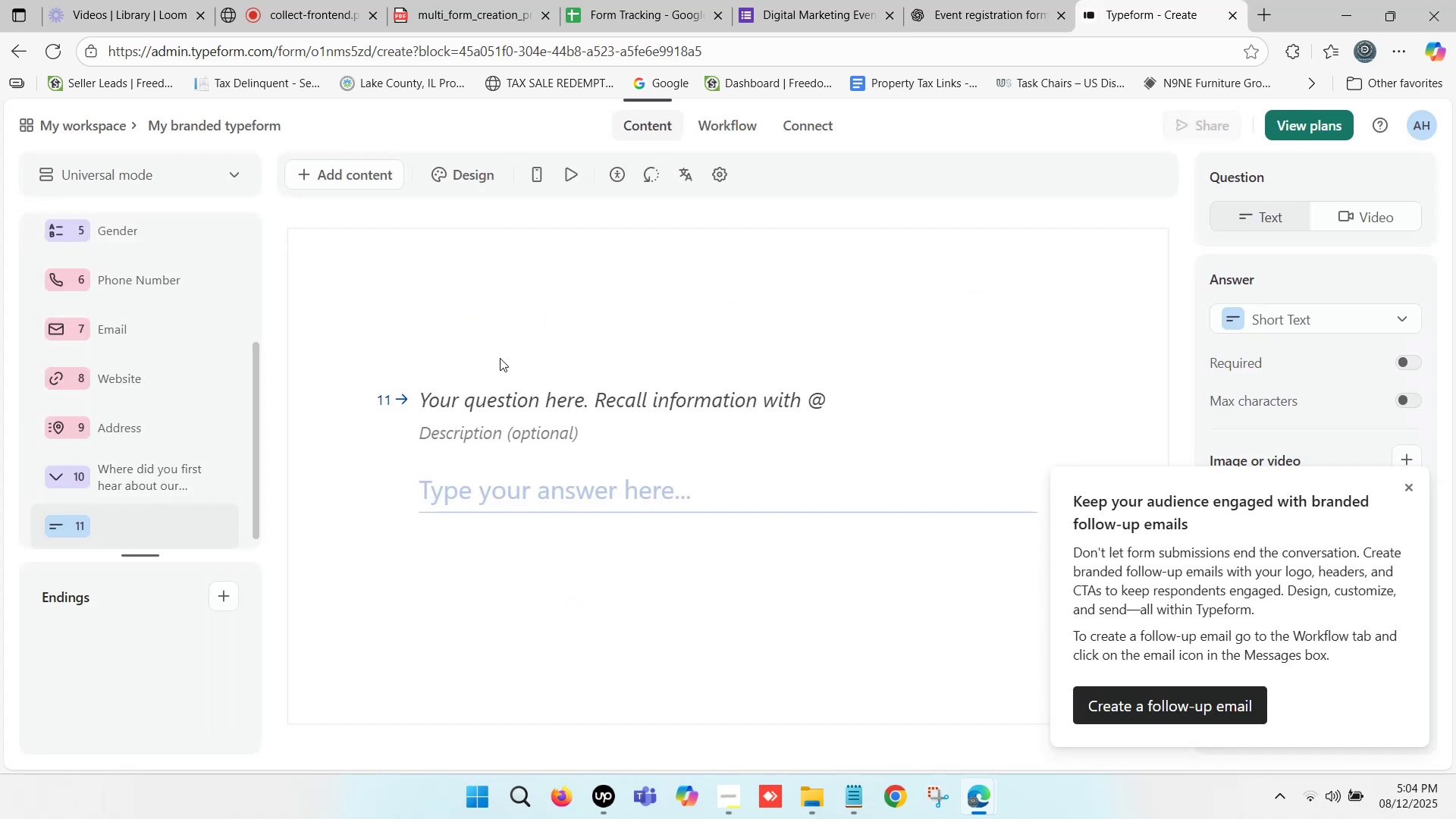 
left_click([507, 395])
 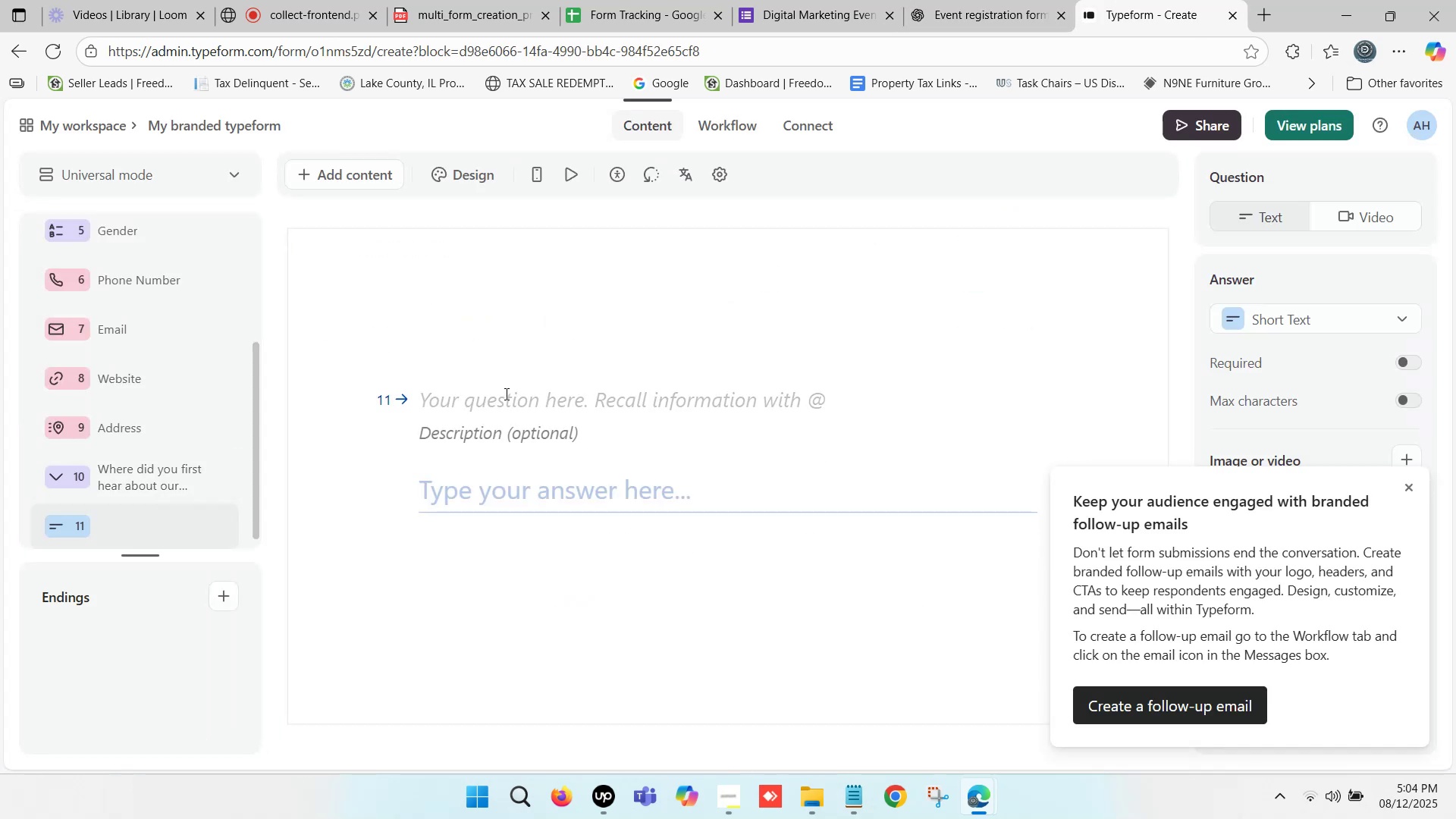 
type(Passport )
 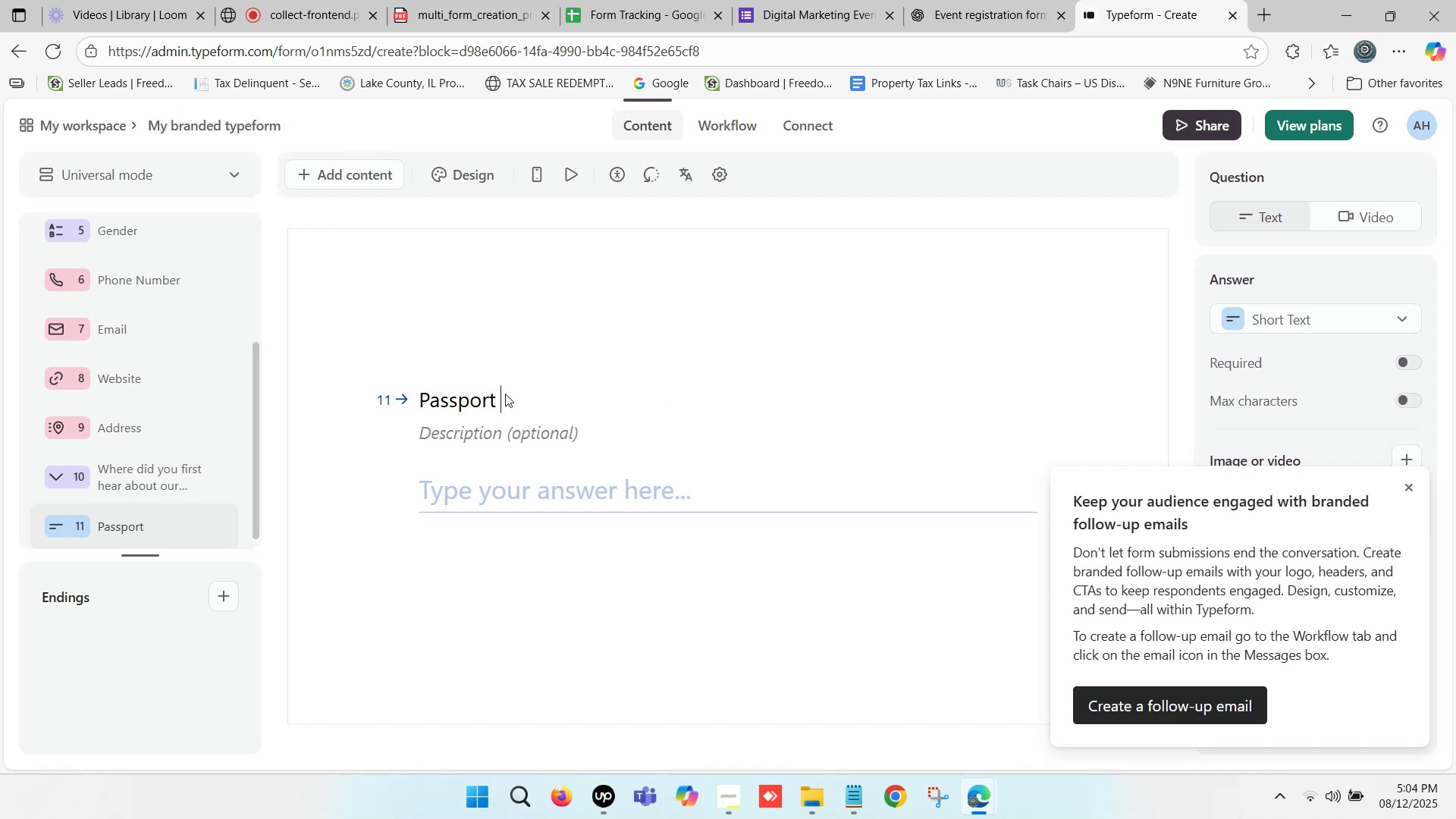 
wait(5.76)
 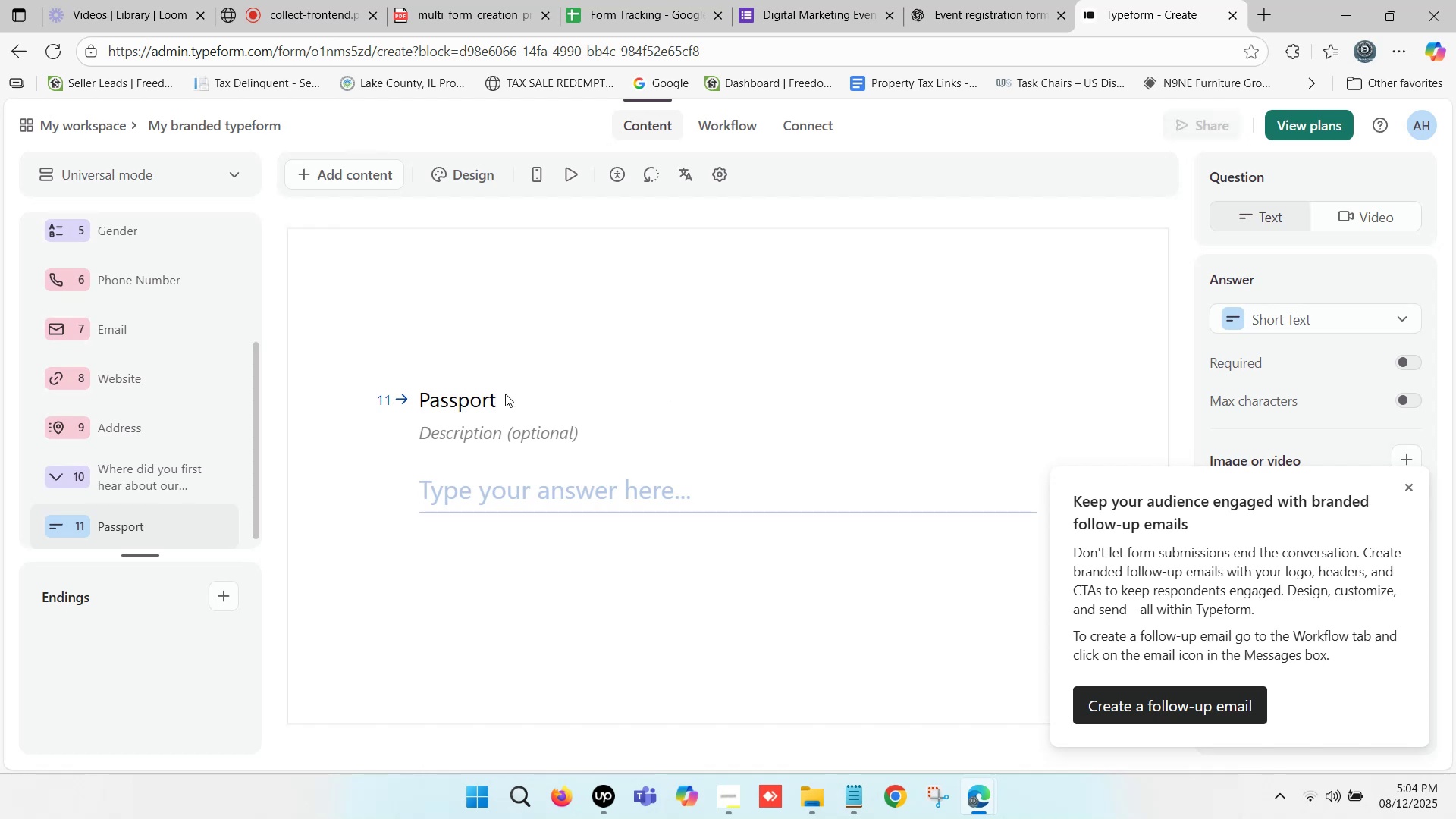 
type(ID)
 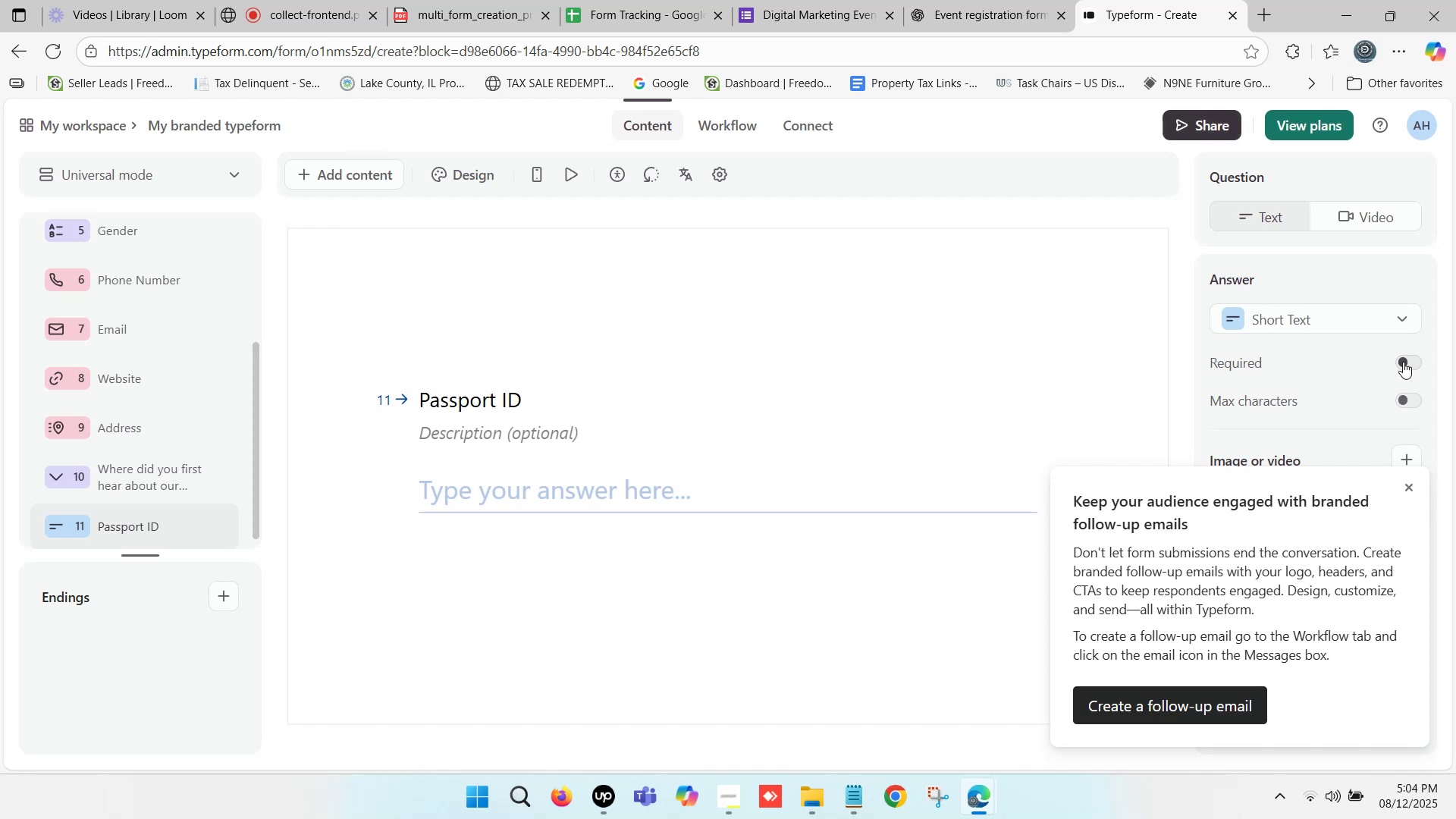 
left_click([1403, 362])
 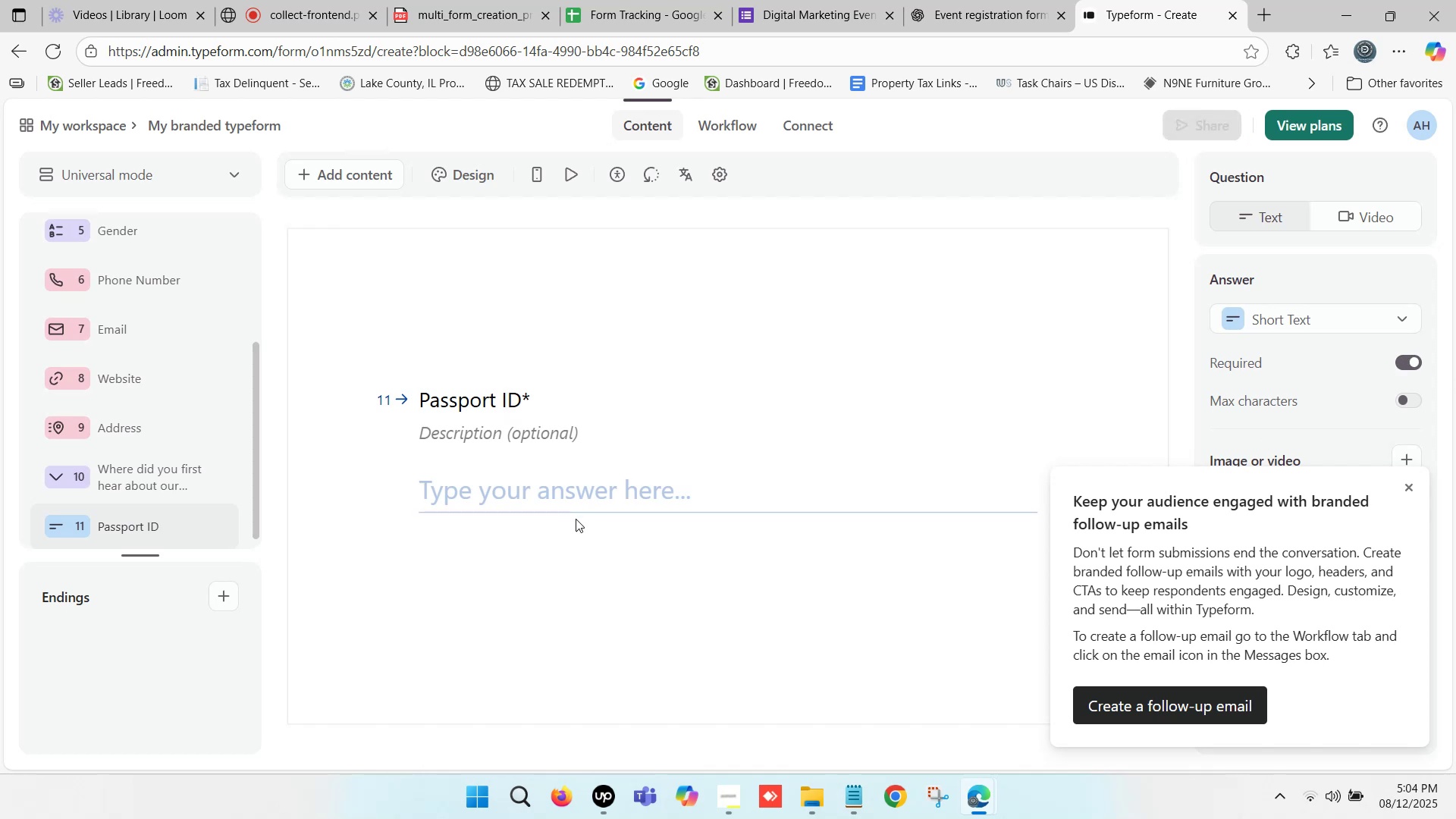 
scroll: coordinate [119, 505], scroll_direction: down, amount: 7.0
 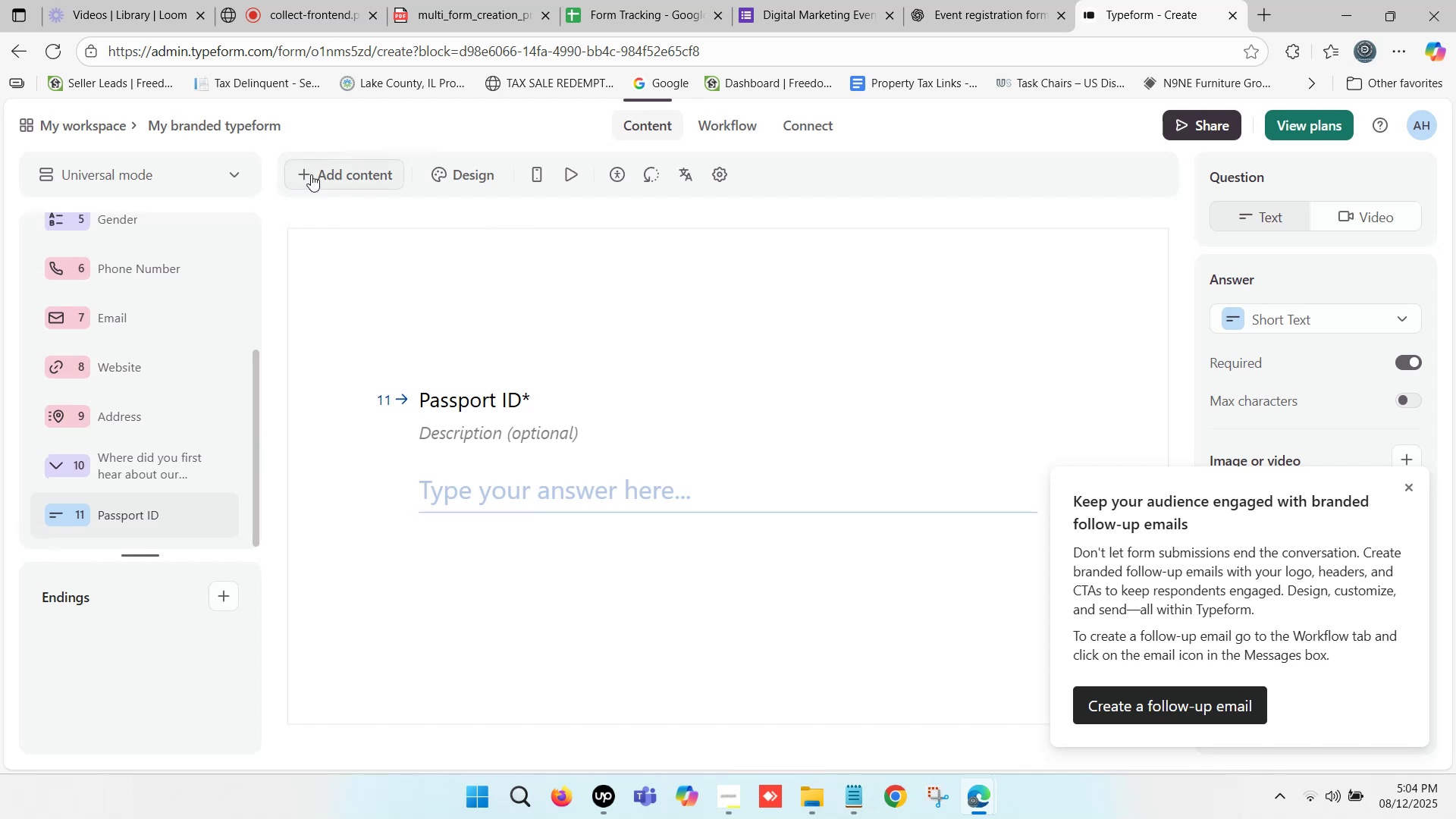 
left_click([328, 172])
 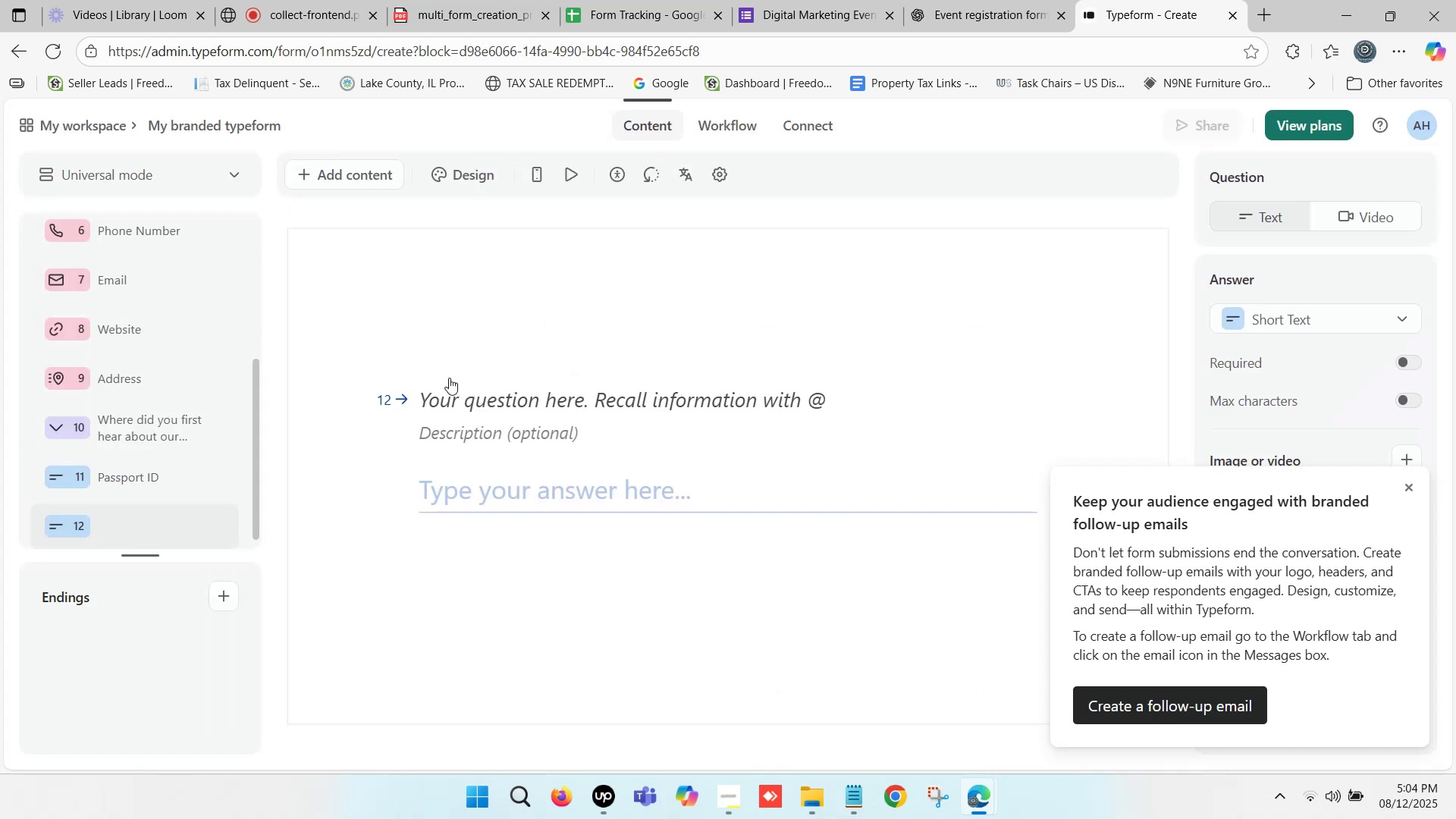 
left_click([461, 498])
 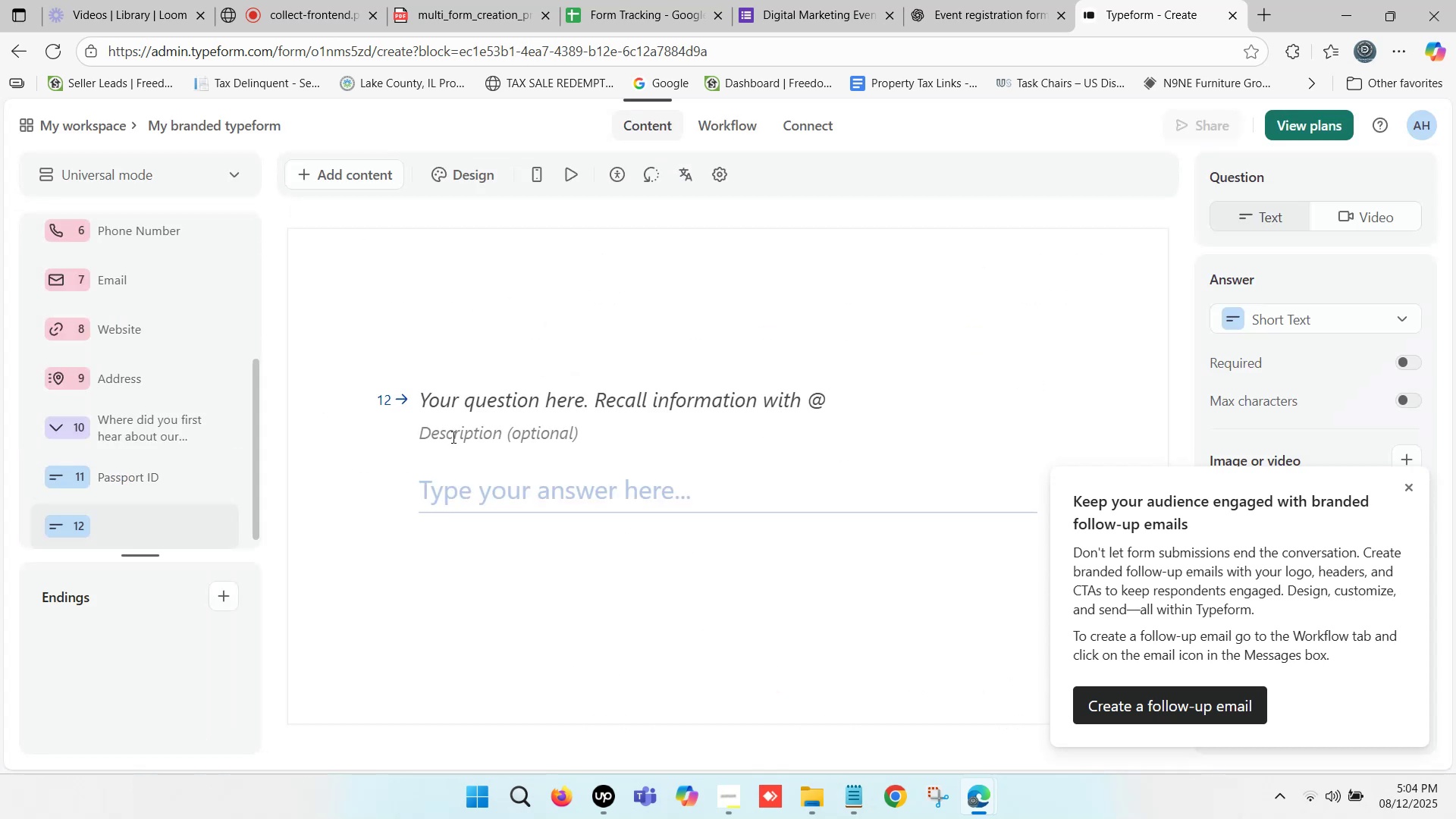 
left_click([463, 417])
 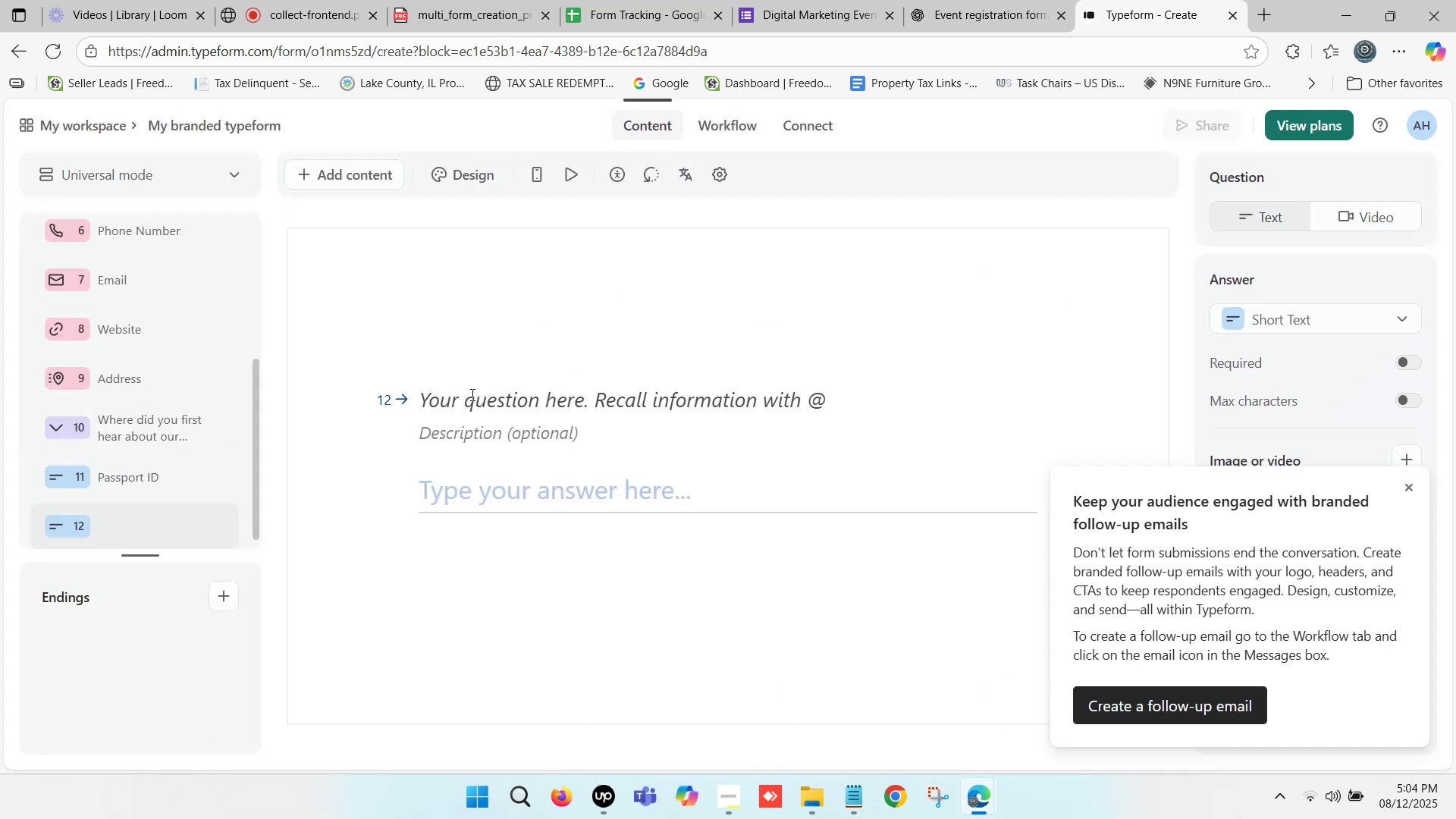 
left_click([472, 394])
 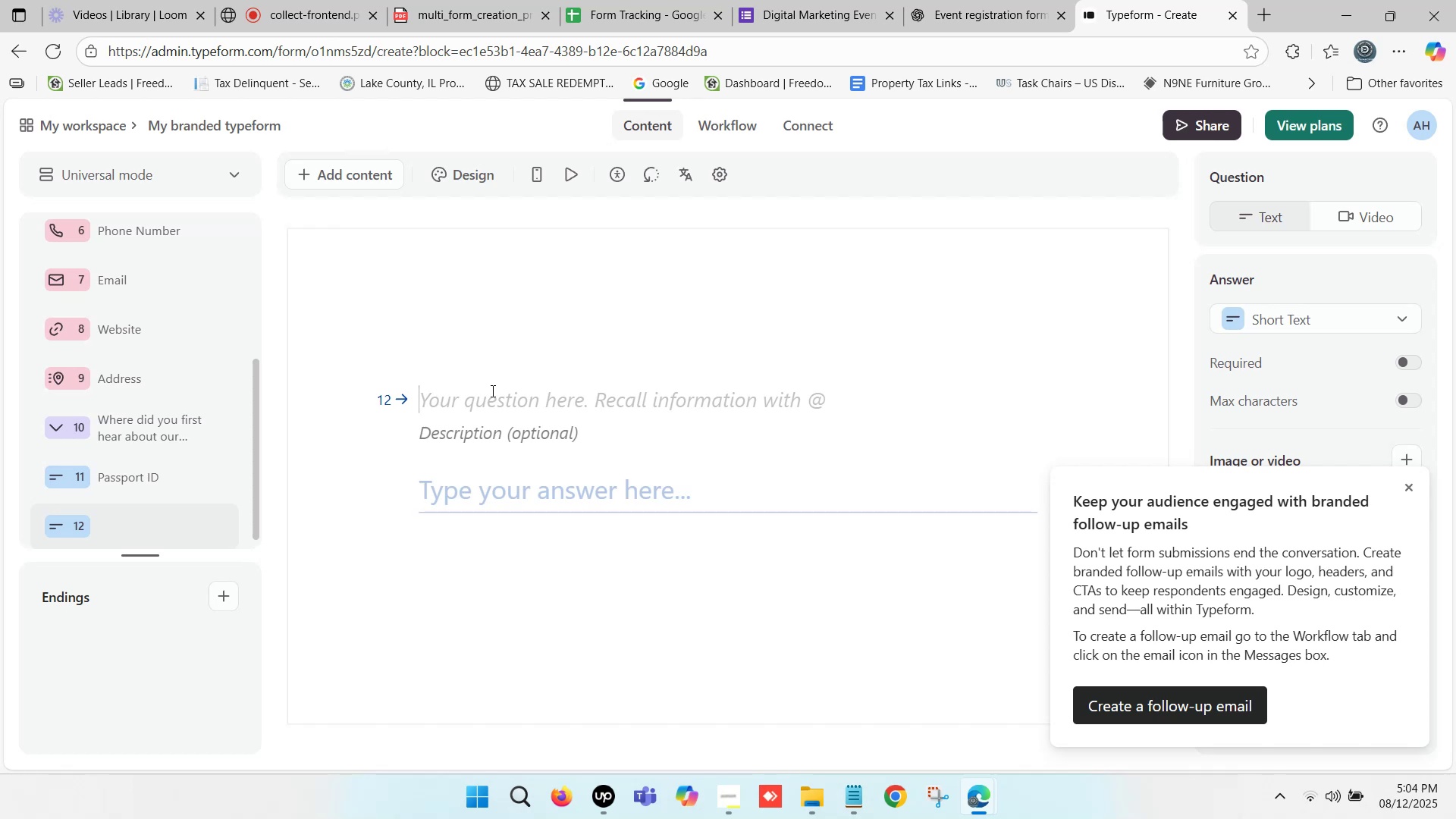 
wait(6.23)
 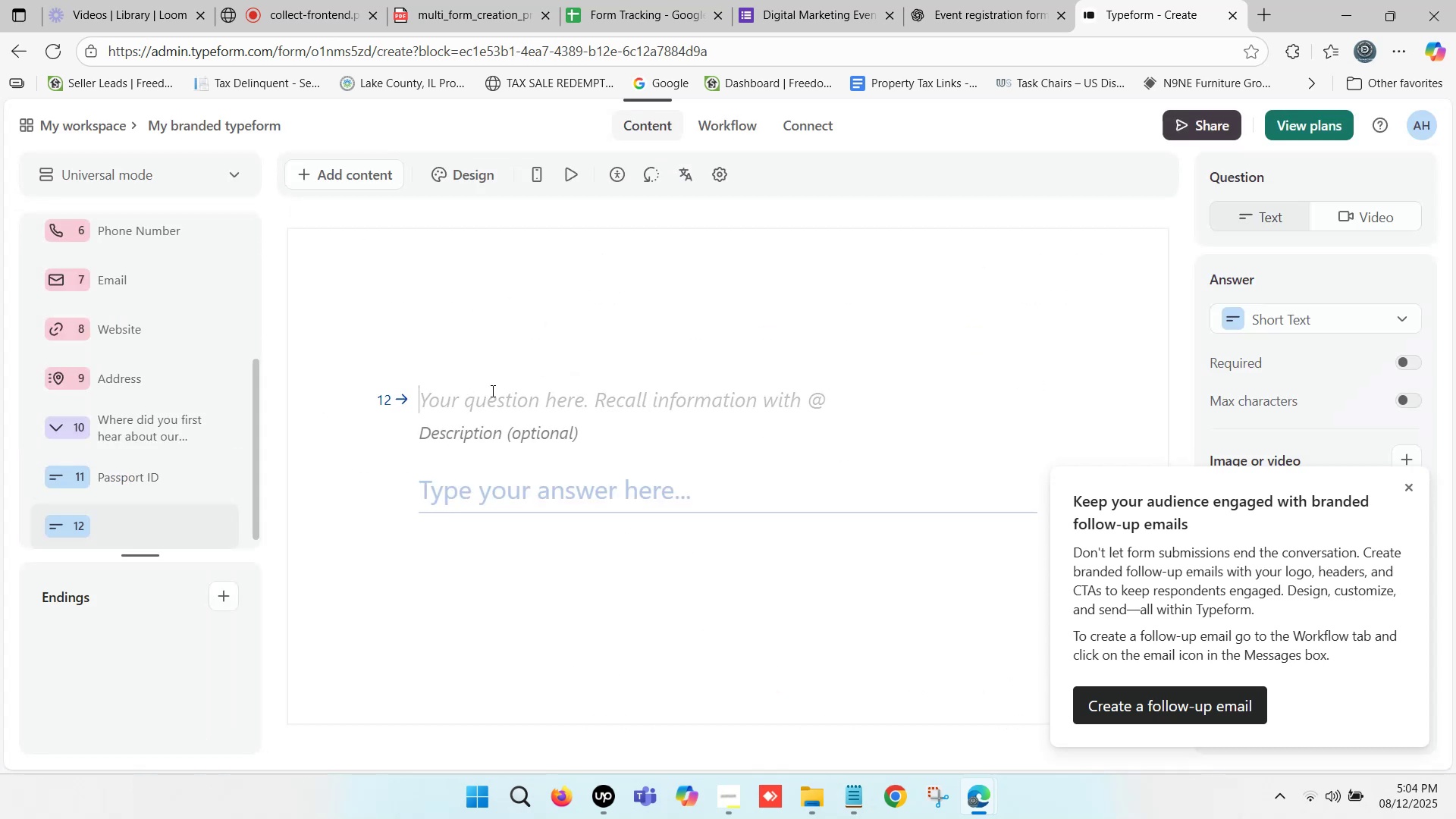 
type(Passport Orgin)
 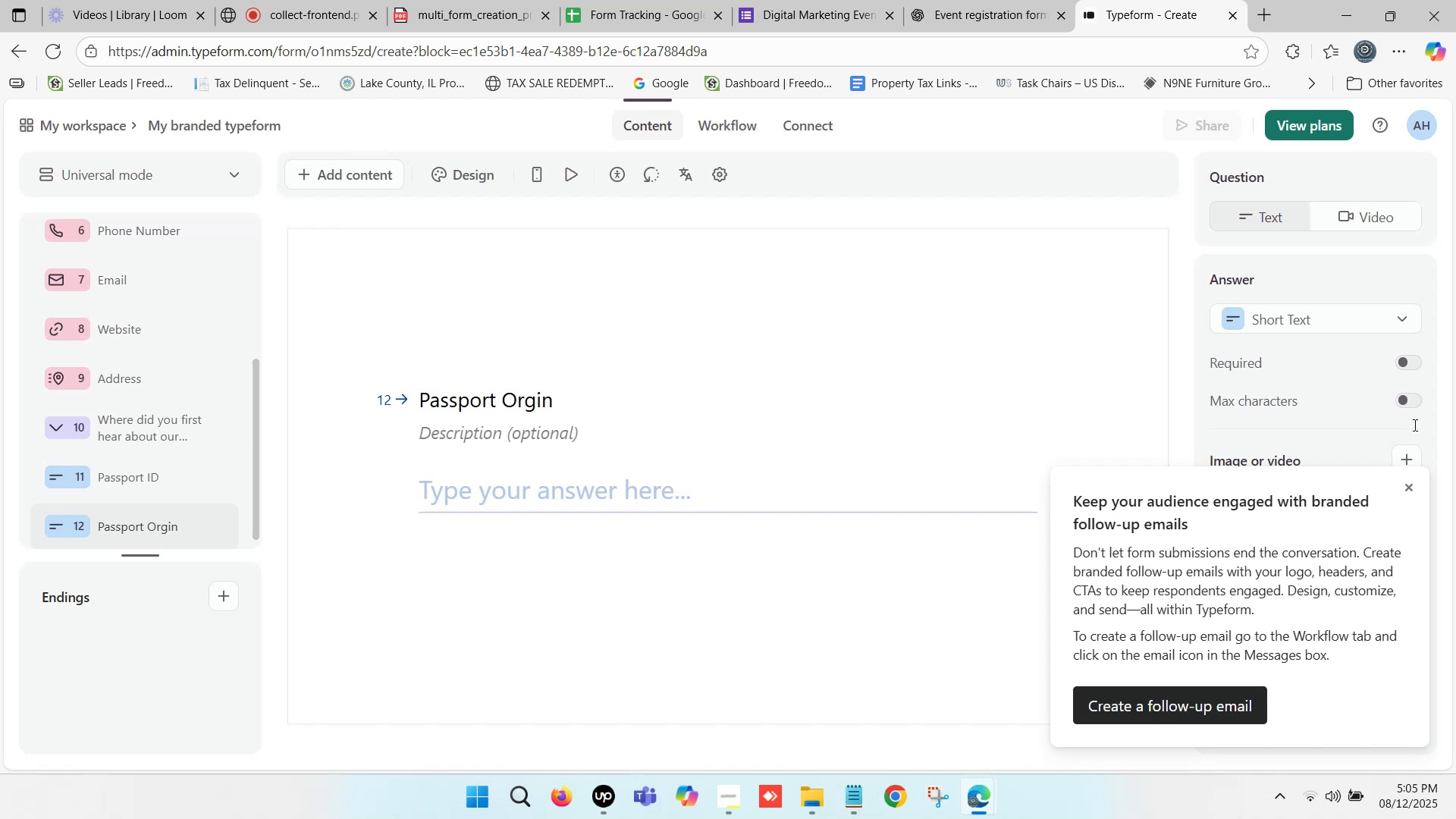 
left_click([1404, 366])
 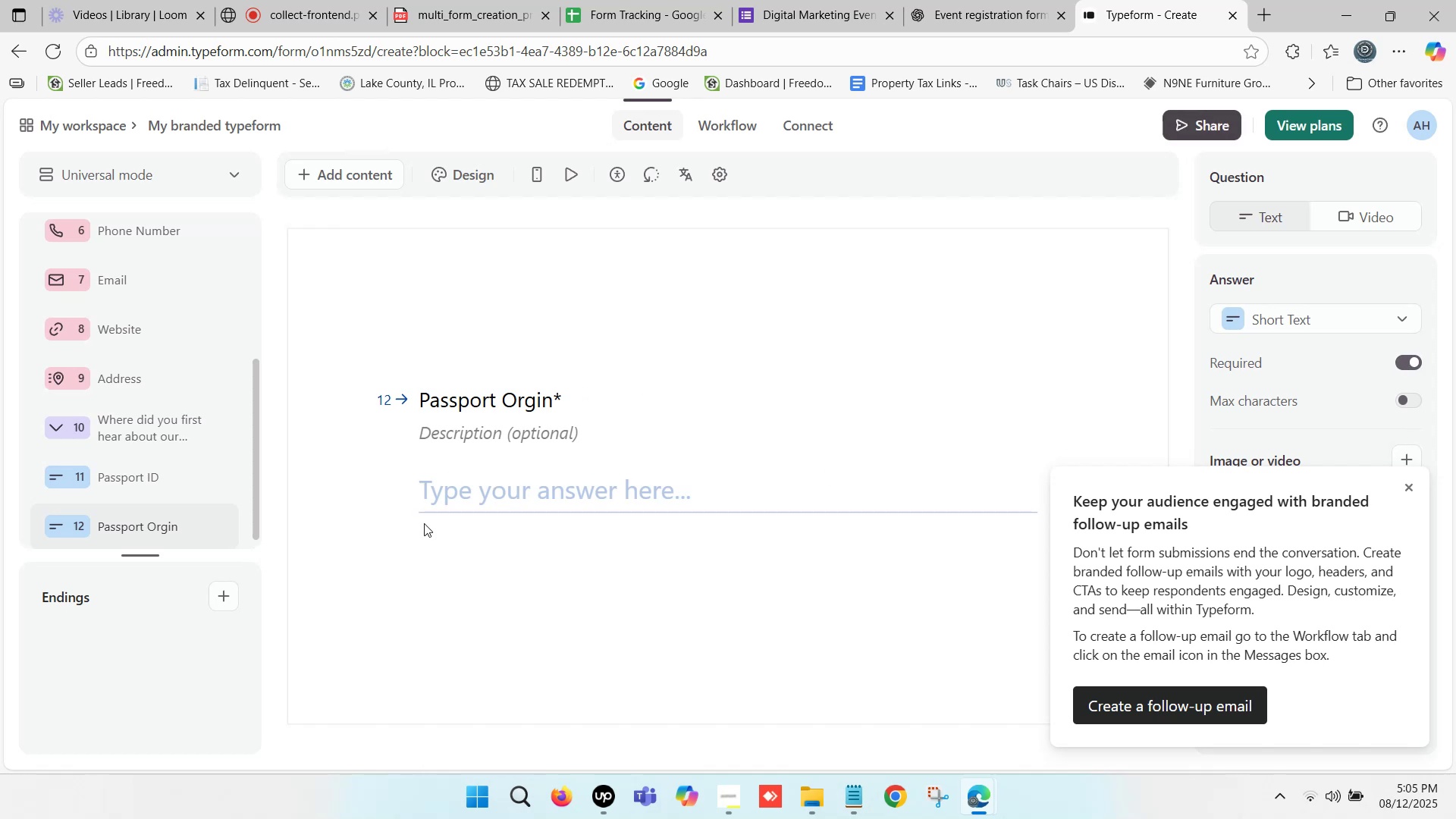 
scroll: coordinate [340, 422], scroll_direction: down, amount: 1.0
 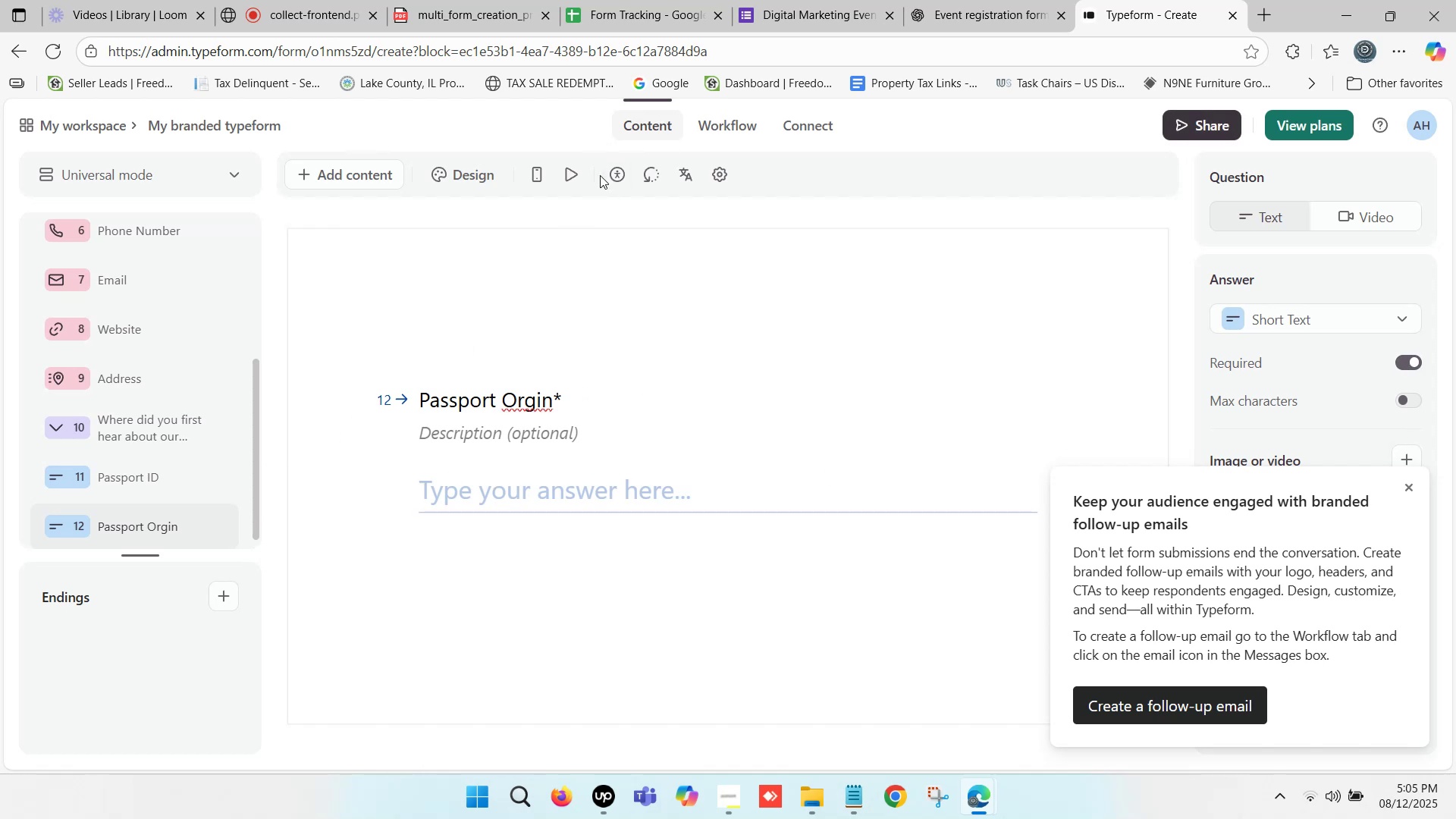 
wait(8.36)
 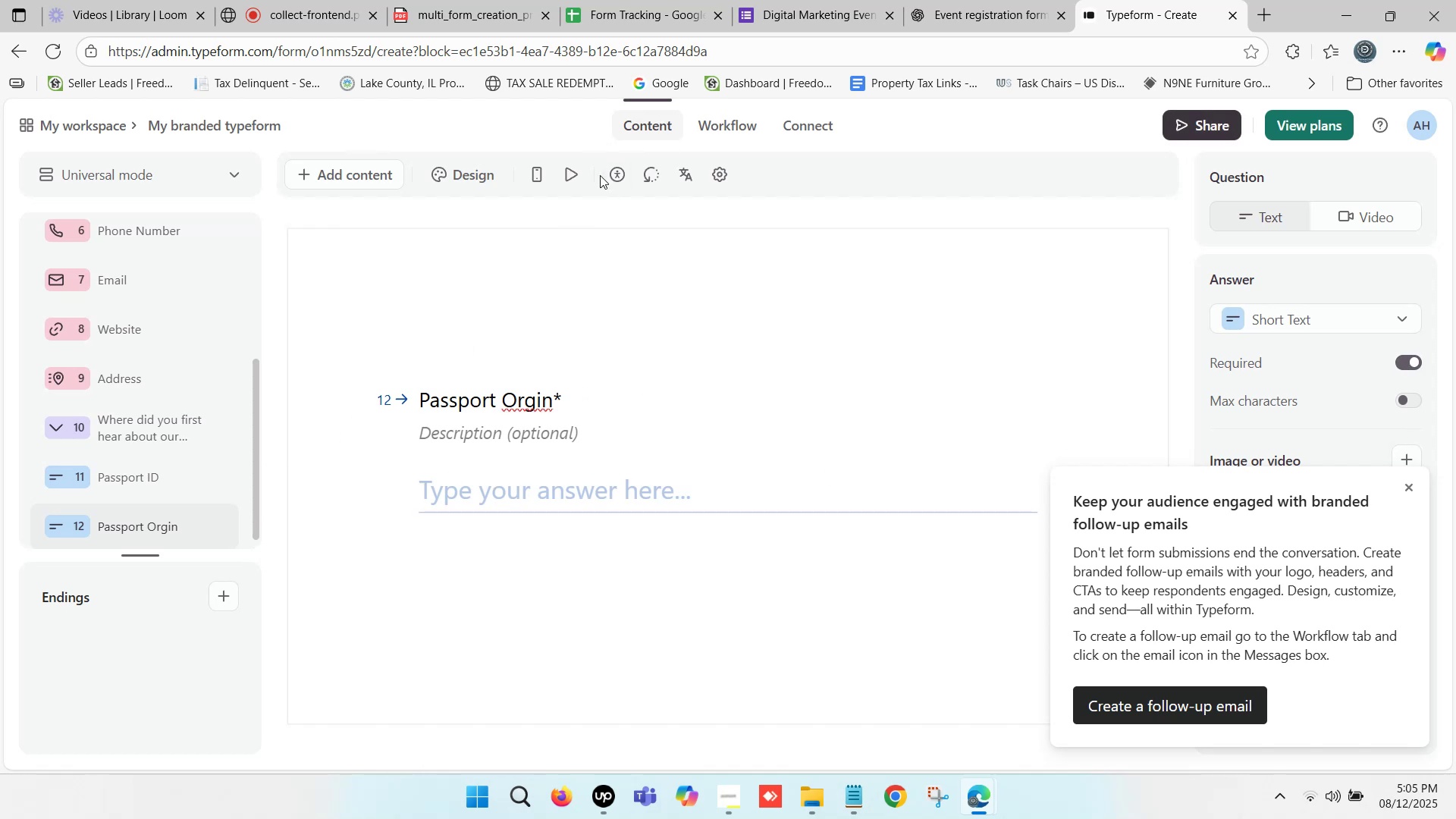 
right_click([533, 395])
 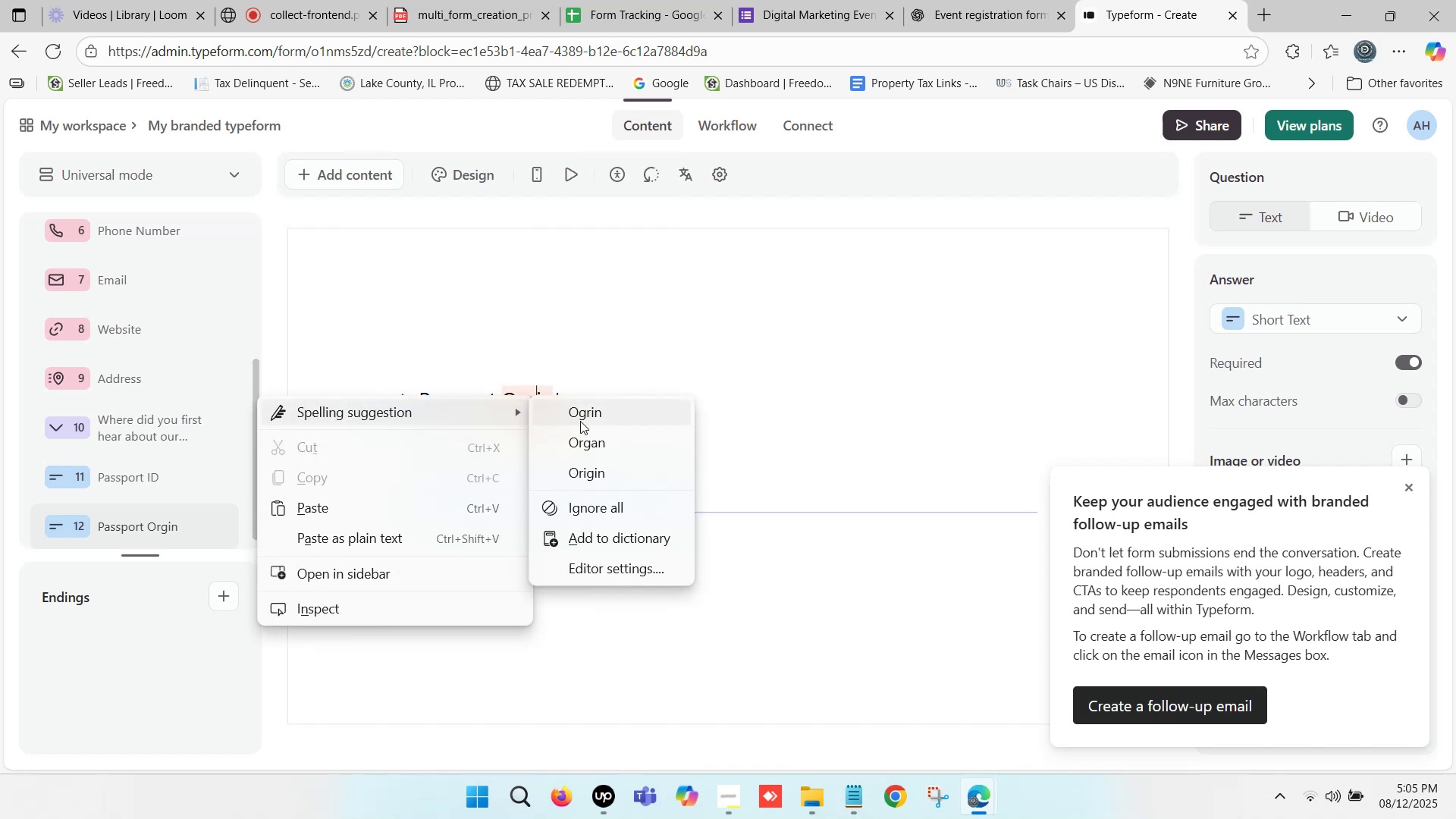 
left_click([591, 419])
 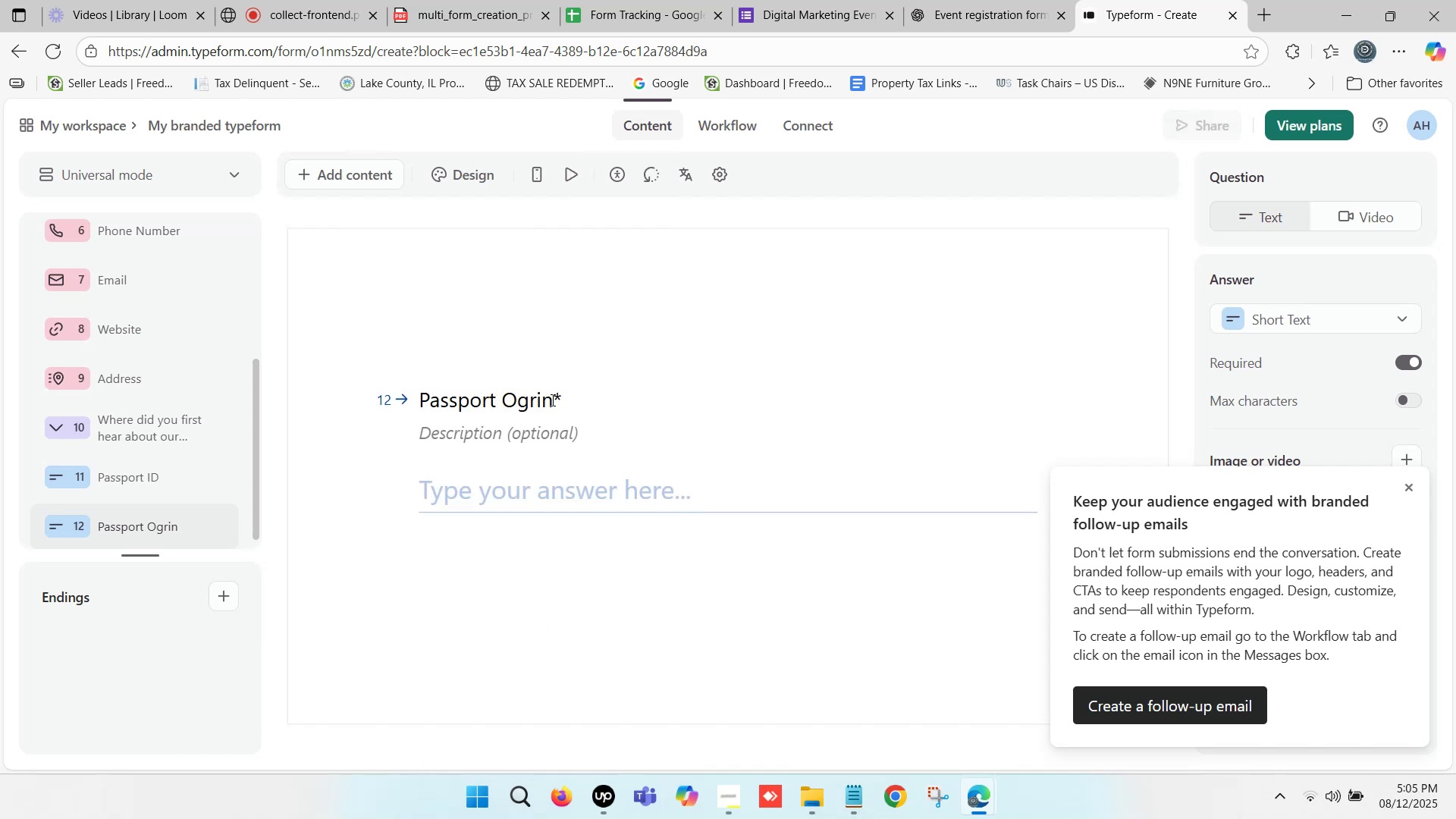 
right_click([530, 397])
 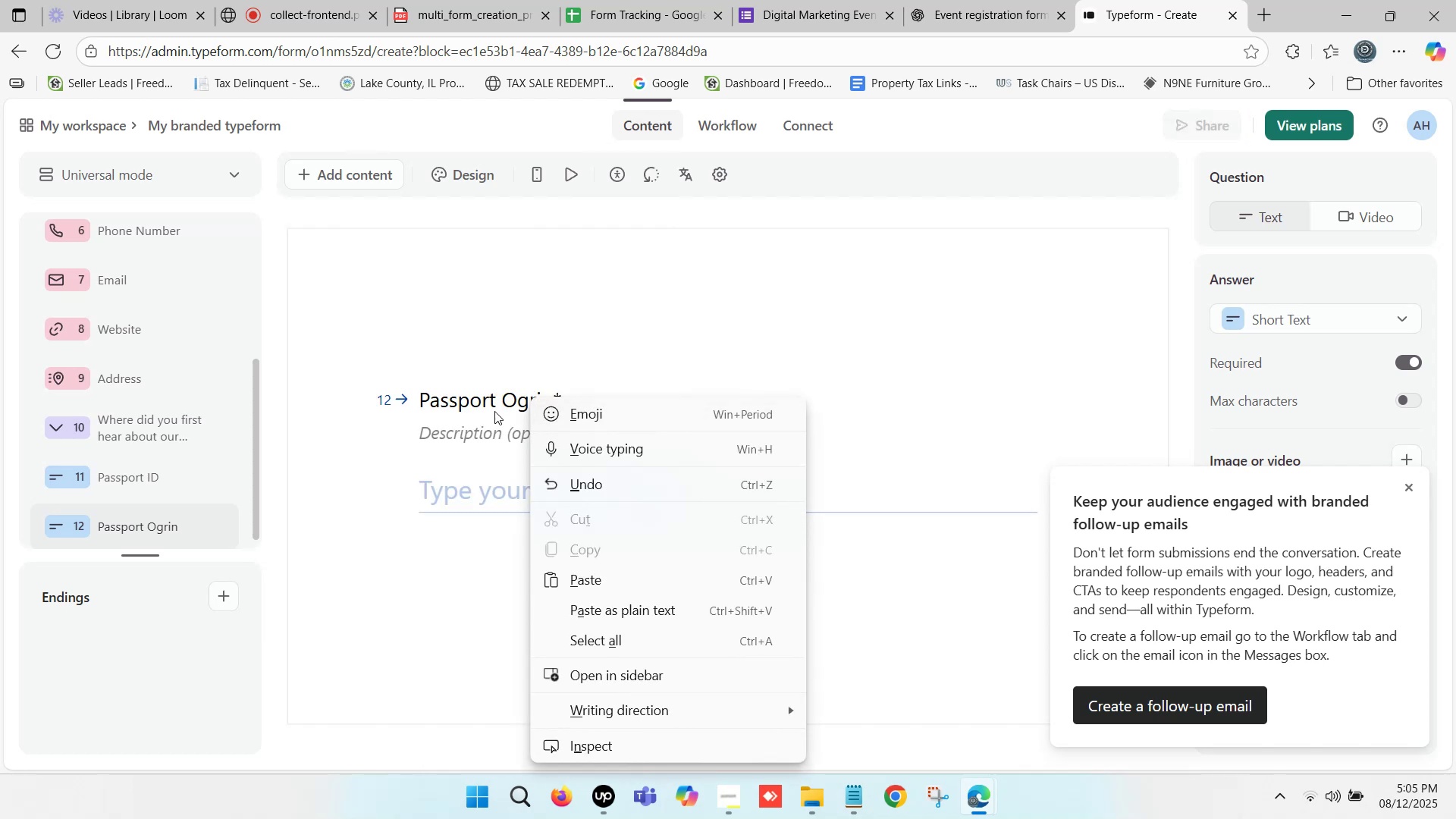 
left_click([510, 403])
 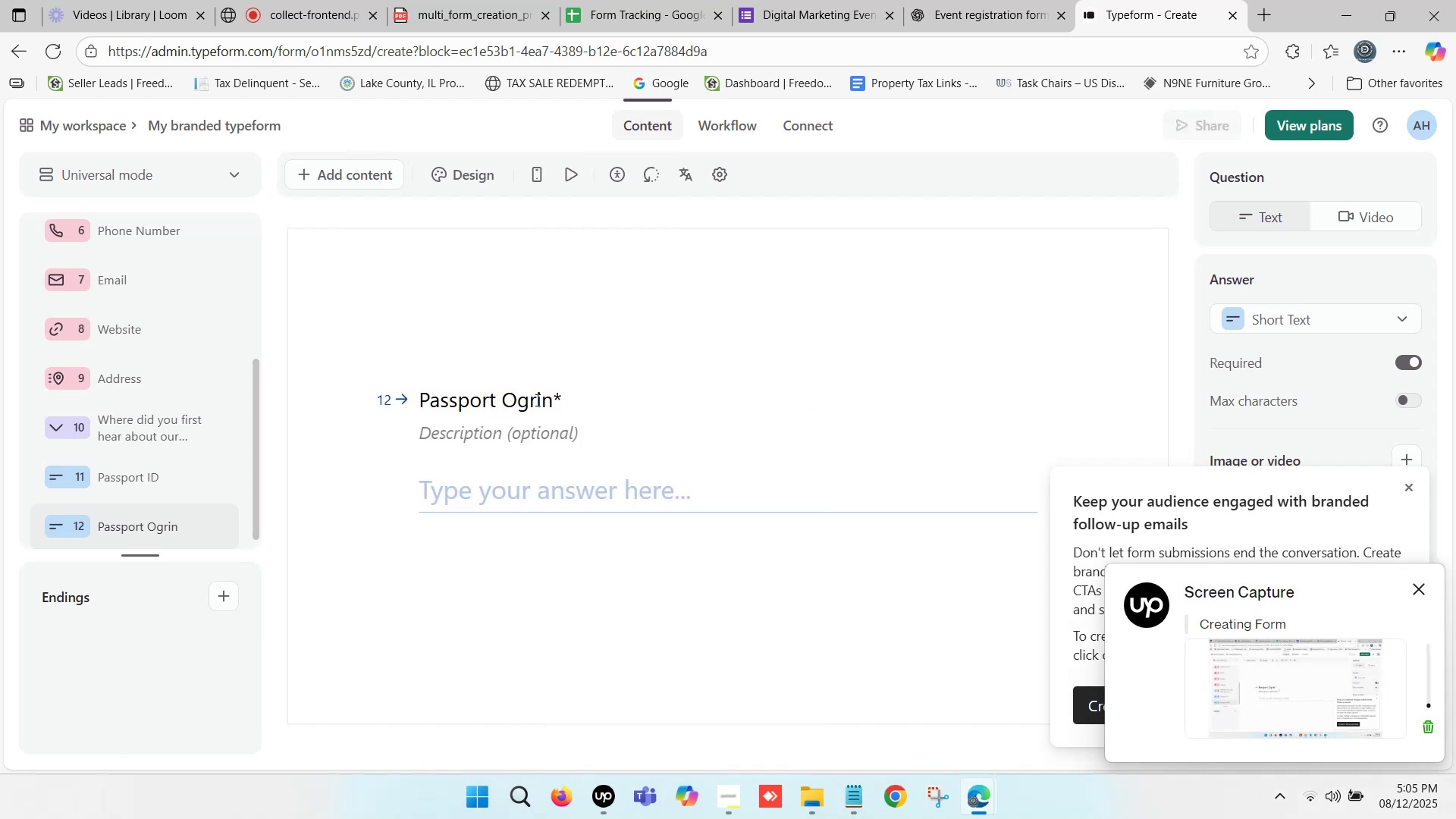 
left_click([532, 394])
 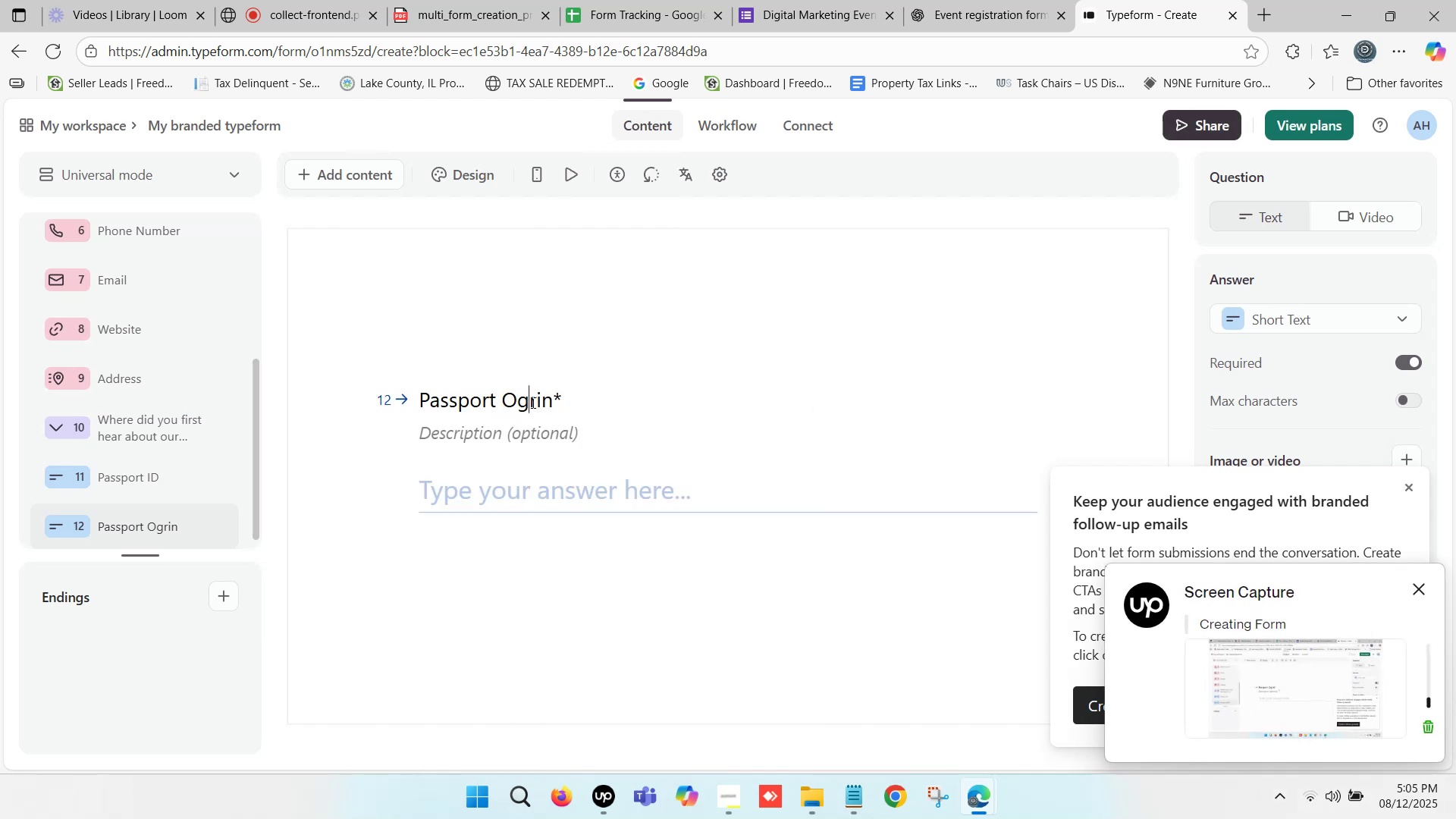 
key(Backspace)
 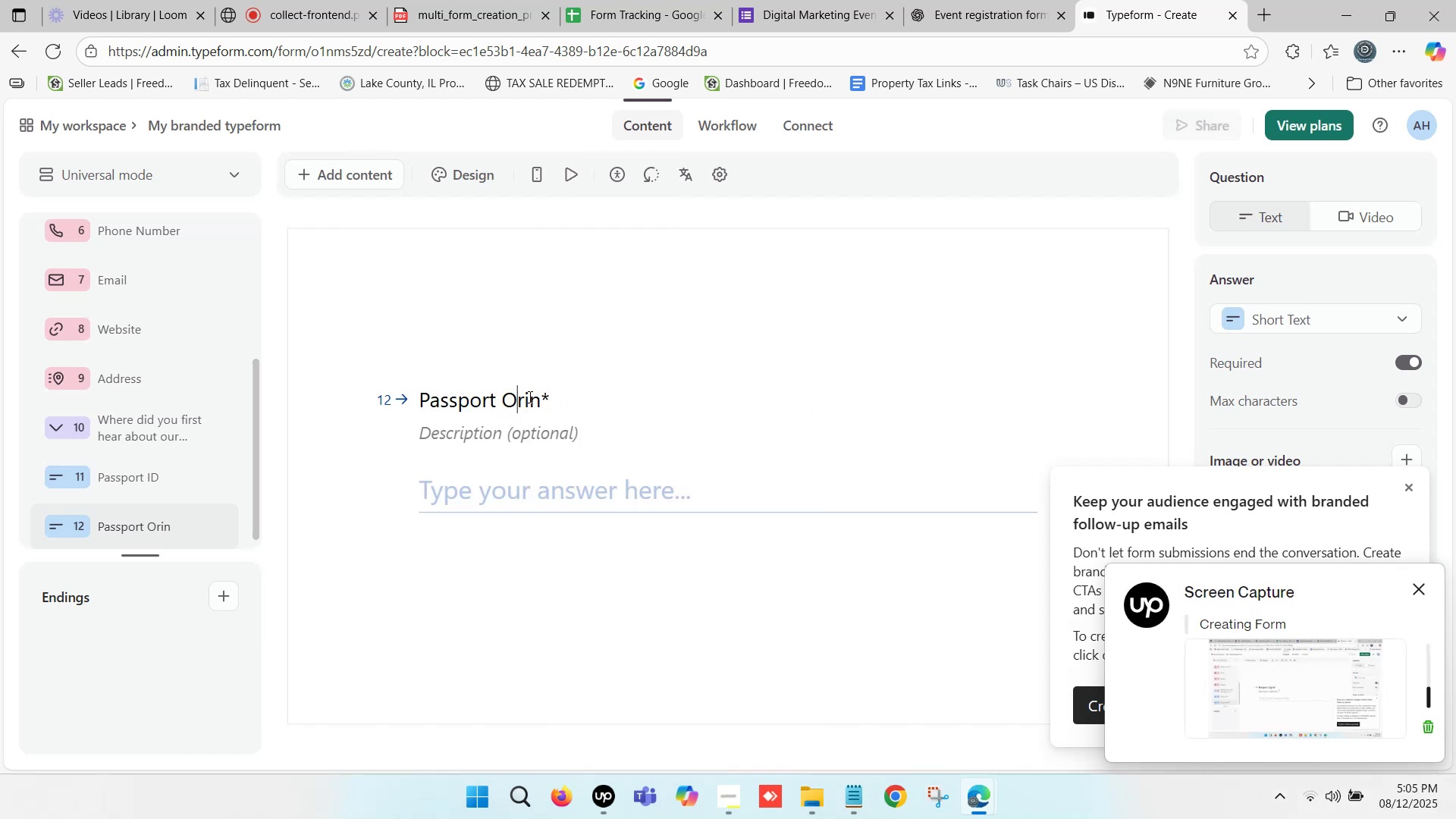 
left_click([527, 391])
 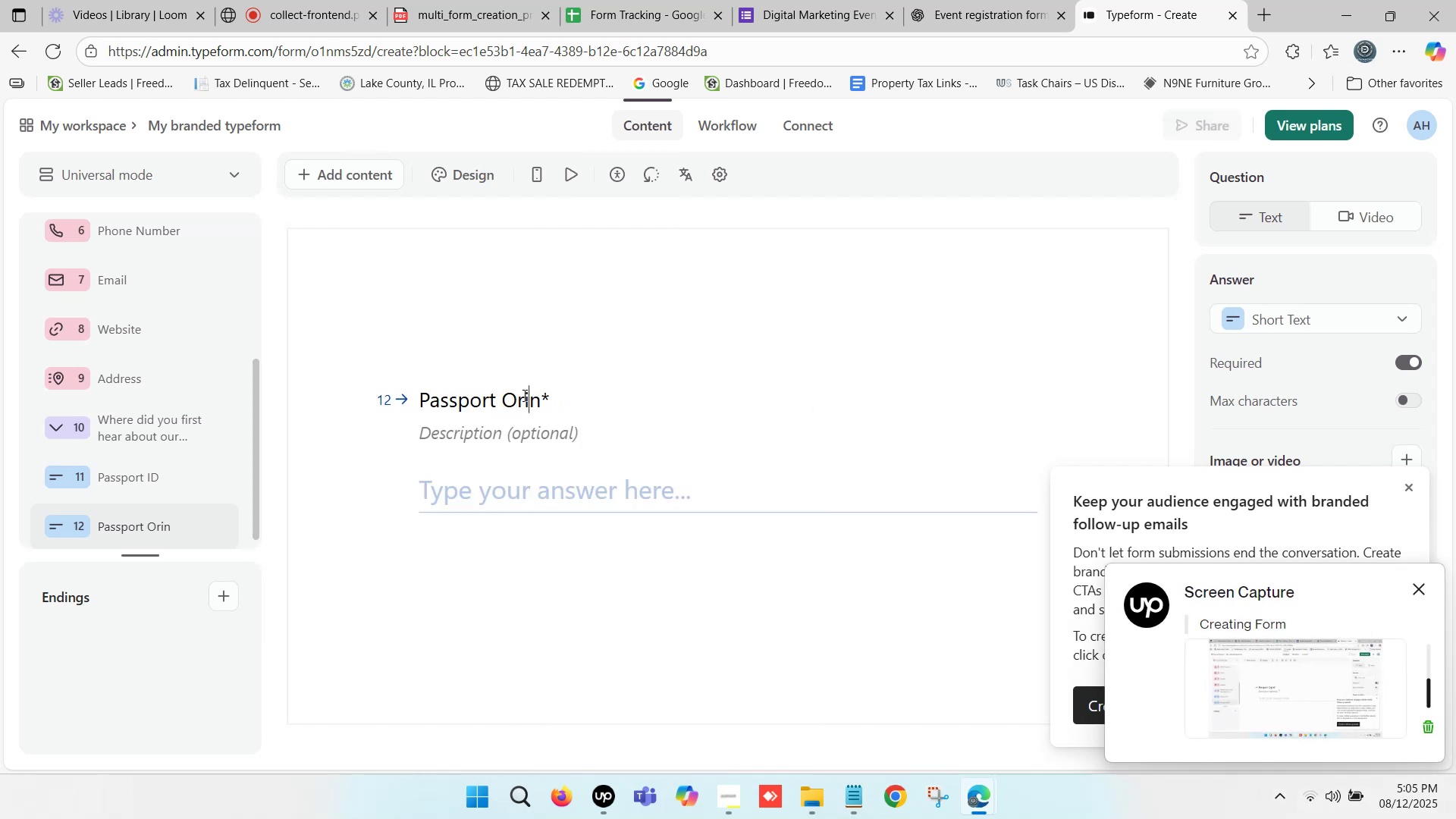 
left_click([523, 395])
 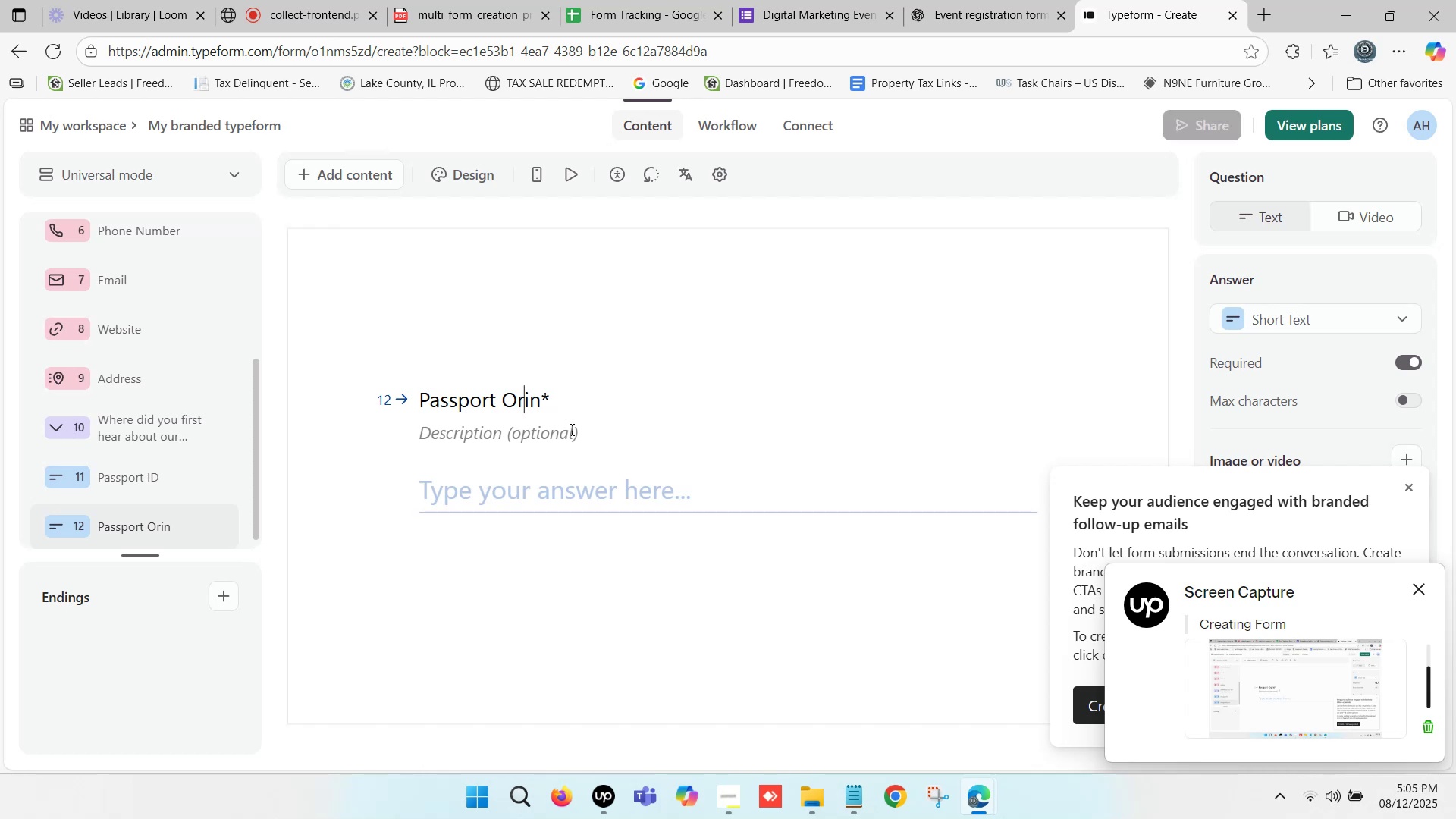 
key(G)
 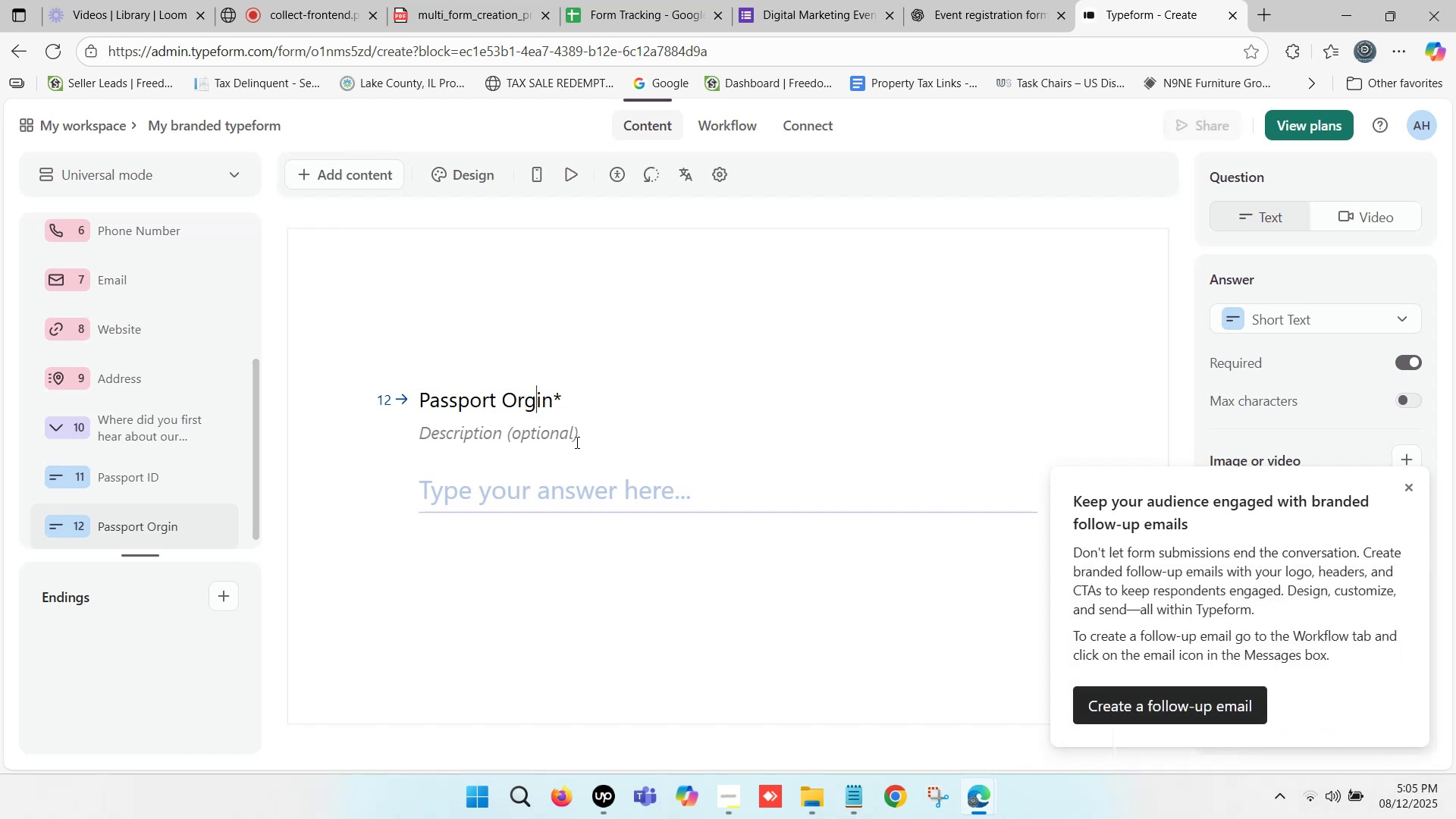 
left_click([526, 403])
 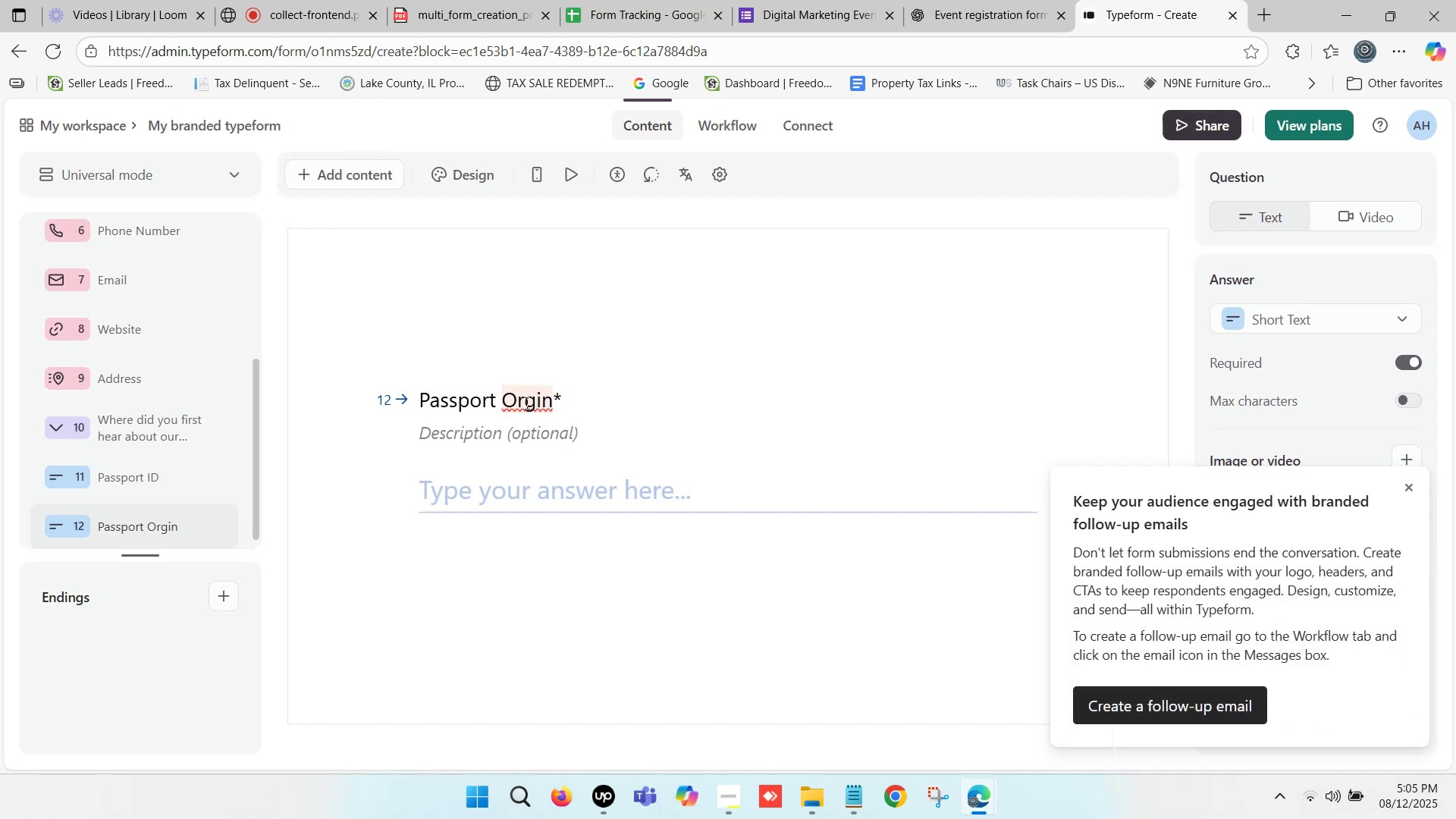 
key(I)
 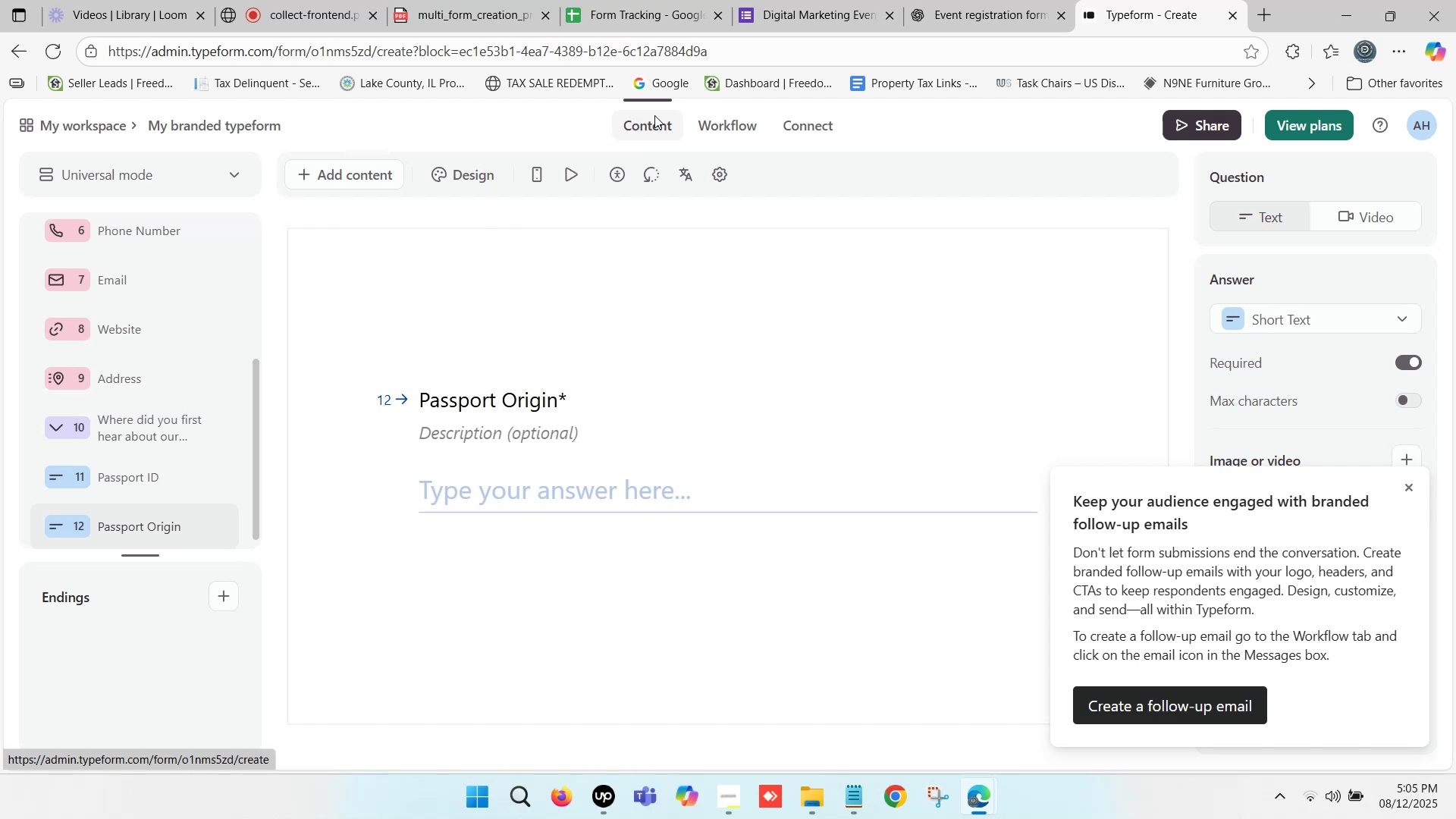 
wait(5.42)
 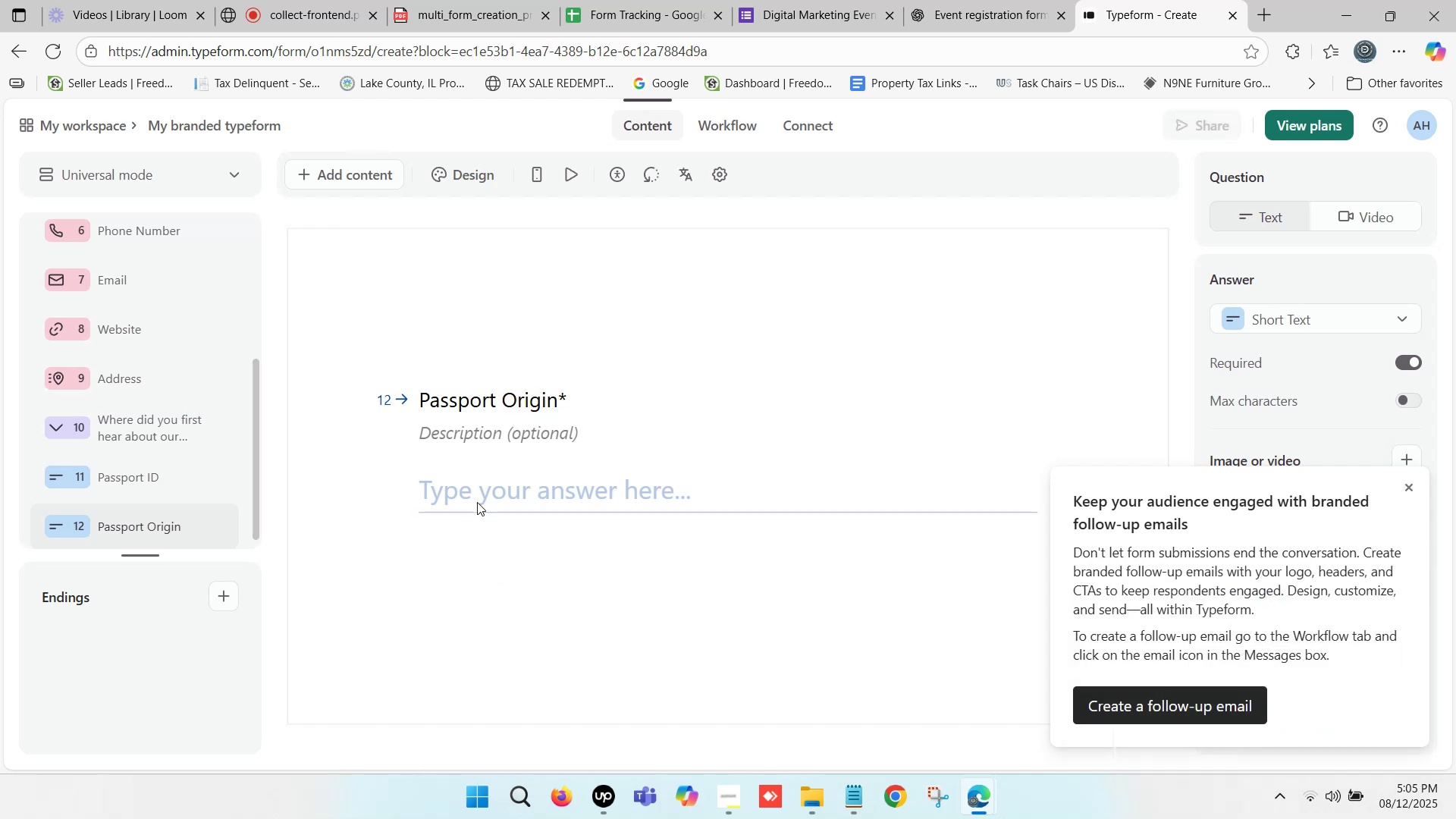 
left_click([649, 122])
 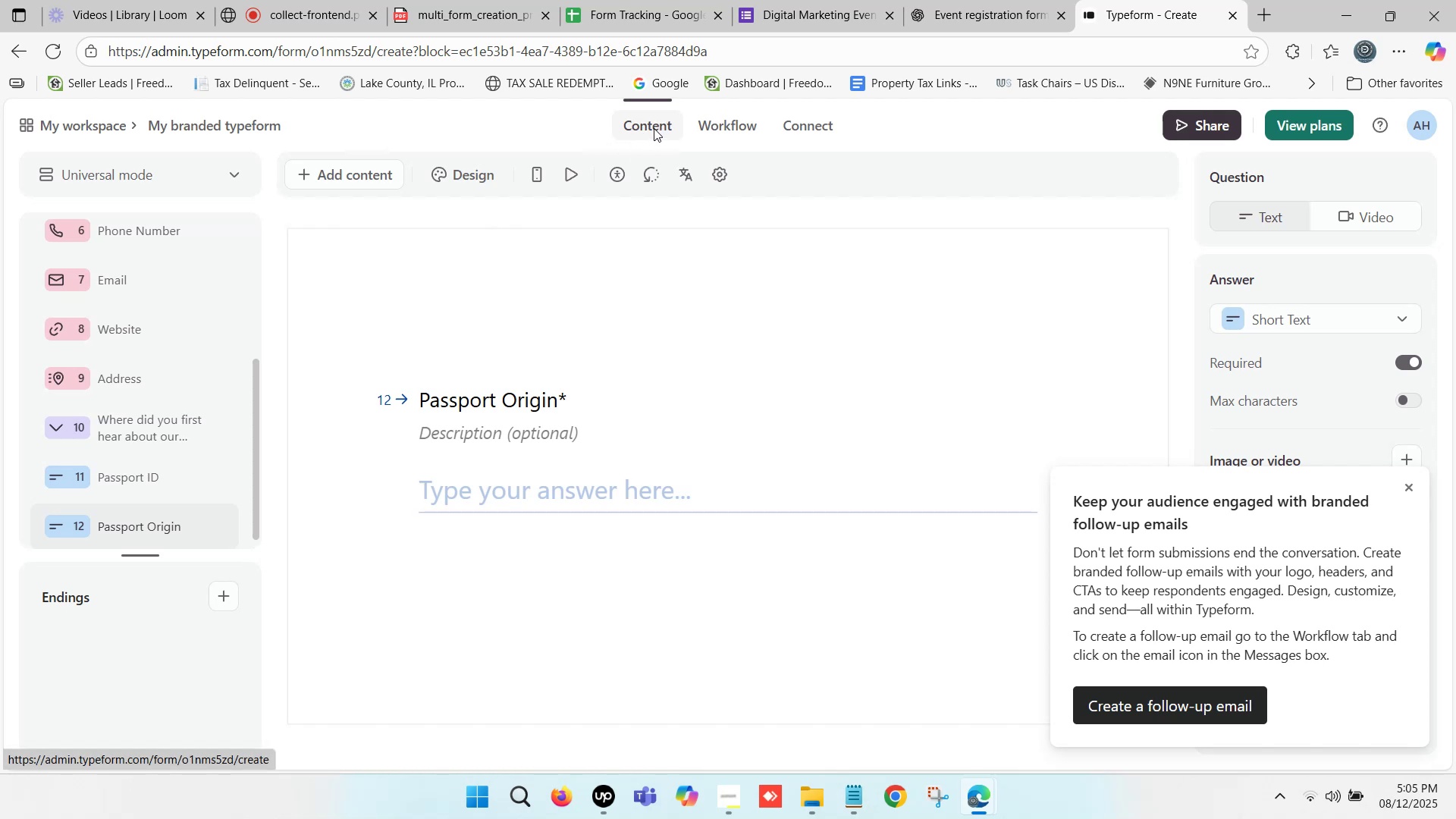 
left_click([353, 179])
 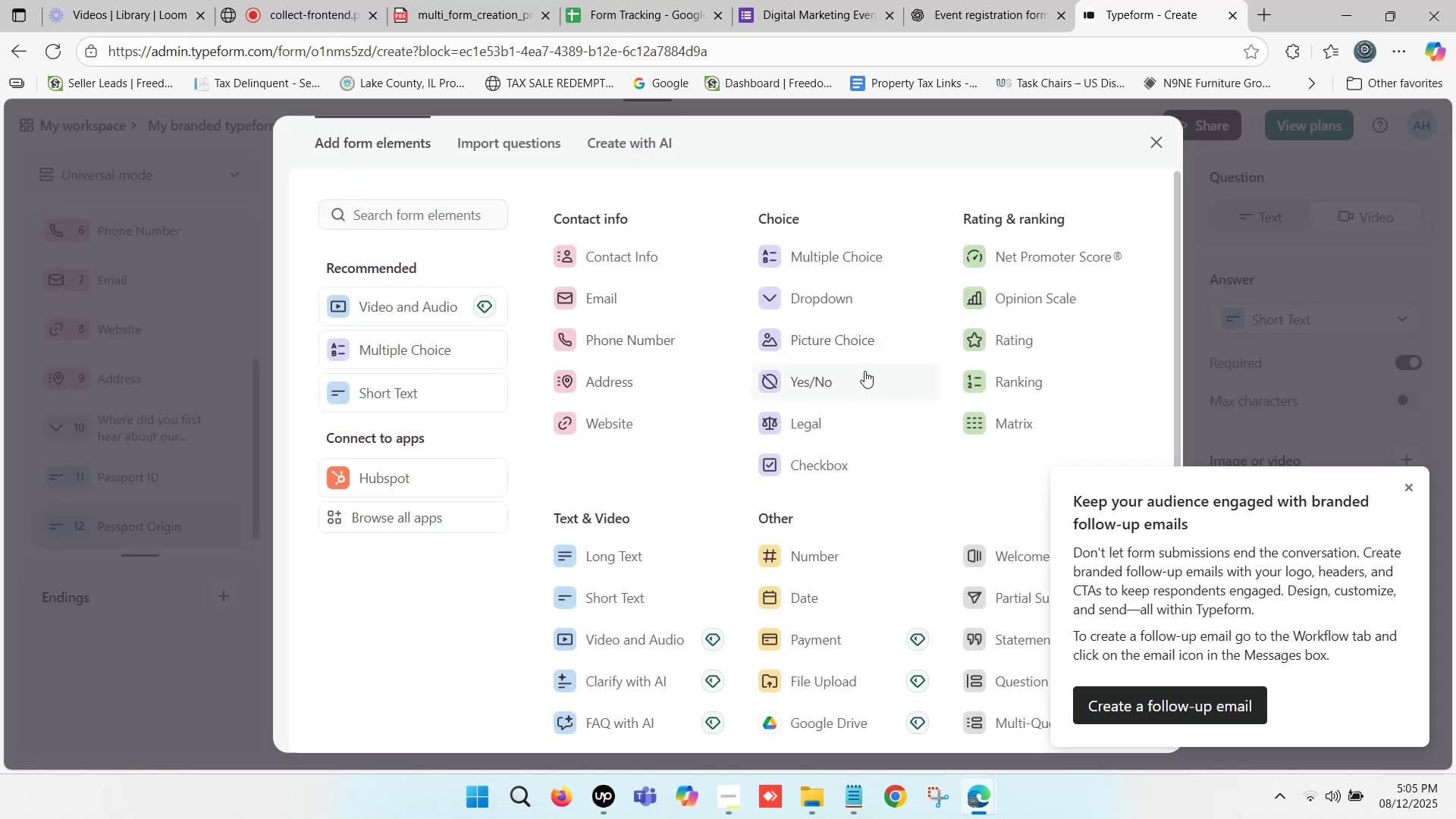 
scroll: coordinate [834, 369], scroll_direction: down, amount: 1.0
 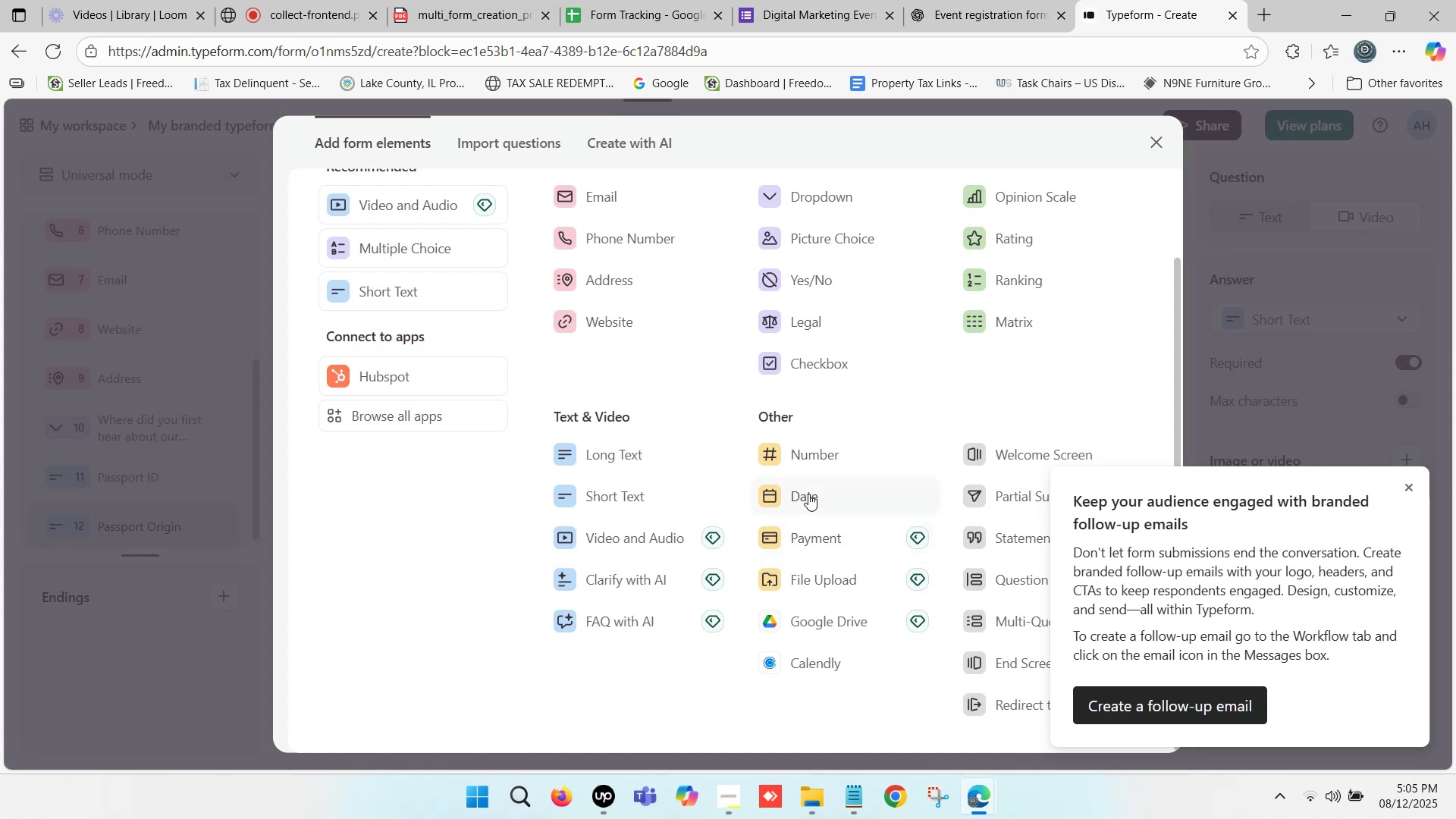 
left_click([808, 494])
 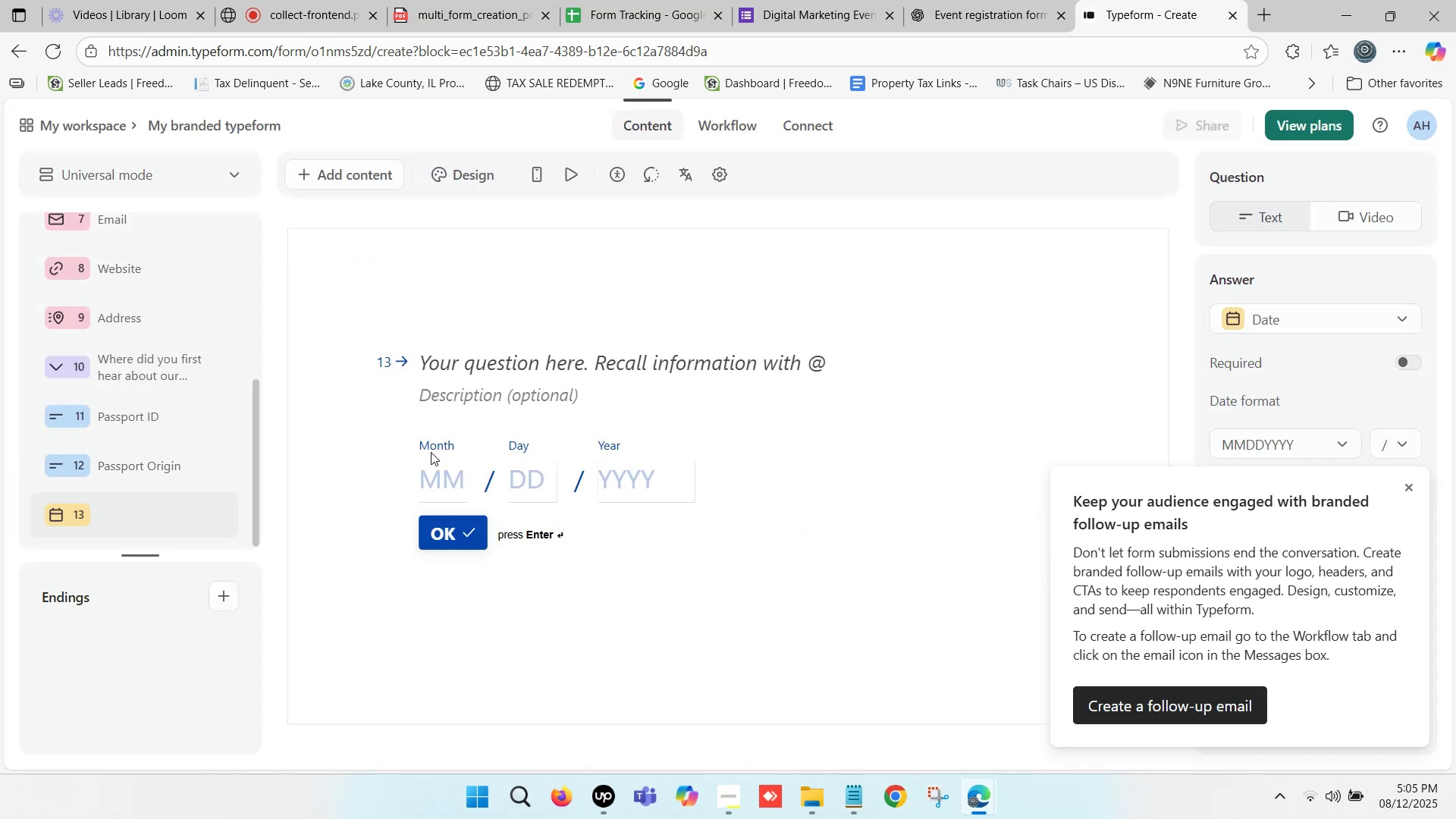 
left_click([507, 355])
 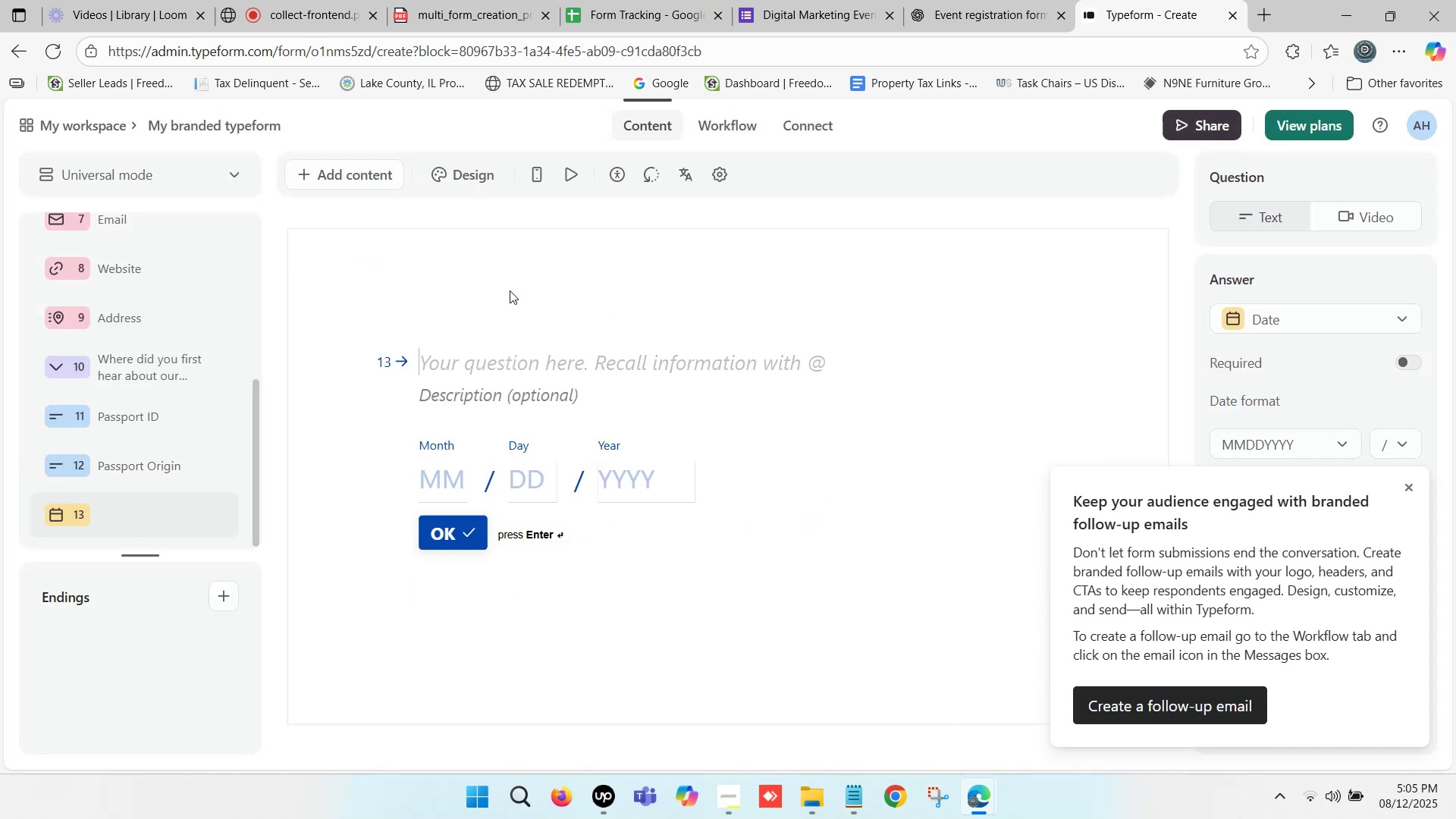 
wait(11.13)
 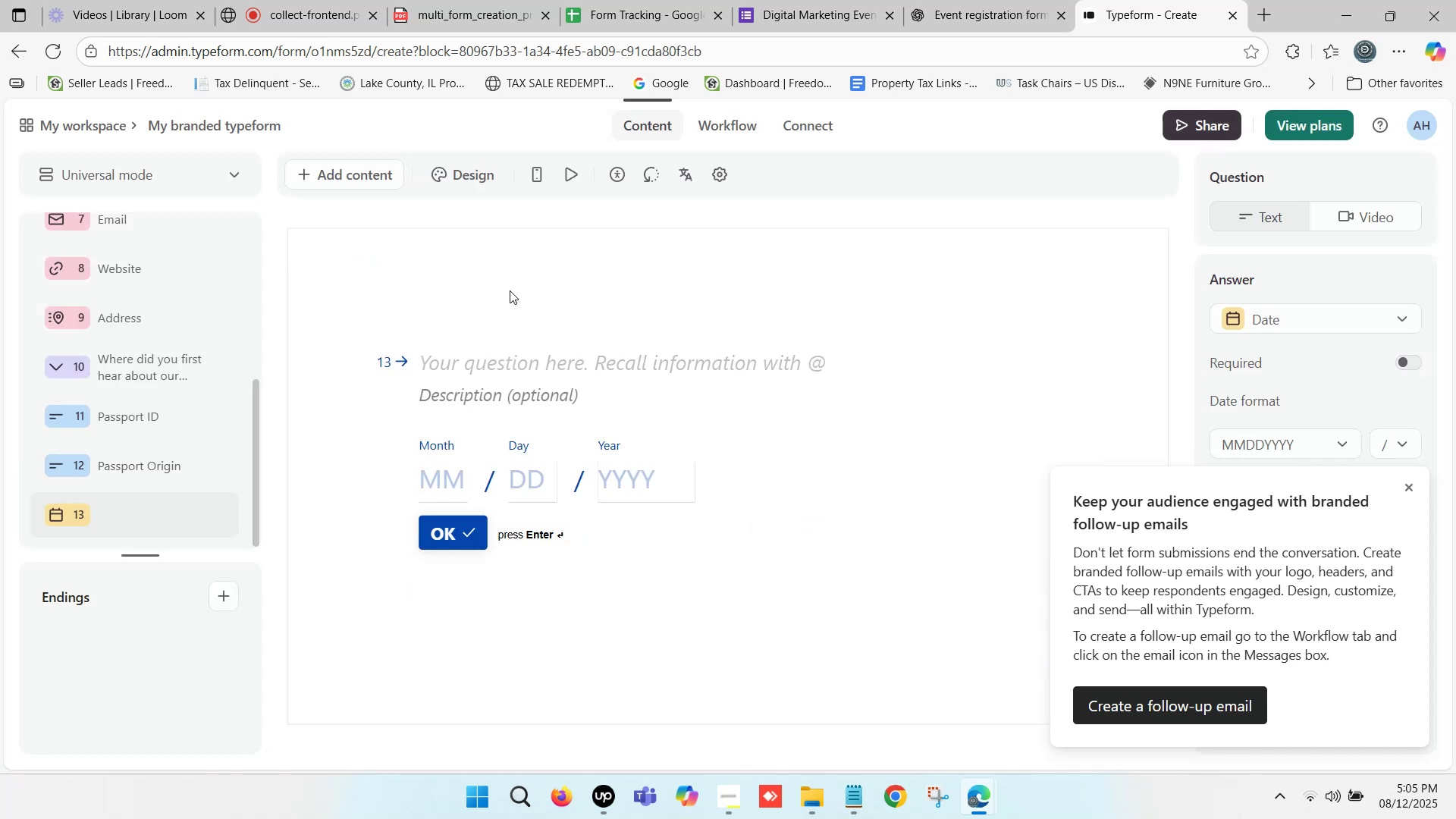 
type(Passport Expire)
 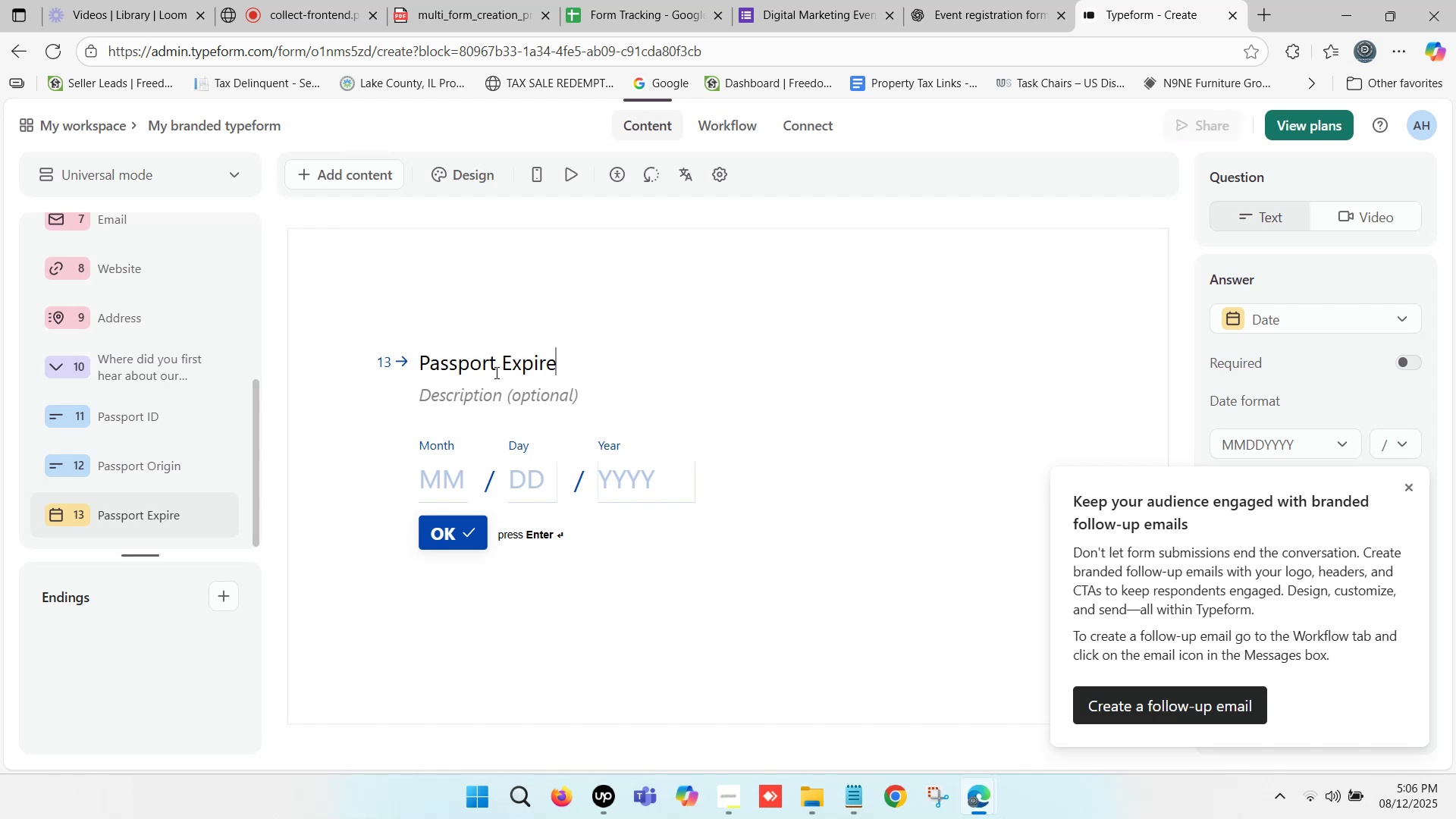 
left_click([457, 593])
 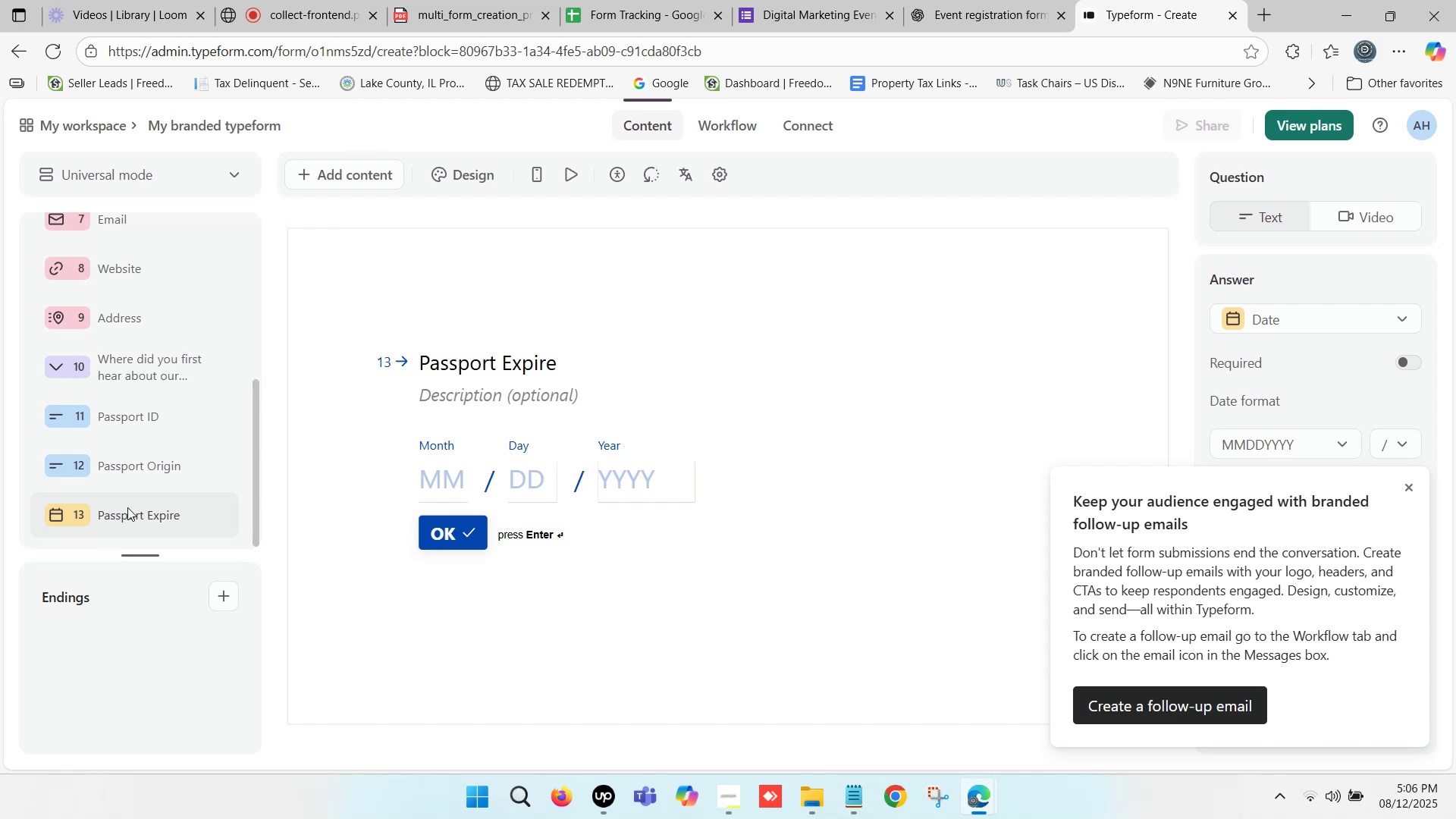 
scroll: coordinate [142, 457], scroll_direction: down, amount: 7.0
 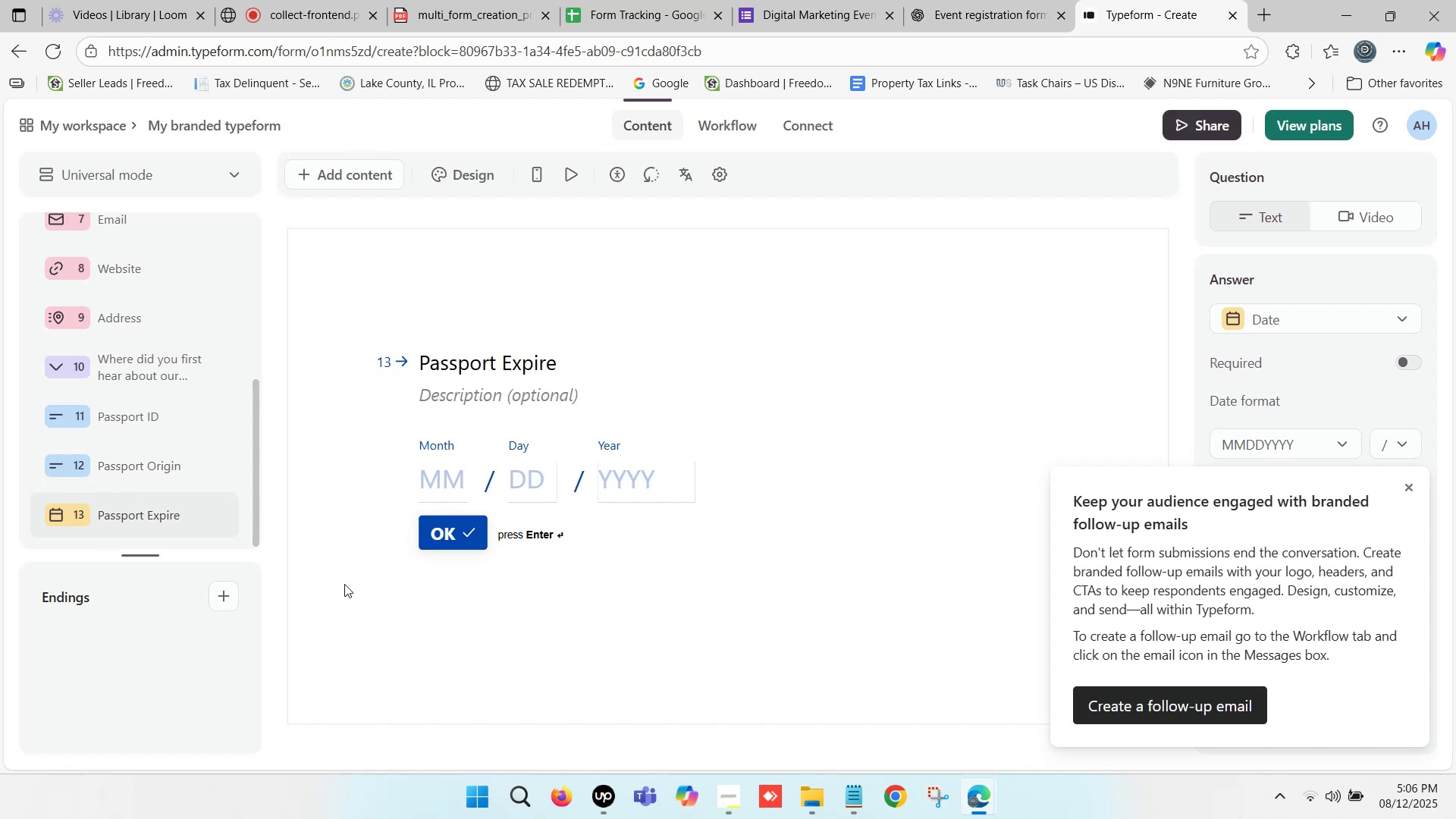 
scroll: coordinate [347, 566], scroll_direction: up, amount: 2.0
 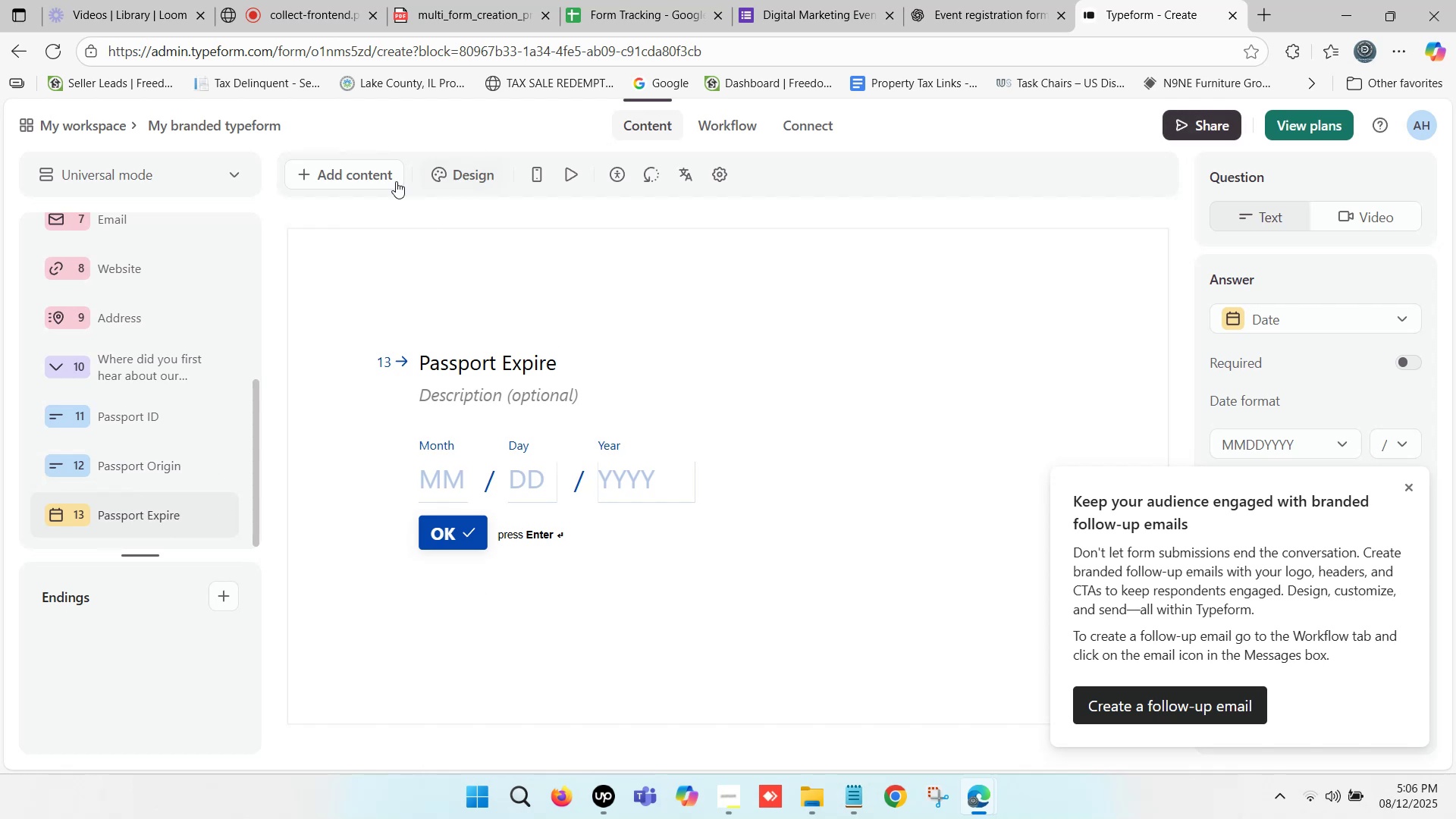 
left_click([369, 177])
 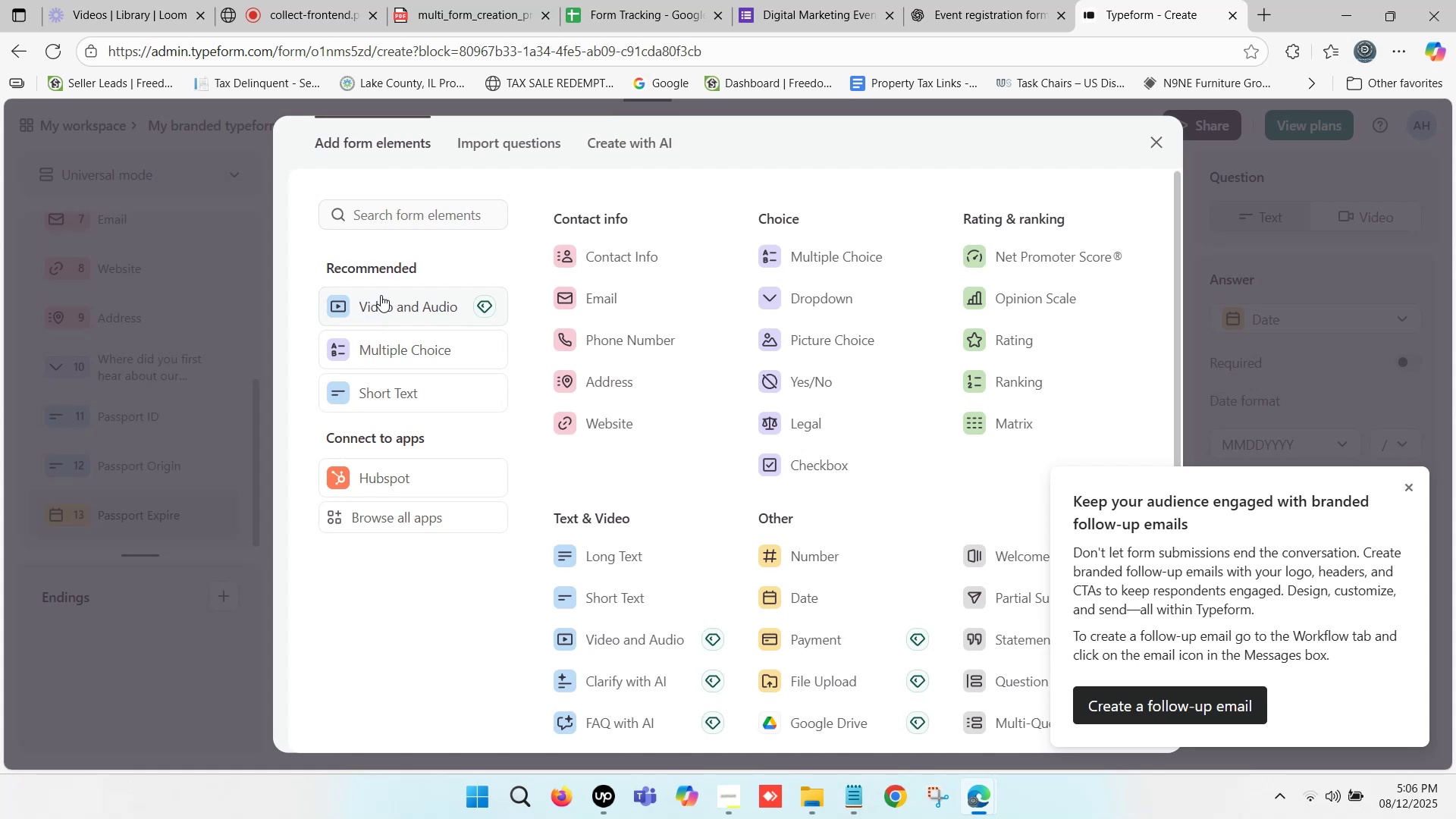 
wait(10.74)
 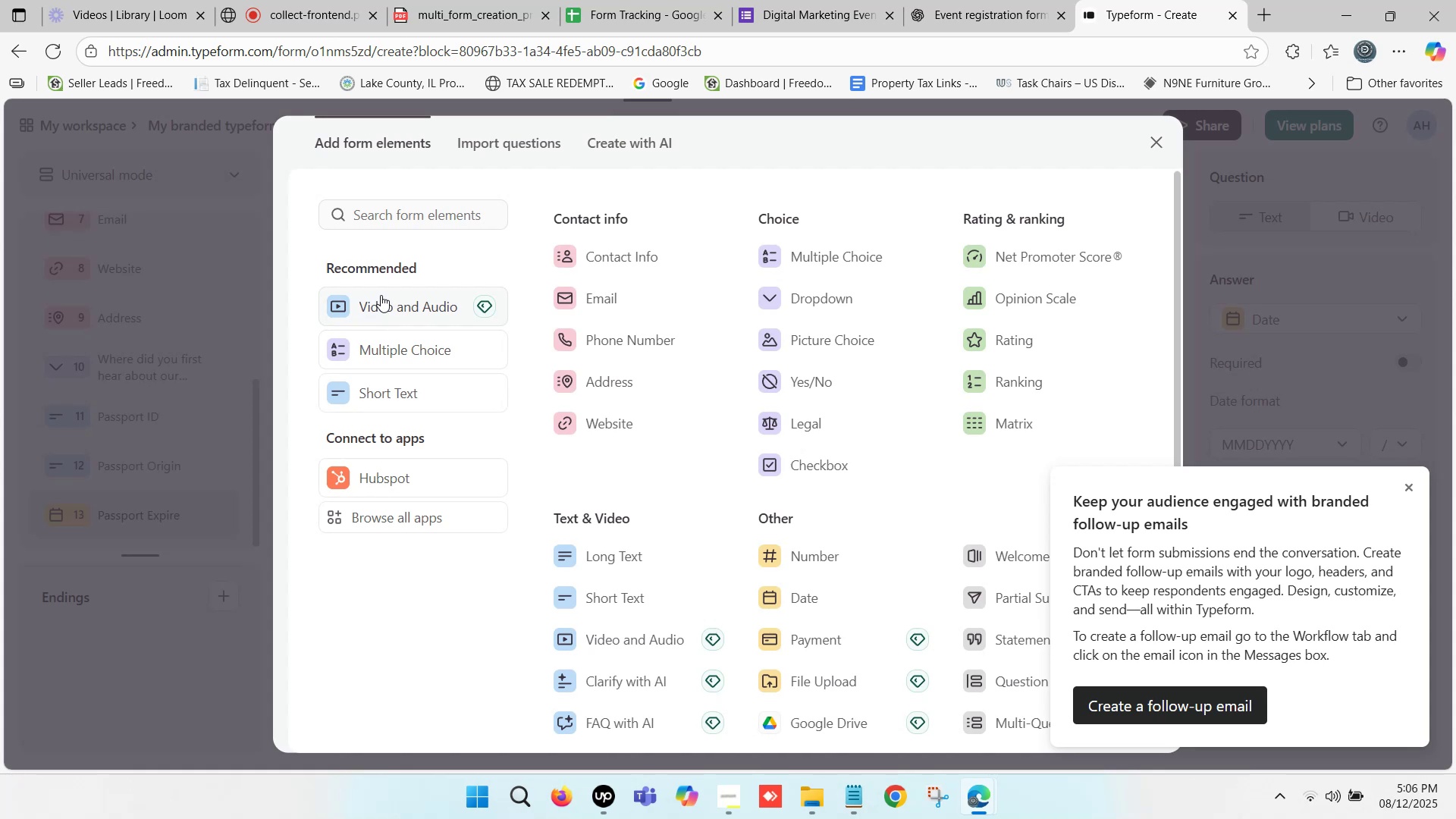 
scroll: coordinate [646, 302], scroll_direction: down, amount: 7.0
 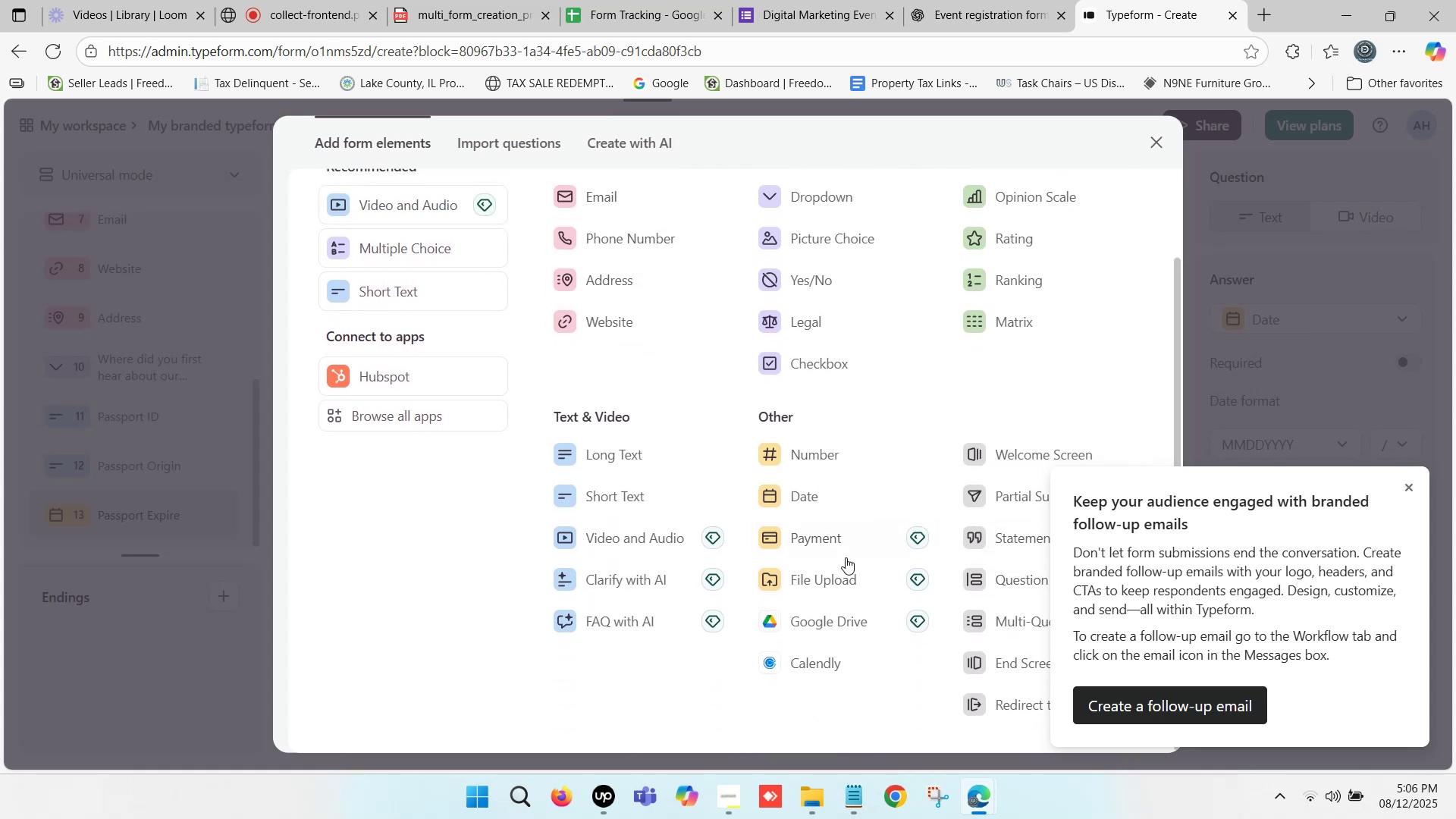 
left_click([824, 535])
 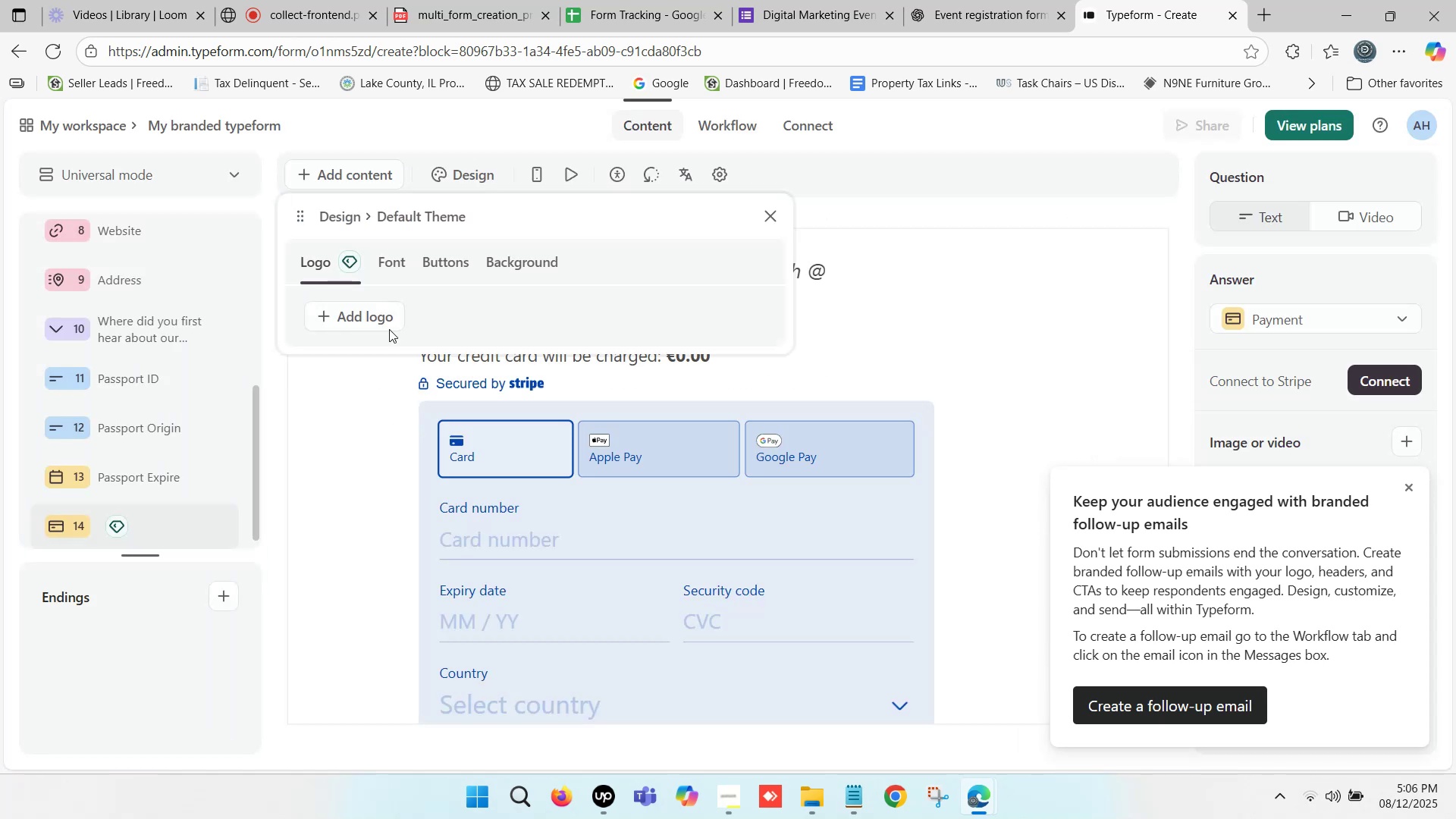 
scroll: coordinate [460, 431], scroll_direction: down, amount: 1.0
 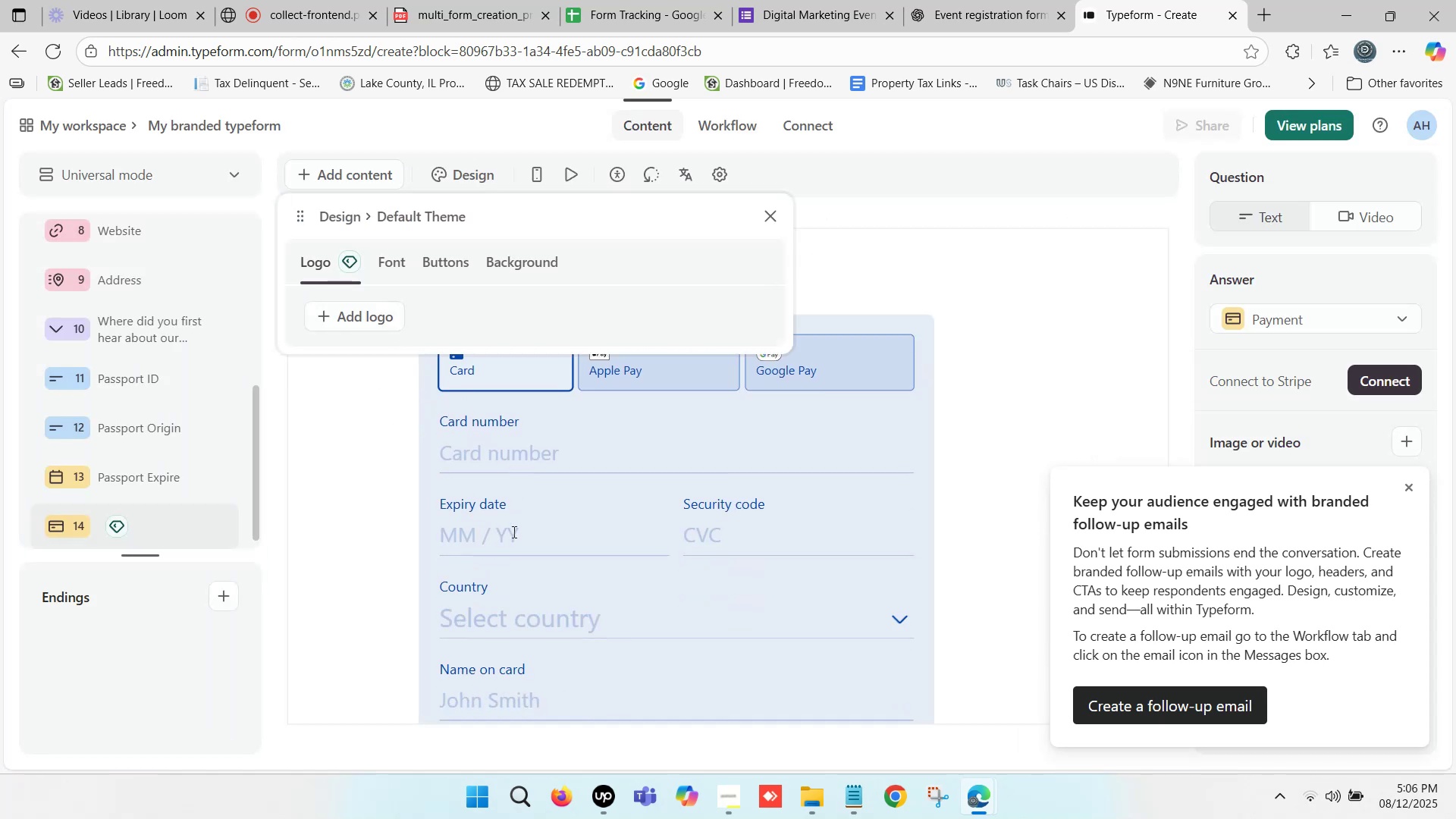 
scroll: coordinate [466, 361], scroll_direction: up, amount: 4.0
 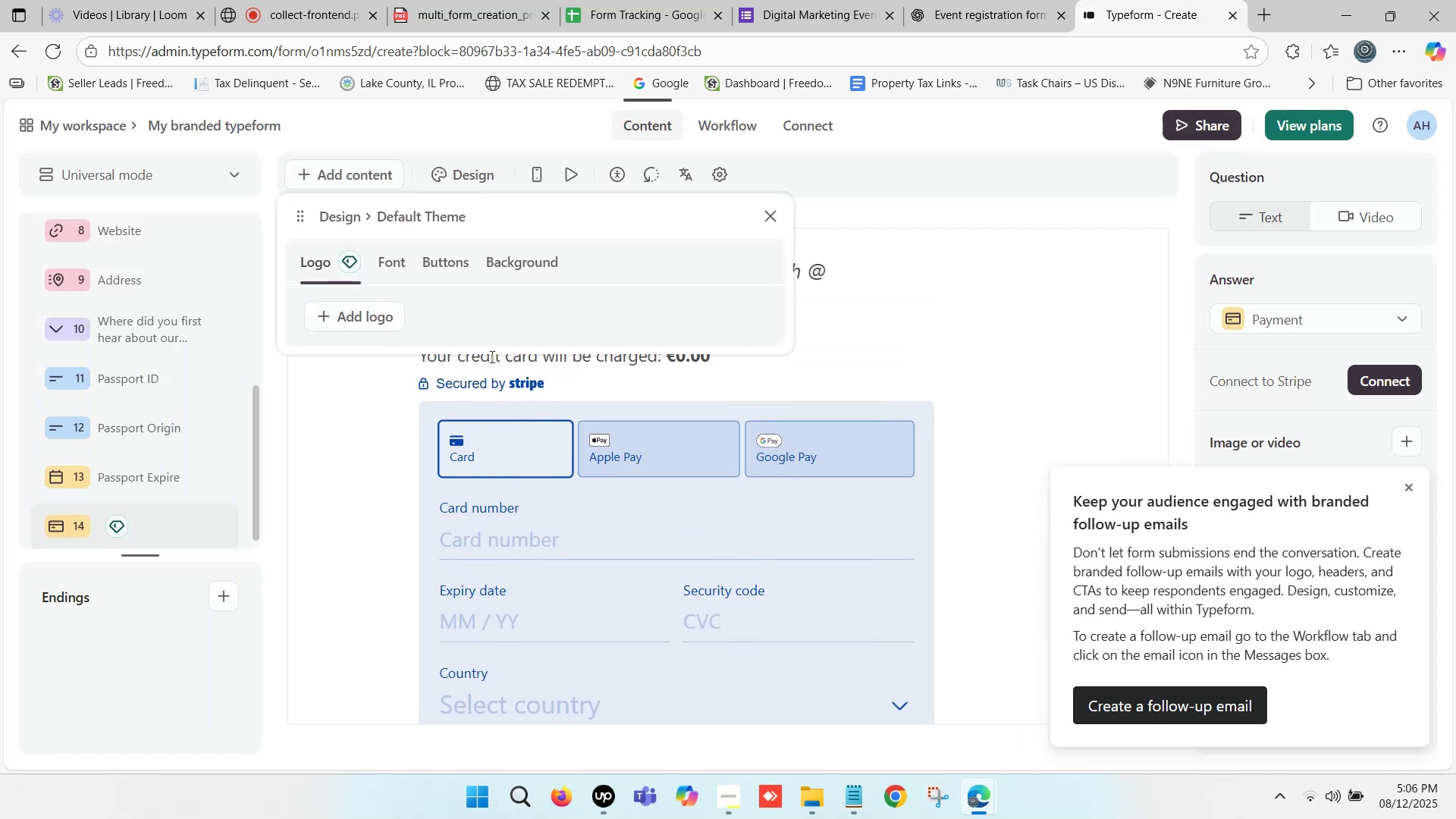 
left_click([491, 359])
 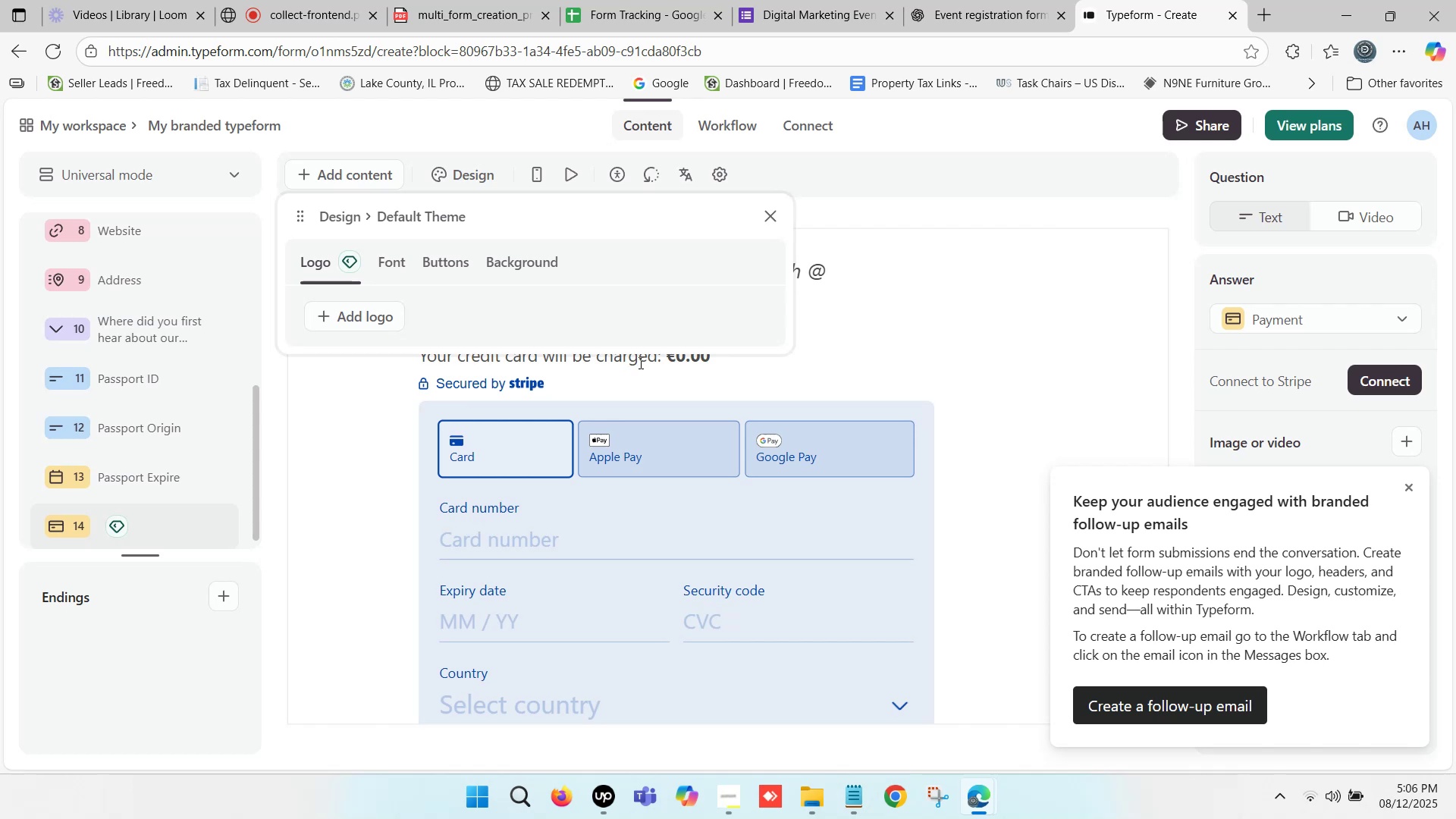 
scroll: coordinate [623, 354], scroll_direction: up, amount: 5.0
 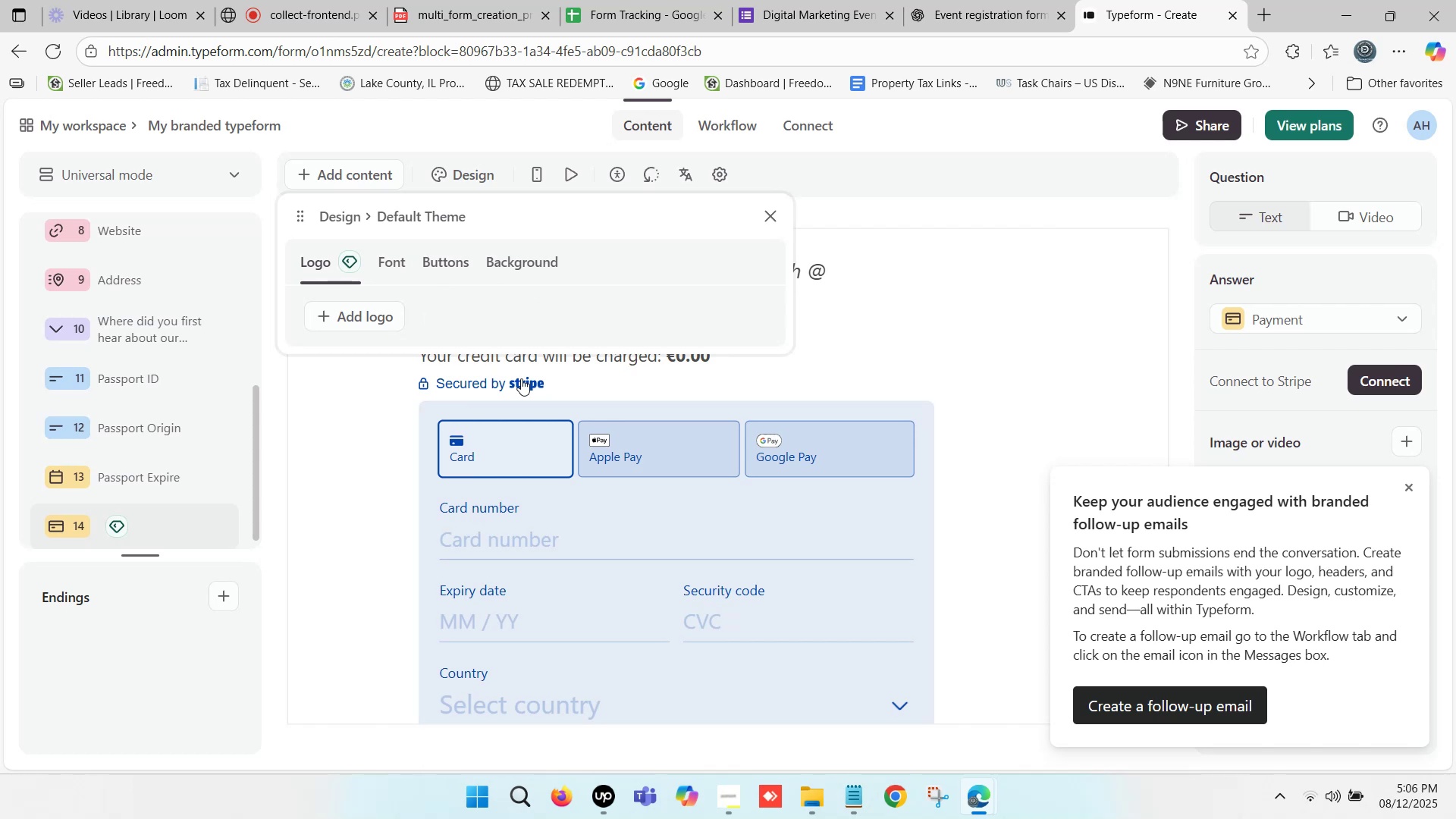 
scroll: coordinate [499, 443], scroll_direction: down, amount: 1.0
 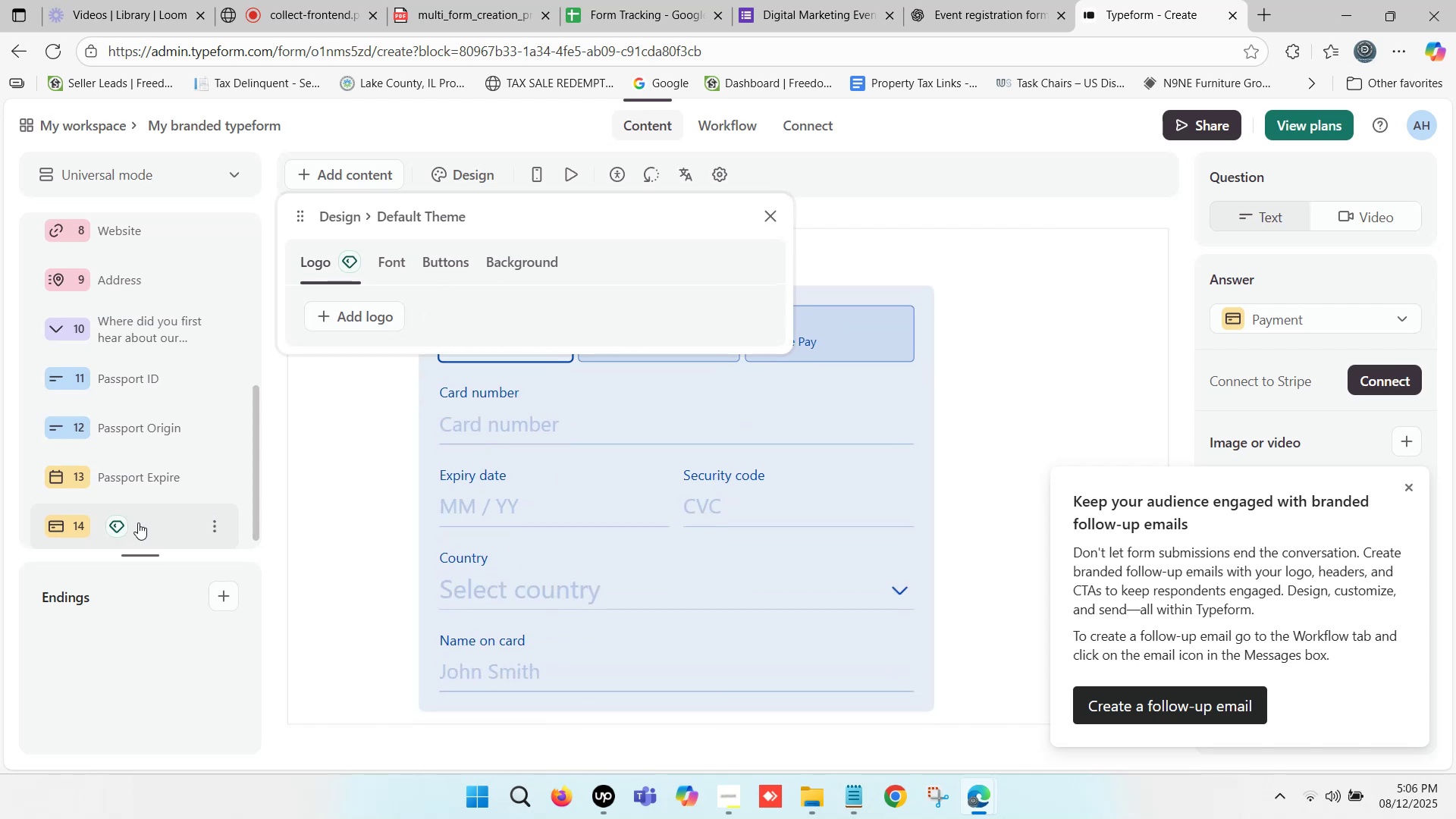 
scroll: coordinate [584, 381], scroll_direction: up, amount: 11.0
 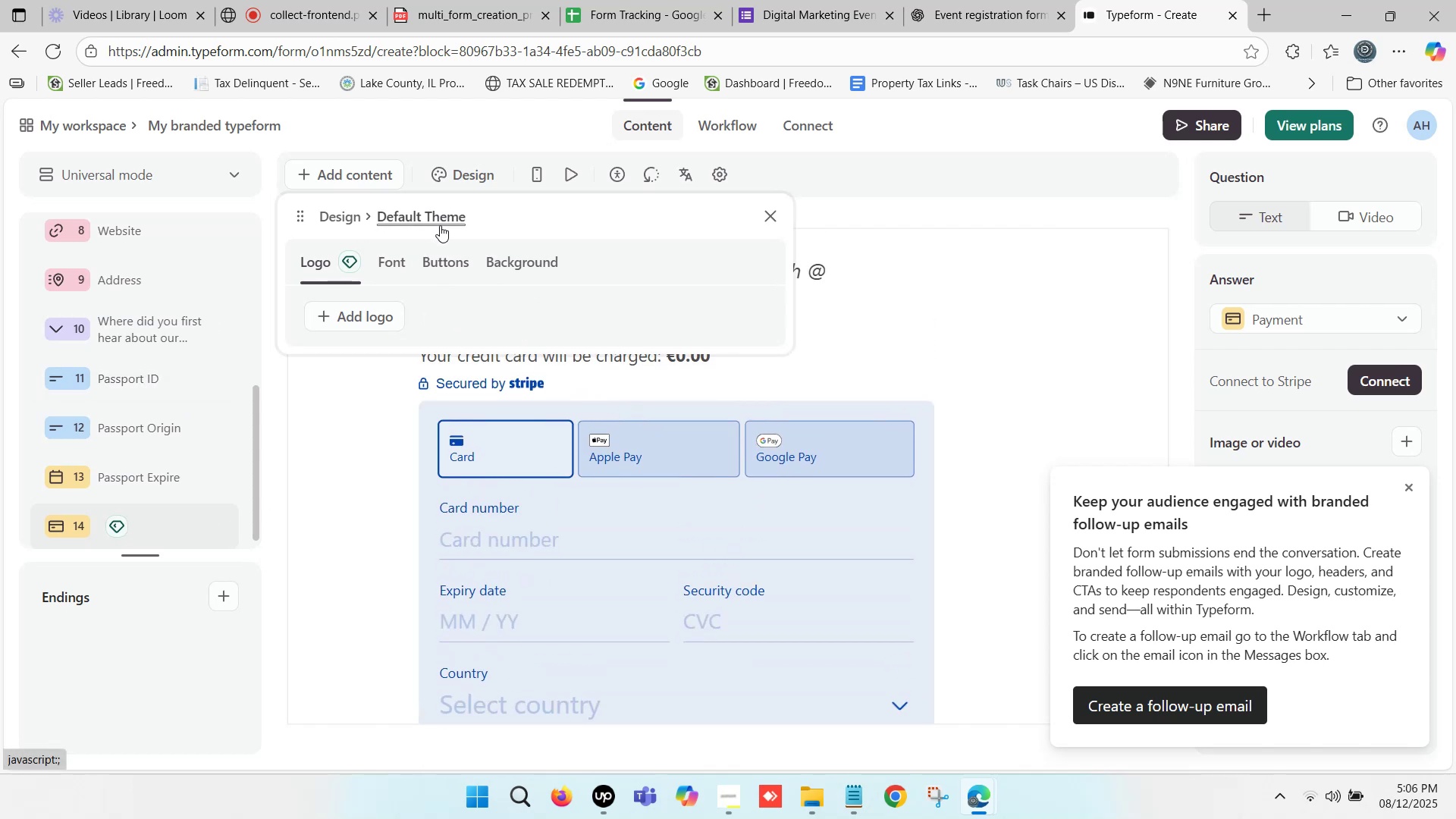 
wait(6.18)
 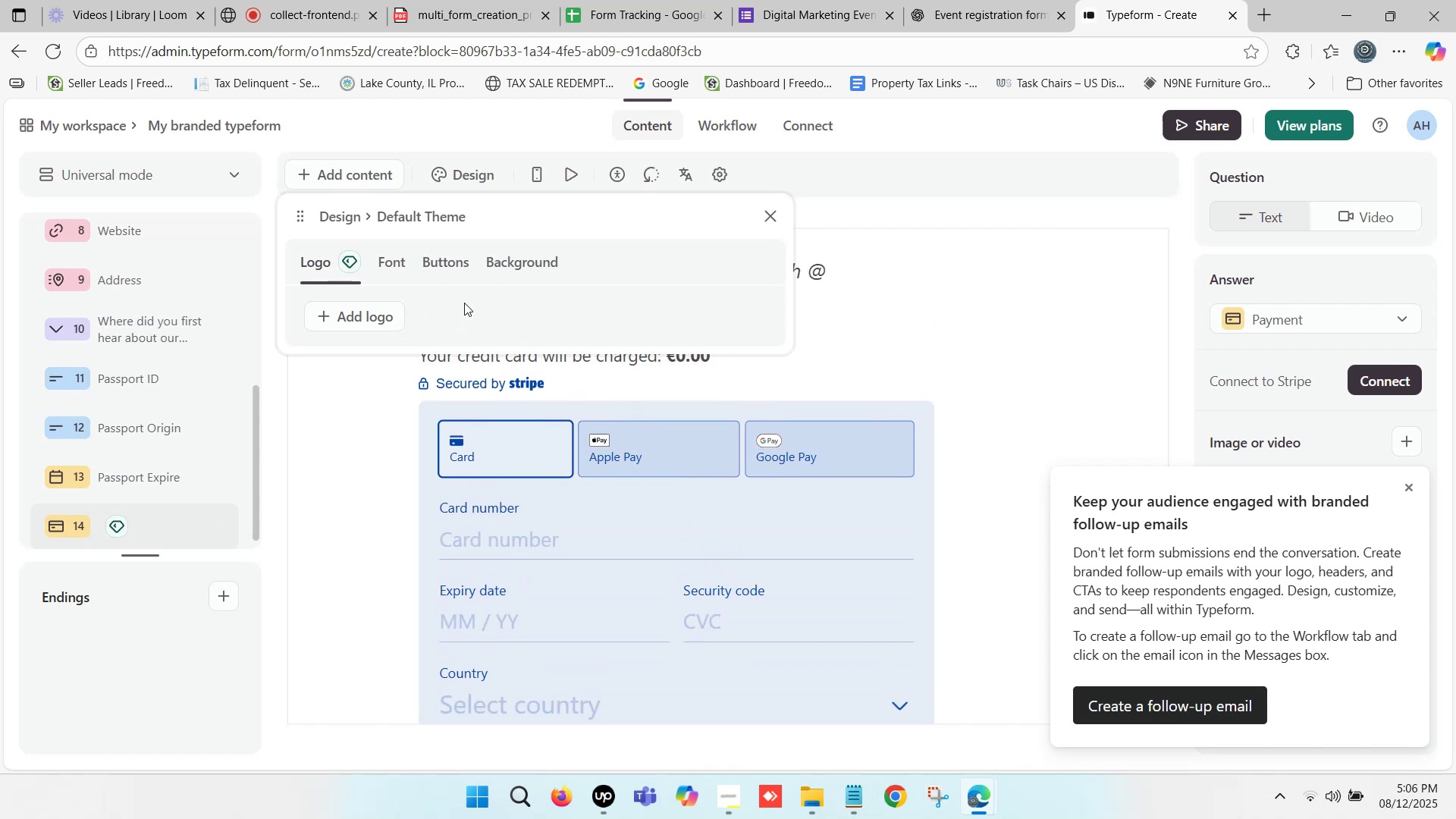 
scroll: coordinate [519, 372], scroll_direction: down, amount: 4.0
 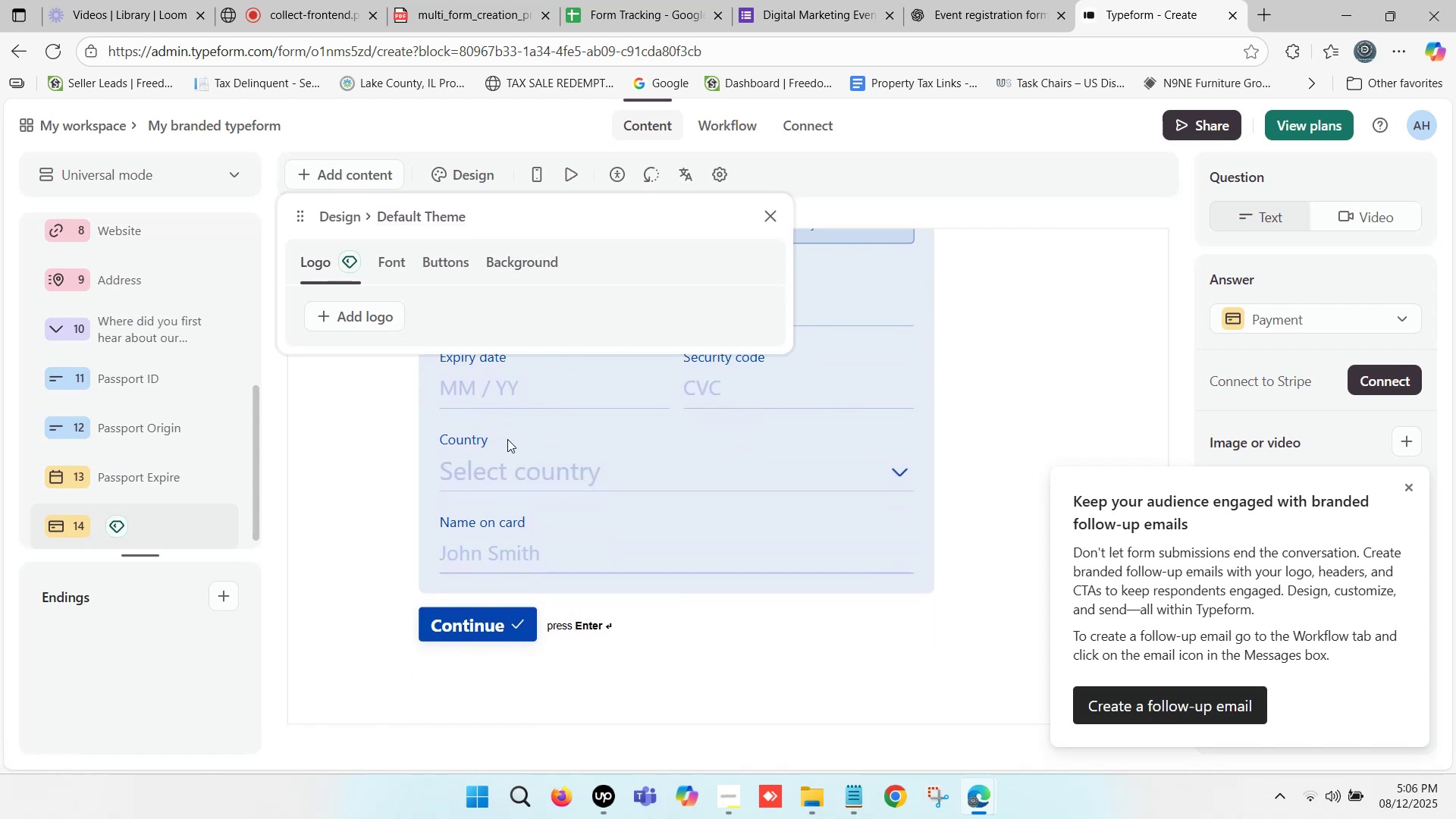 
scroll: coordinate [504, 453], scroll_direction: up, amount: 6.0
 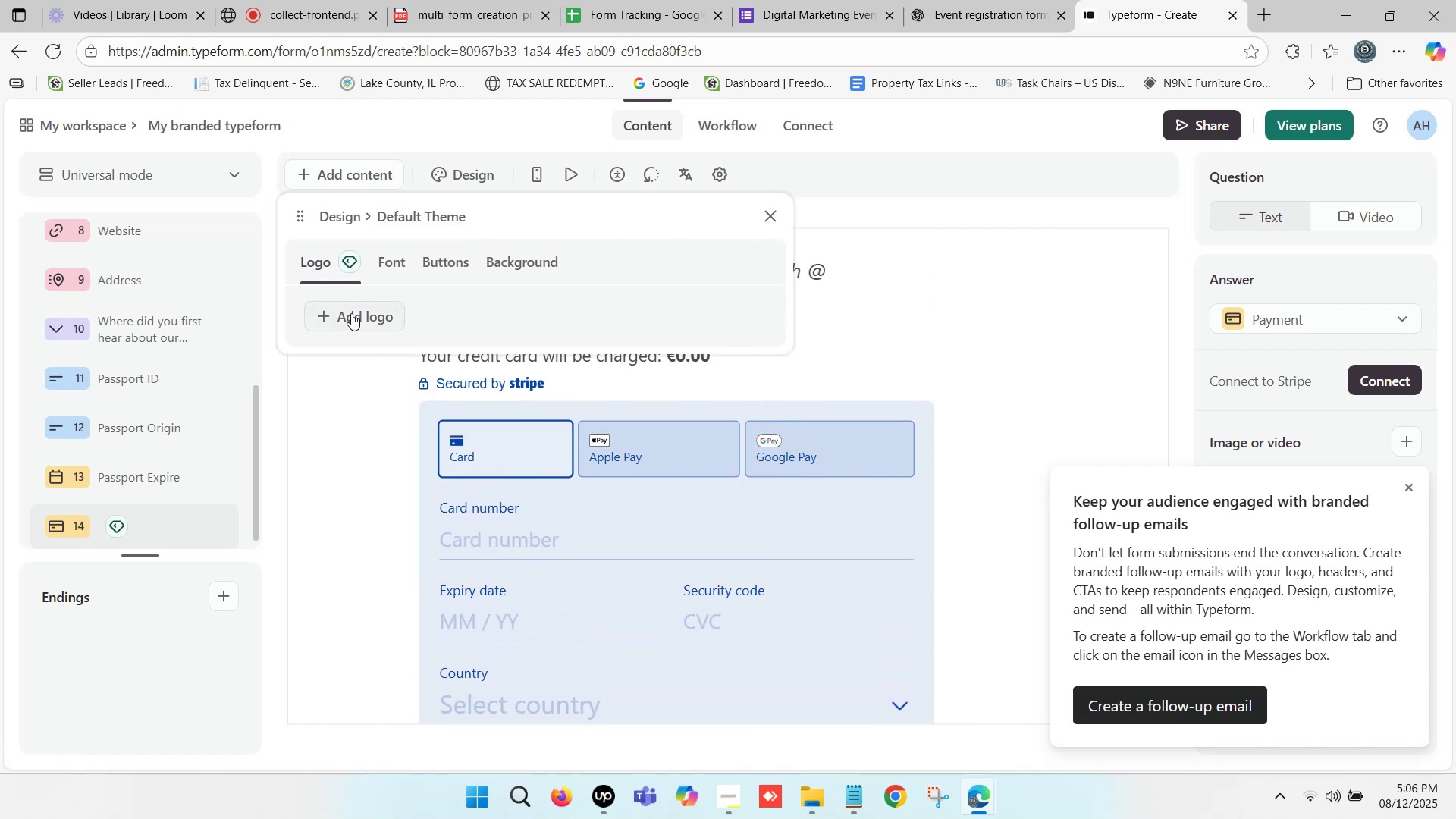 
left_click([784, 211])
 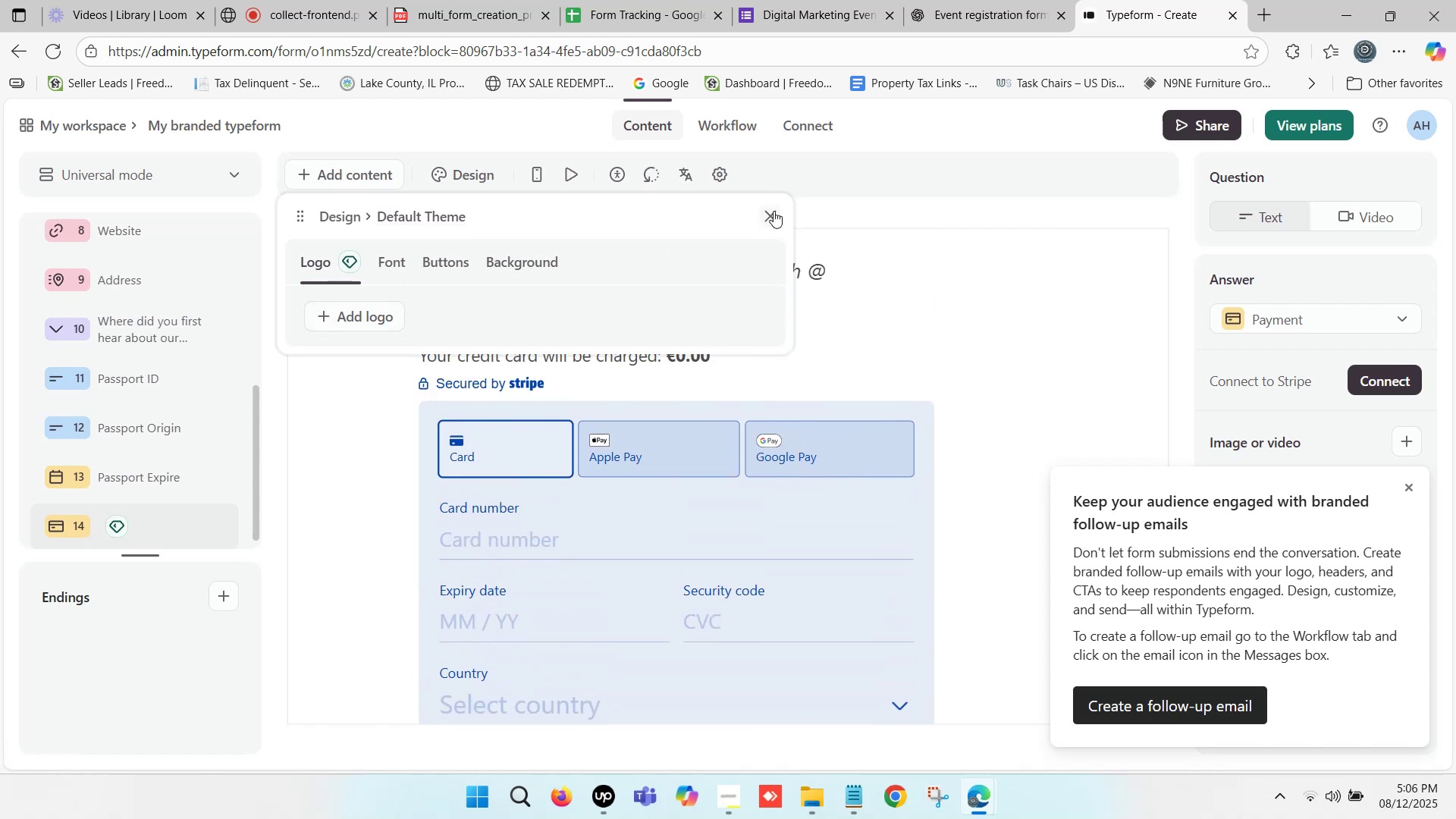 
left_click([774, 211])
 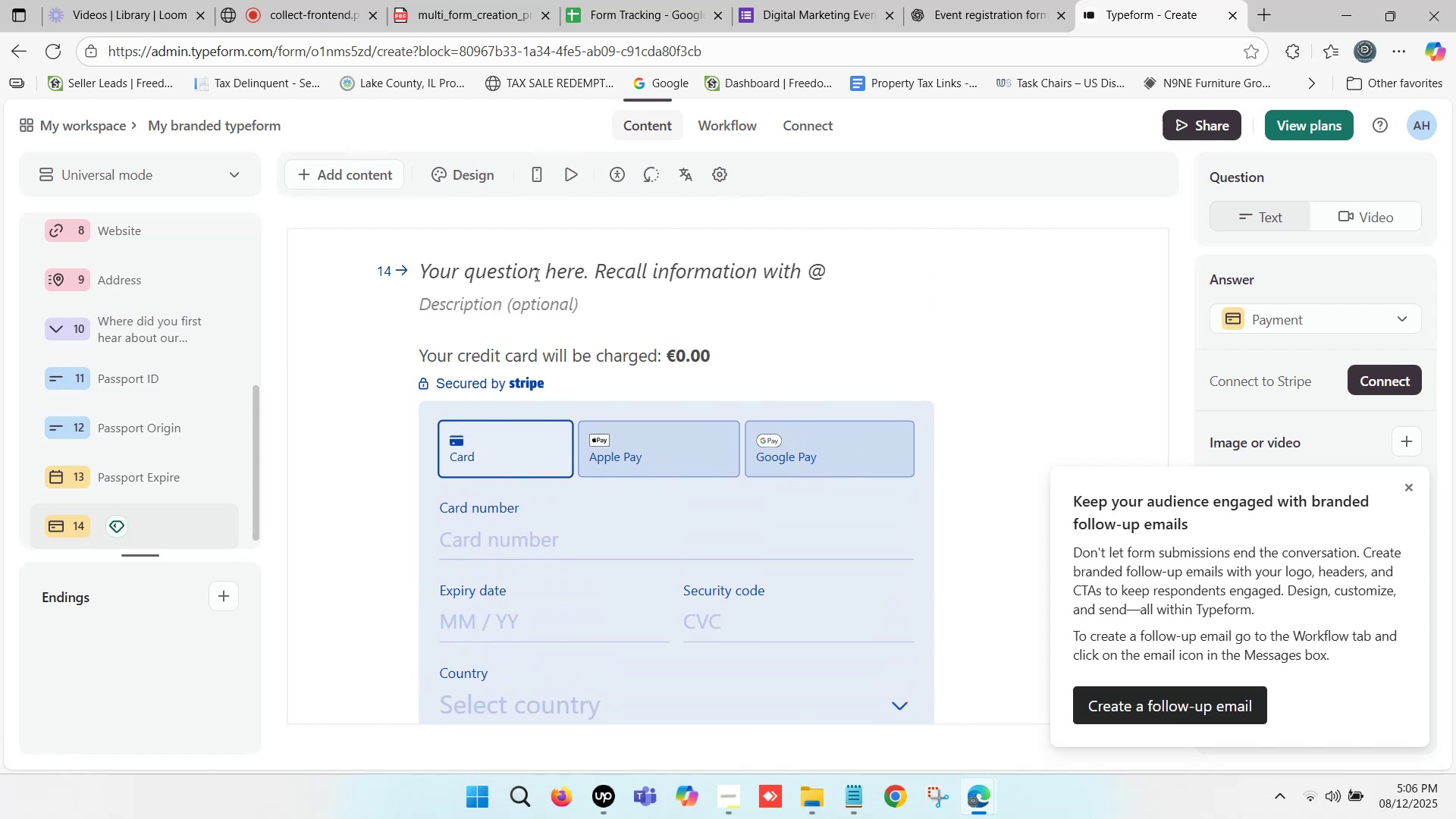 
left_click([539, 271])
 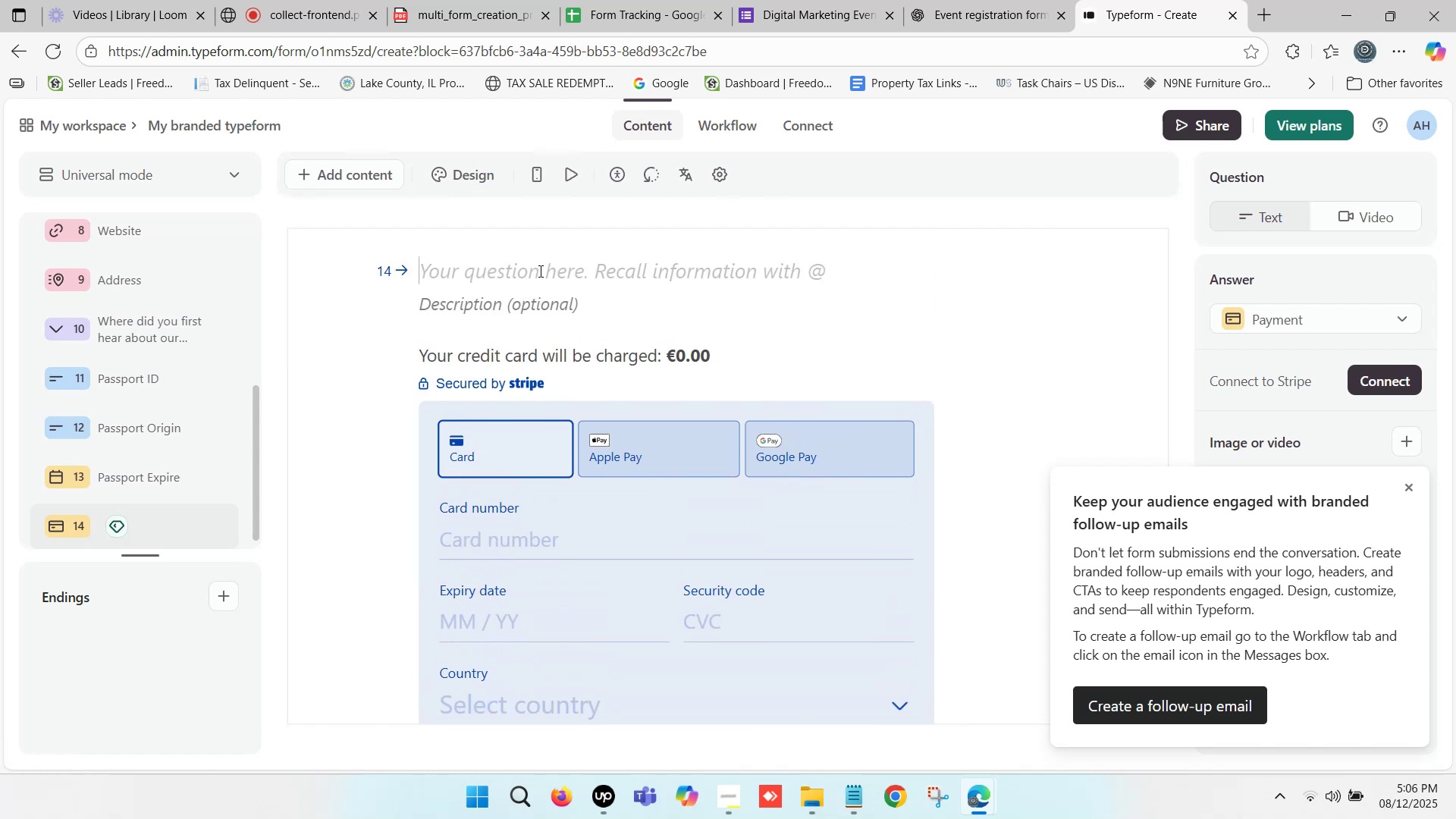 
type(Payment)
 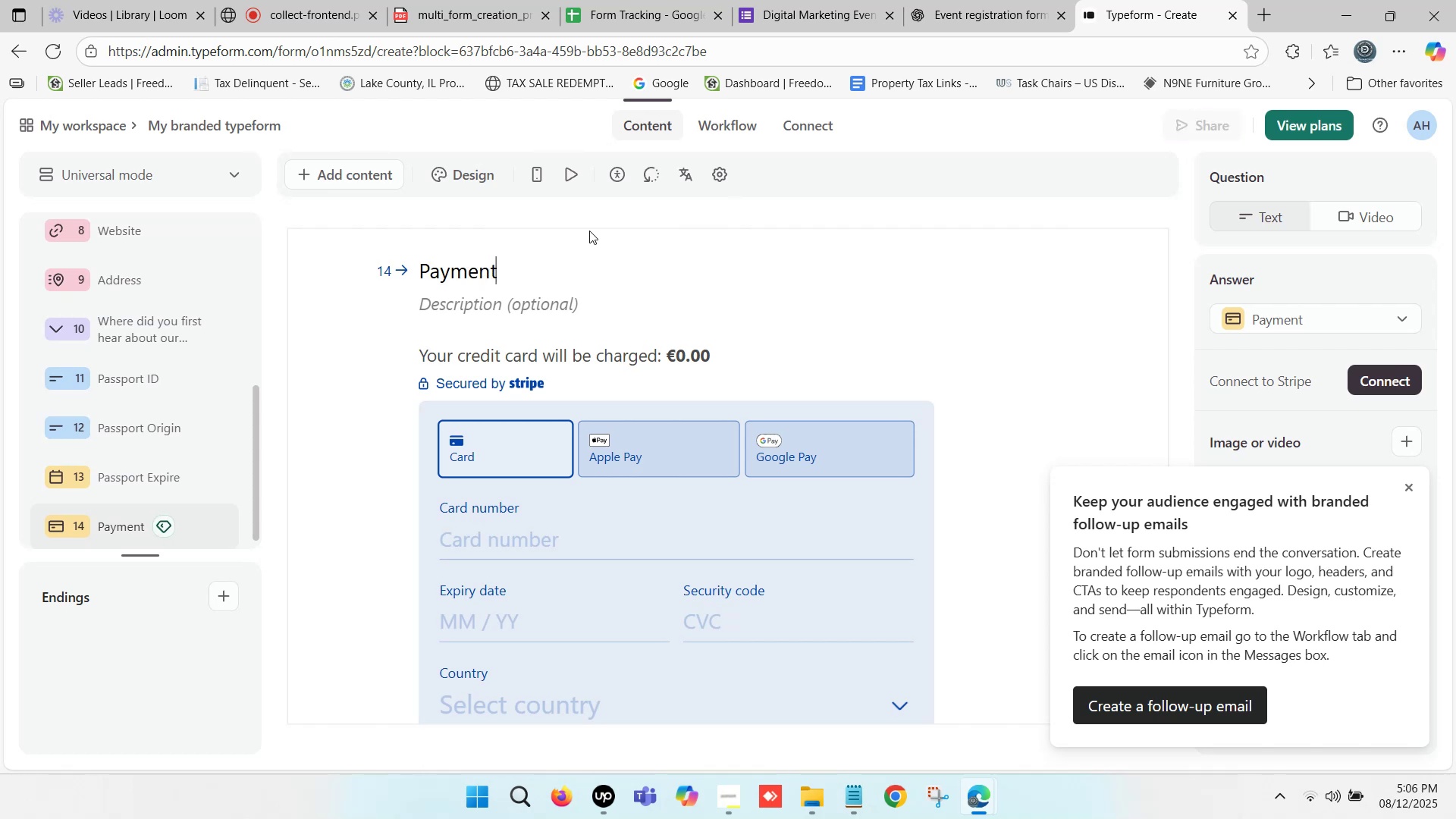 
scroll: coordinate [620, 293], scroll_direction: down, amount: 1.0
 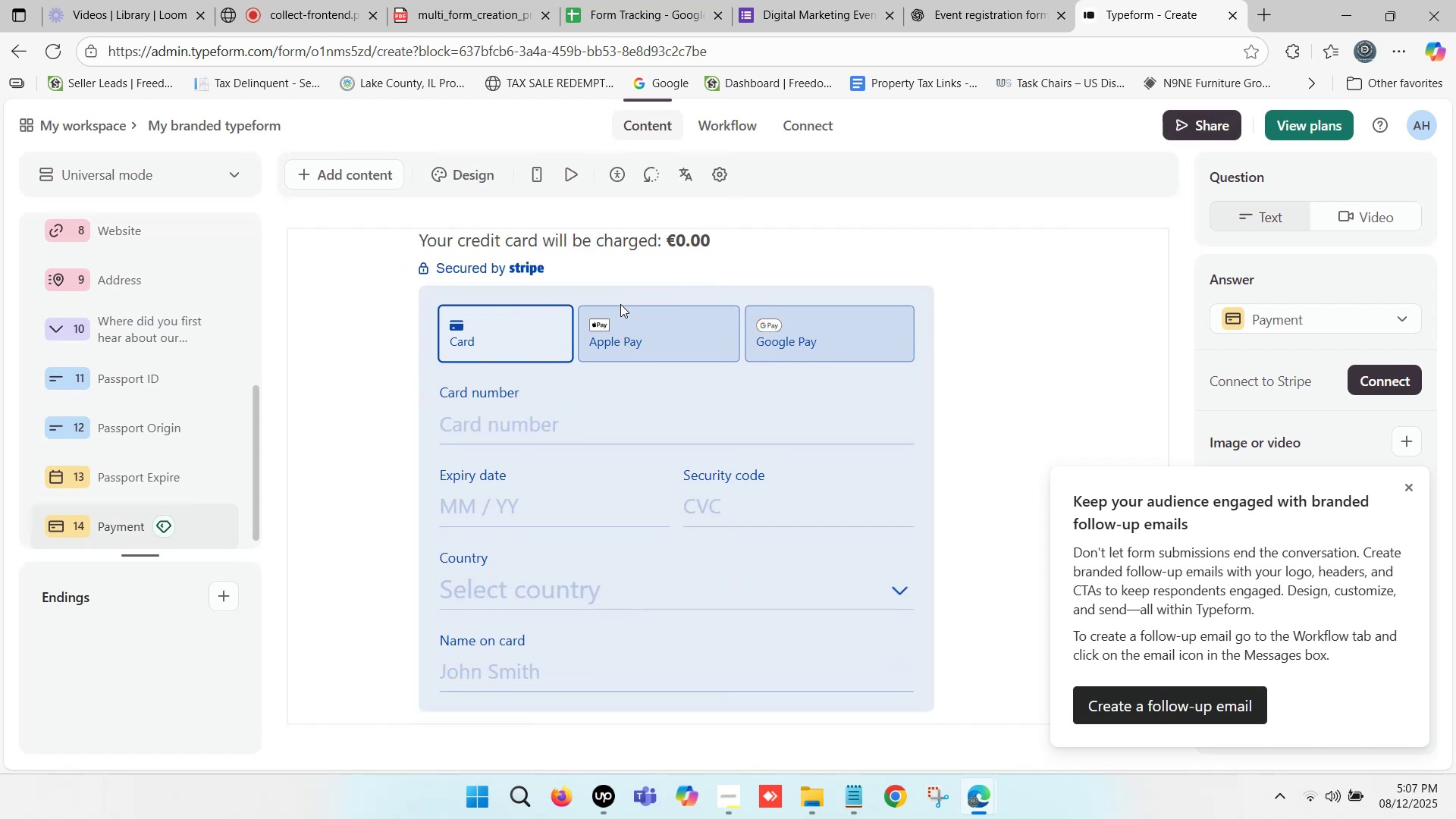 
scroll: coordinate [611, 308], scroll_direction: up, amount: 1.0
 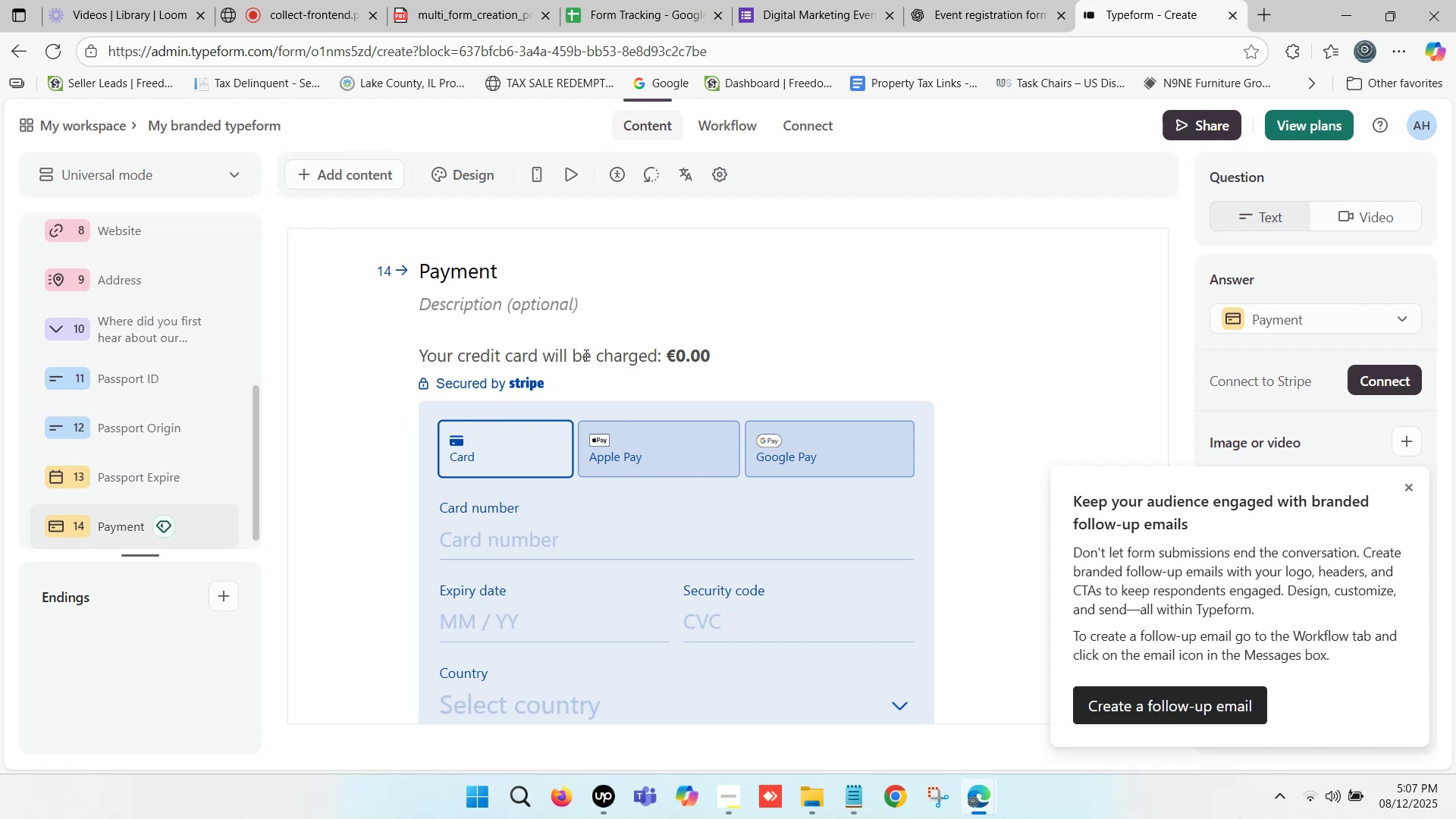 
scroll: coordinate [546, 460], scroll_direction: down, amount: 3.0
 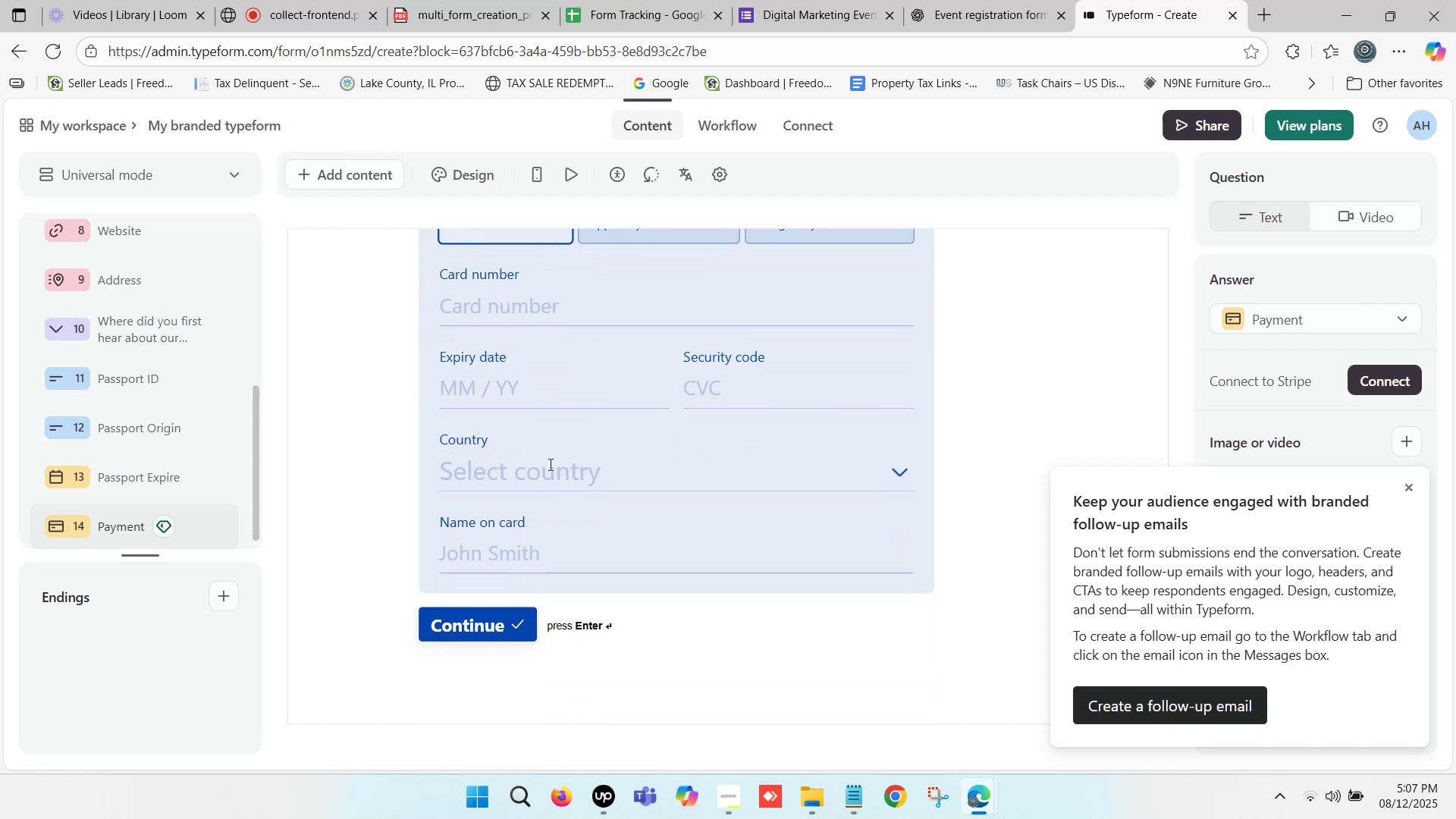 
scroll: coordinate [562, 514], scroll_direction: up, amount: 2.0
 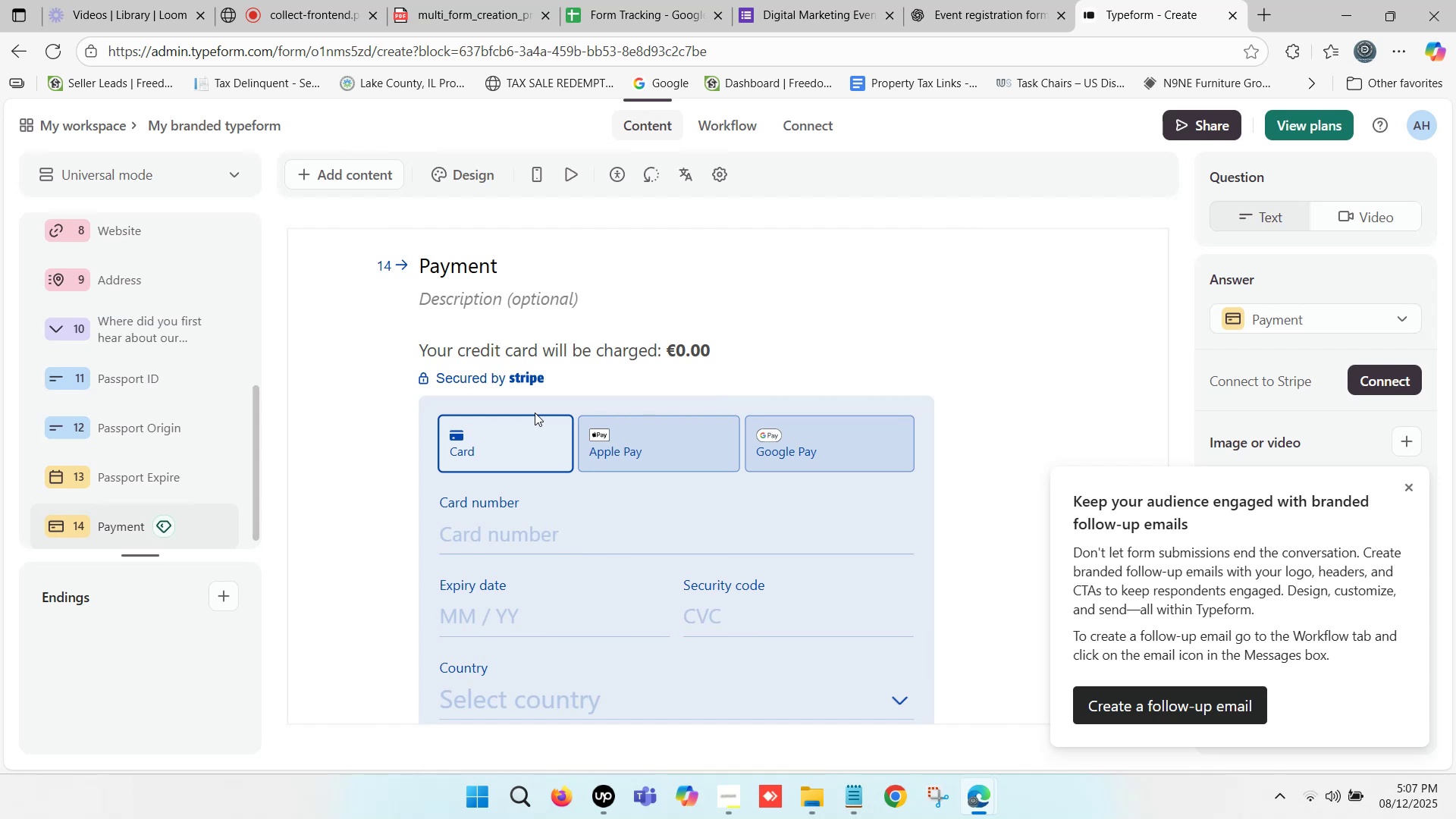 
wait(6.98)
 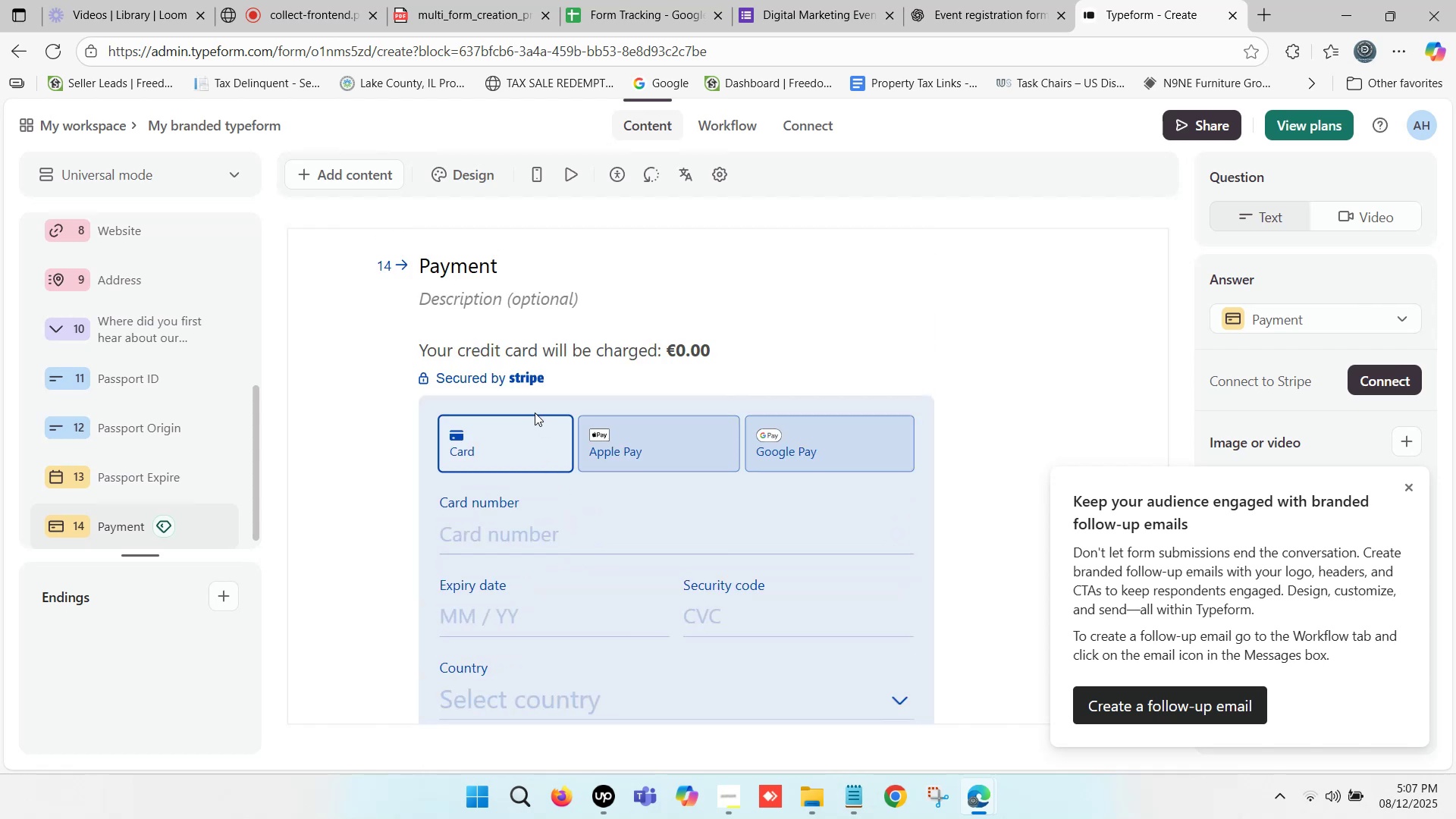 
scroll: coordinate [1269, 358], scroll_direction: down, amount: 3.0
 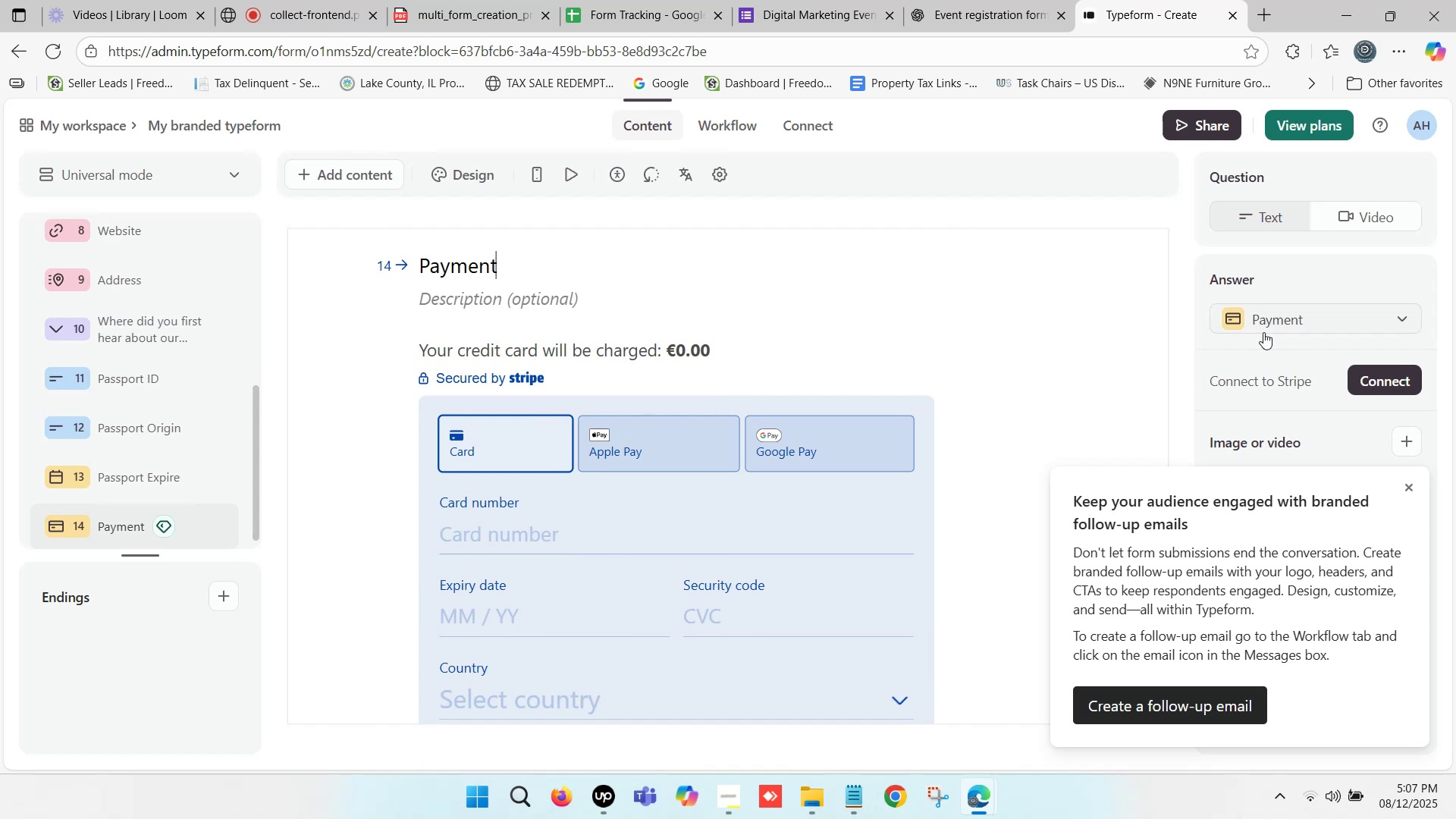 
scroll: coordinate [1266, 322], scroll_direction: up, amount: 2.0
 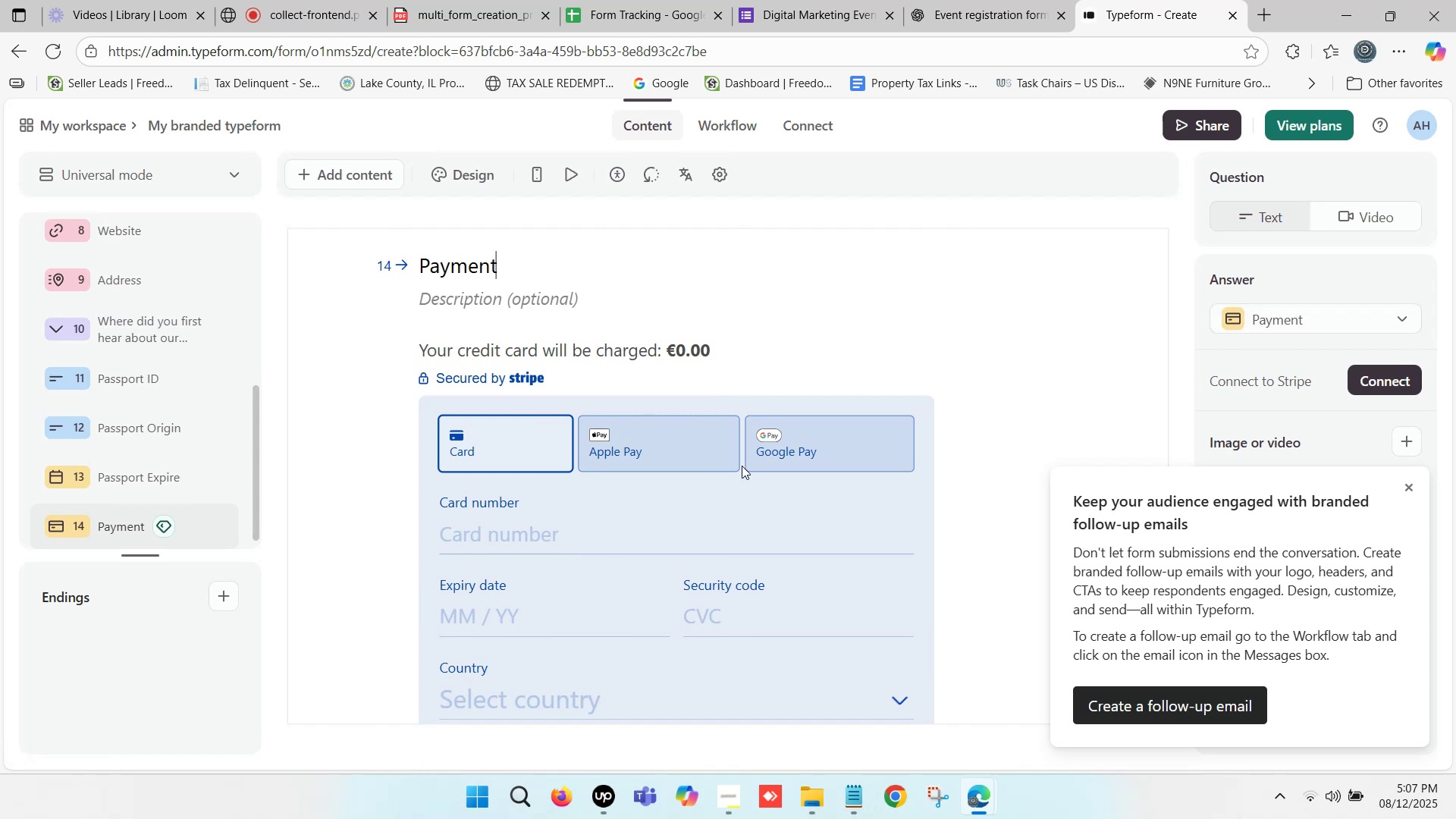 
left_click([802, 362])
 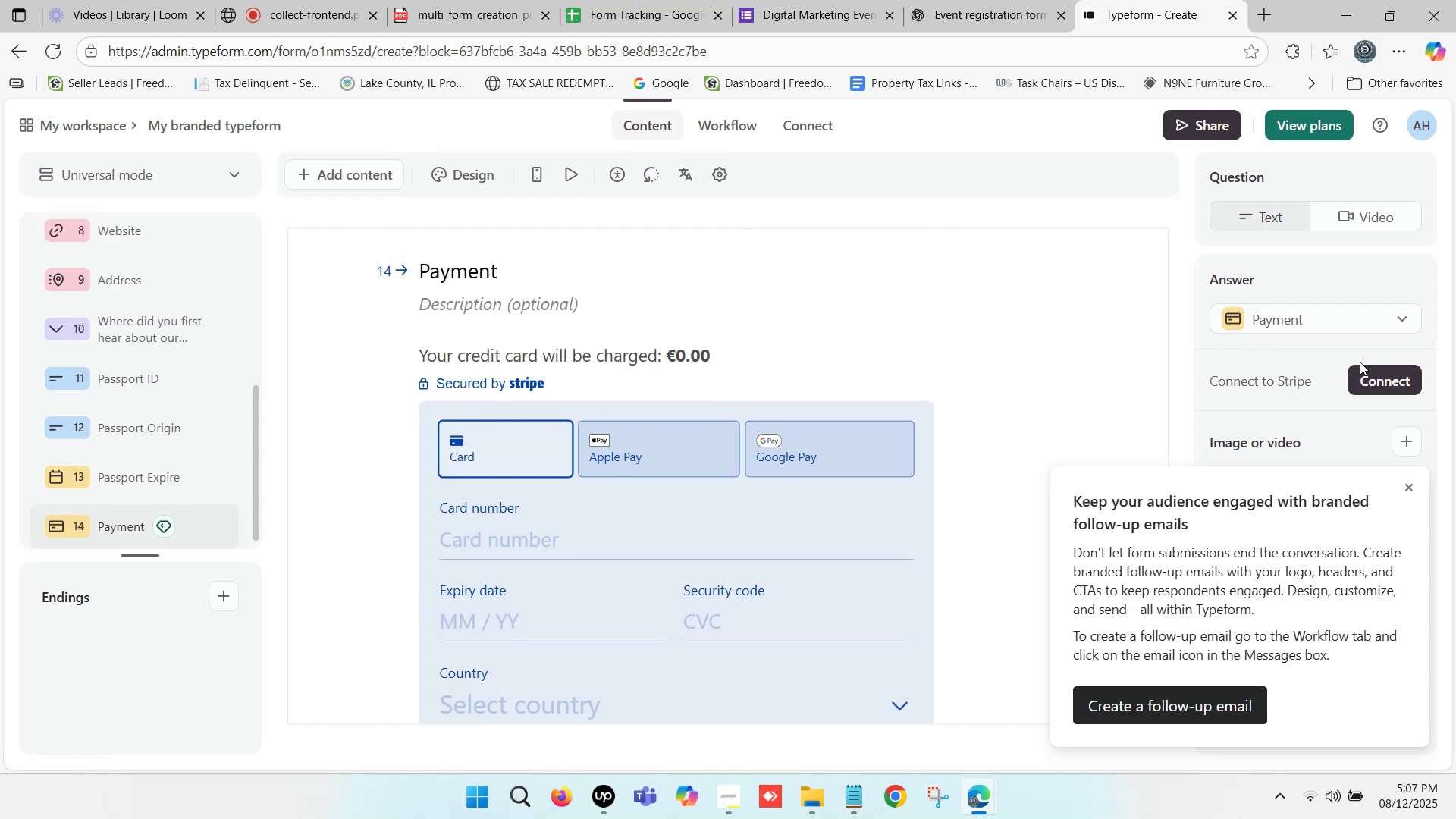 
scroll: coordinate [1271, 369], scroll_direction: down, amount: 4.0
 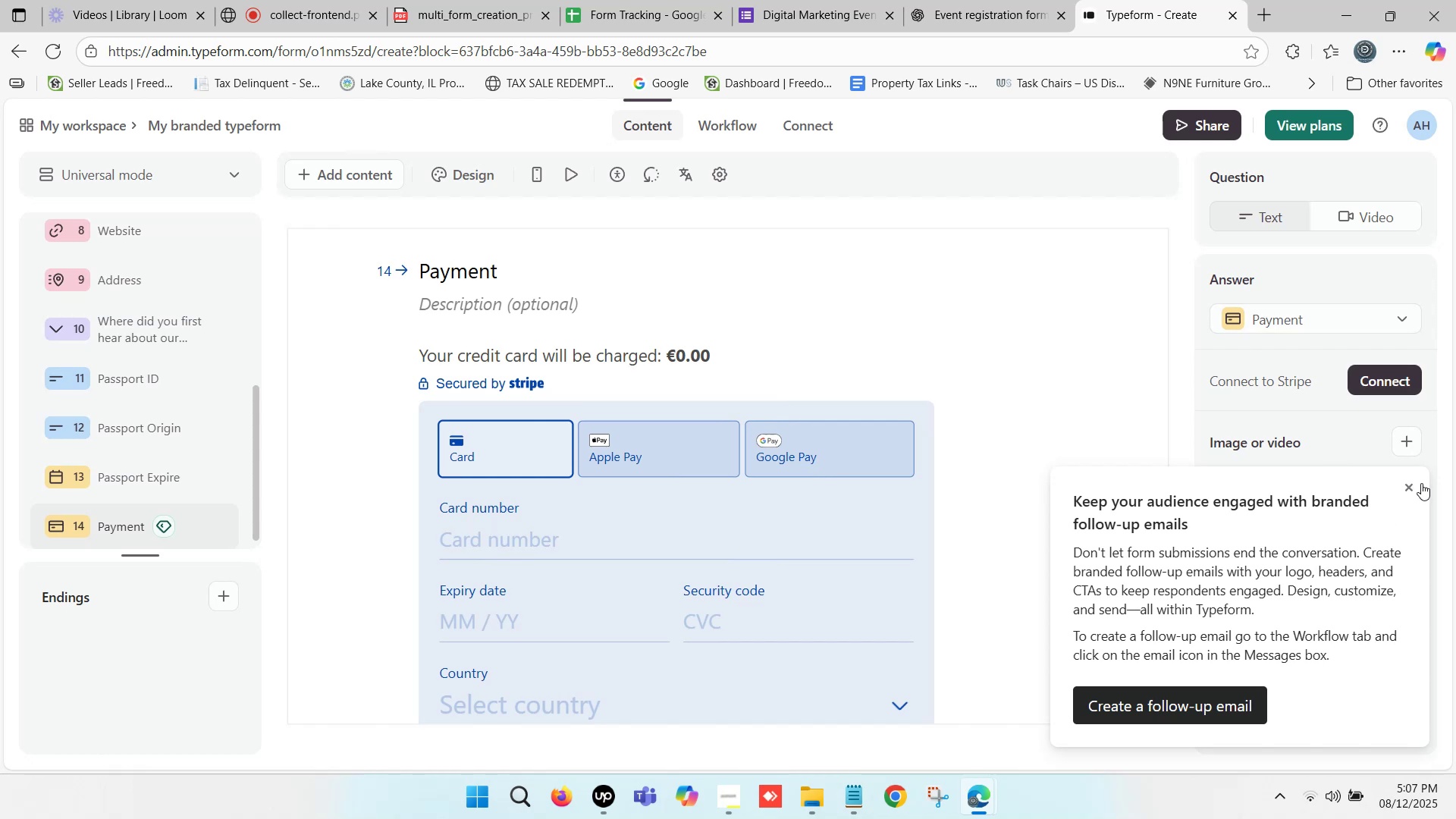 
left_click([1414, 485])
 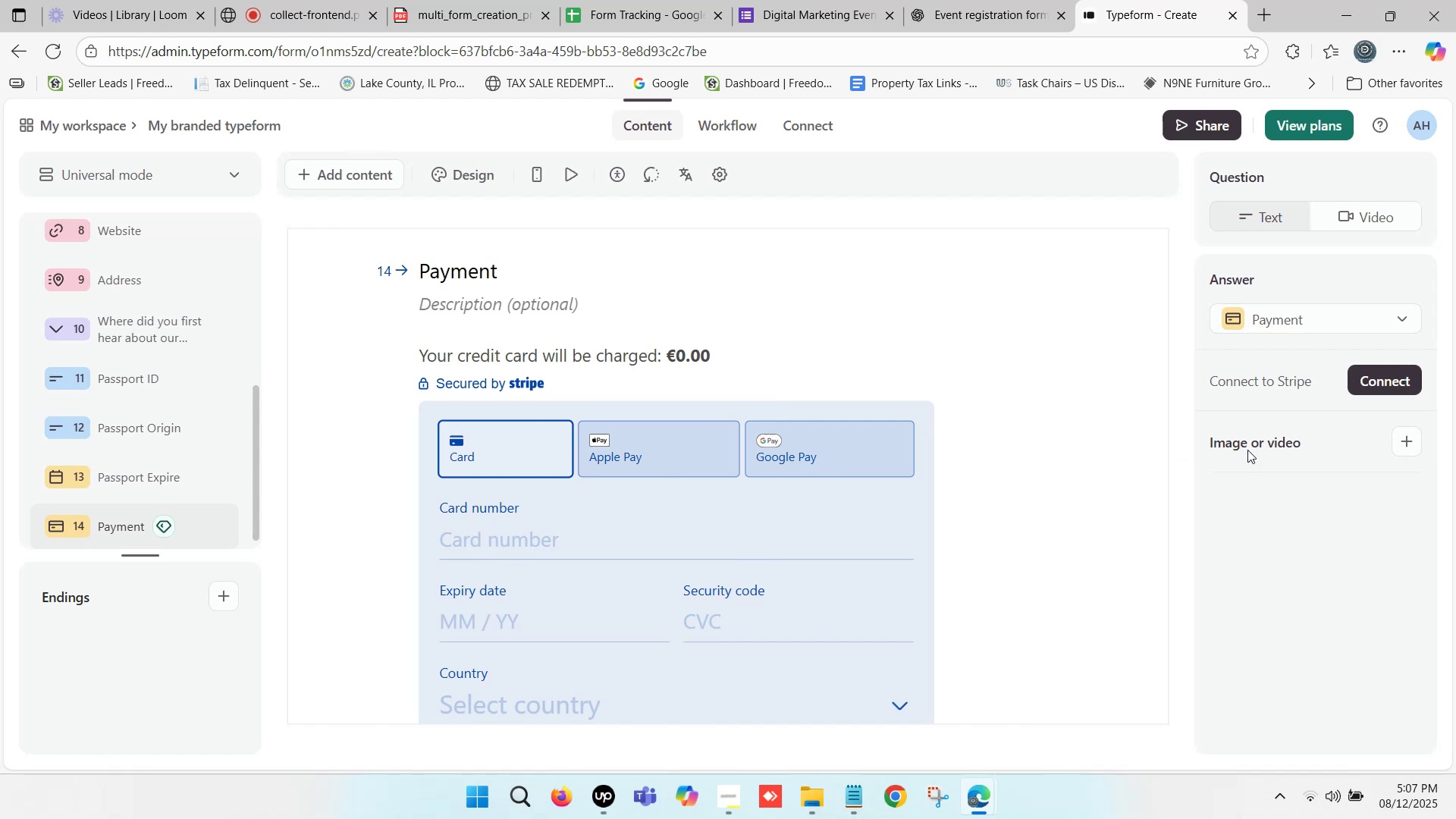 
scroll: coordinate [1350, 410], scroll_direction: up, amount: 4.0
 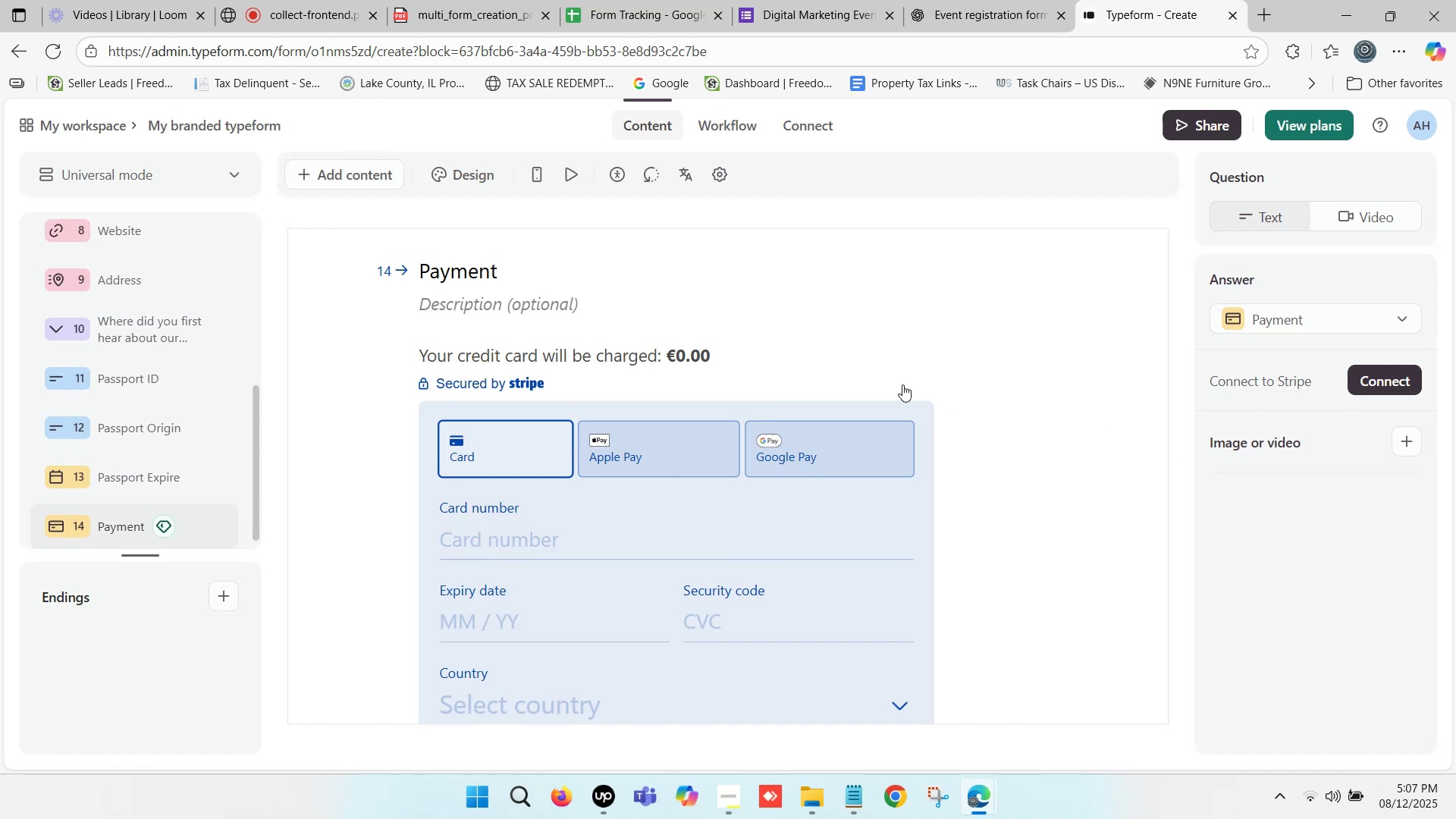 
left_click([788, 355])
 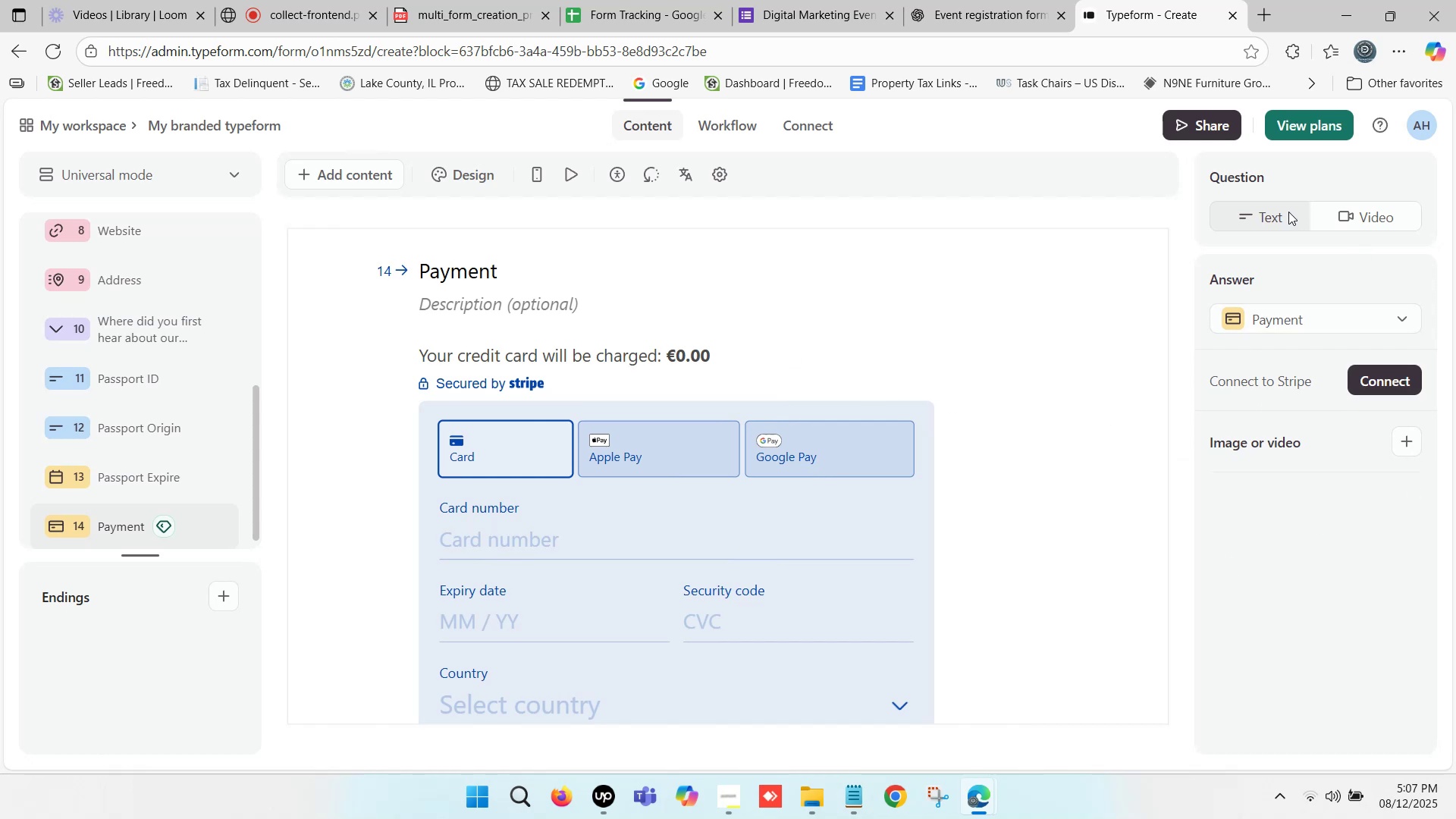 
scroll: coordinate [428, 359], scroll_direction: down, amount: 4.0
 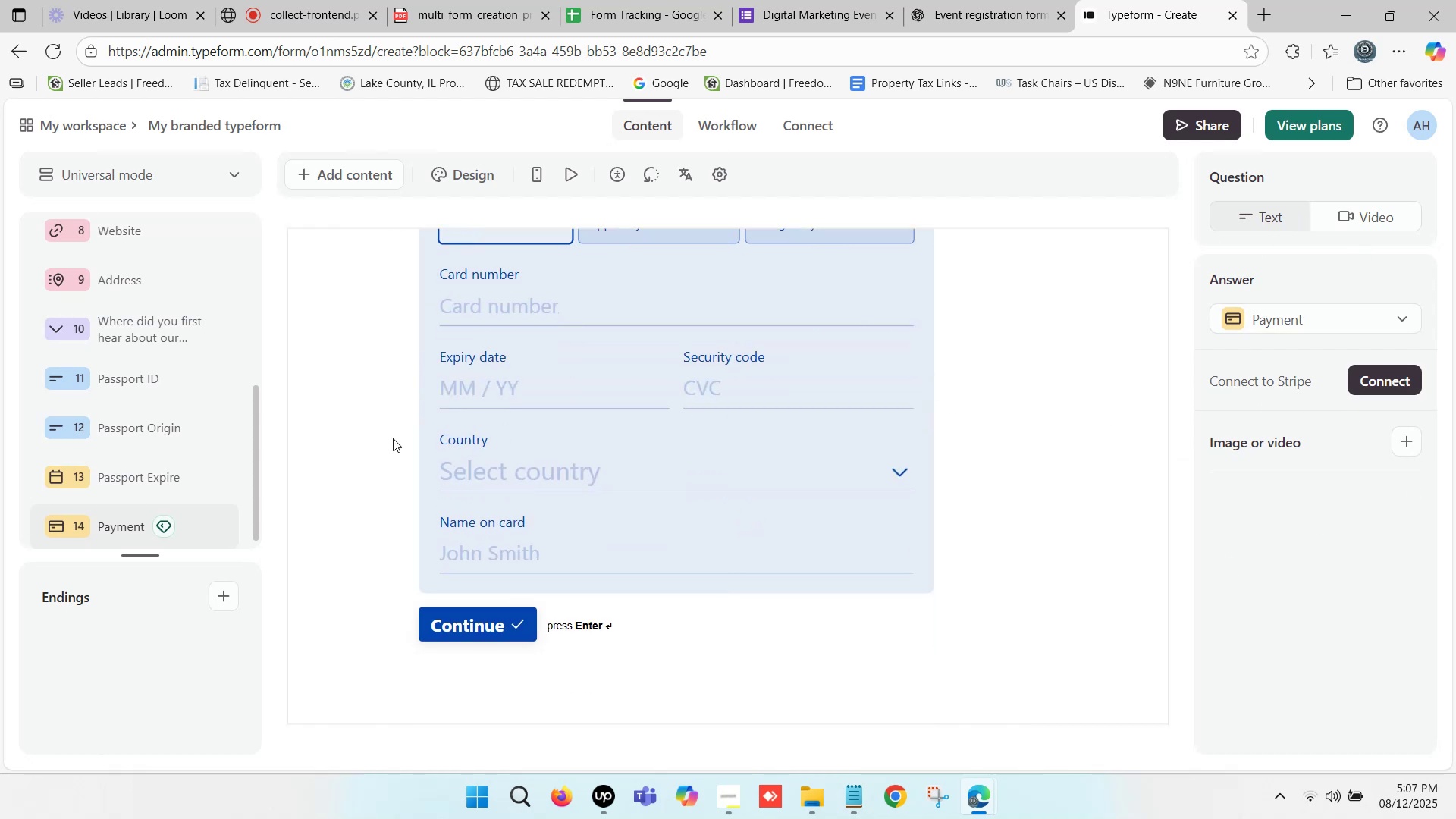 
left_click([392, 439])
 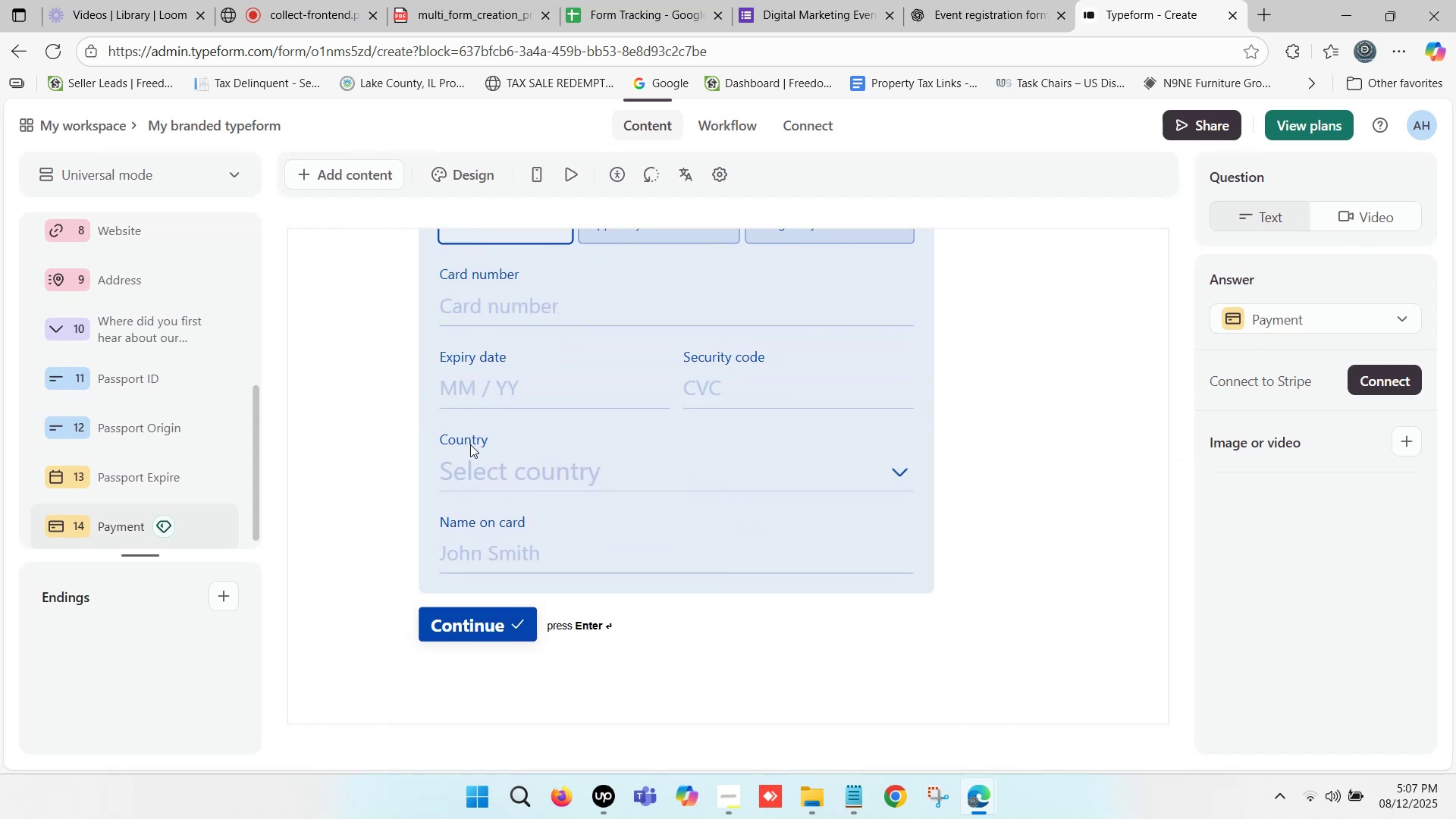 
left_click([474, 443])
 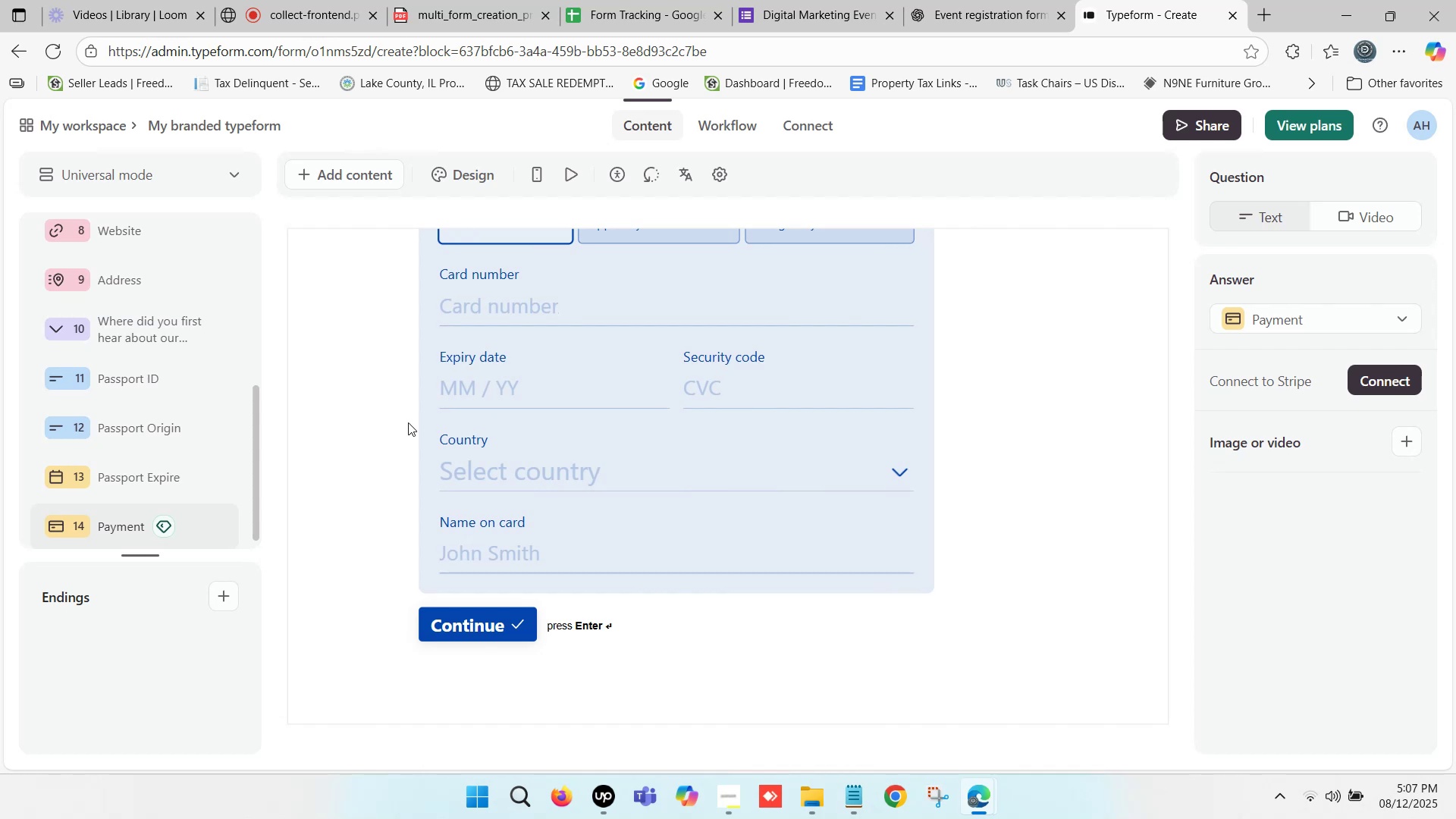 
scroll: coordinate [104, 466], scroll_direction: down, amount: 5.0
 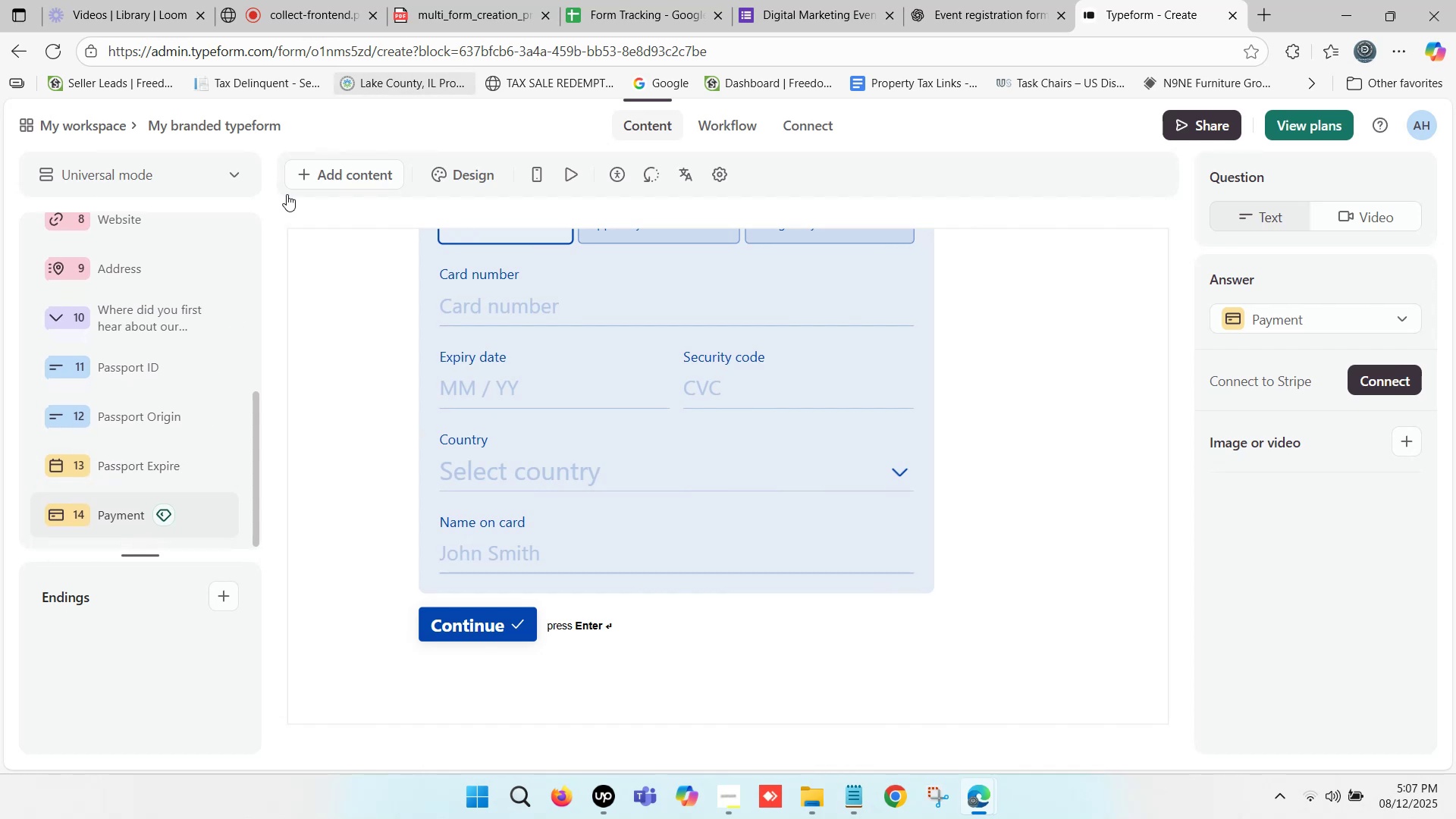 
scroll: coordinate [148, 315], scroll_direction: up, amount: 16.0
 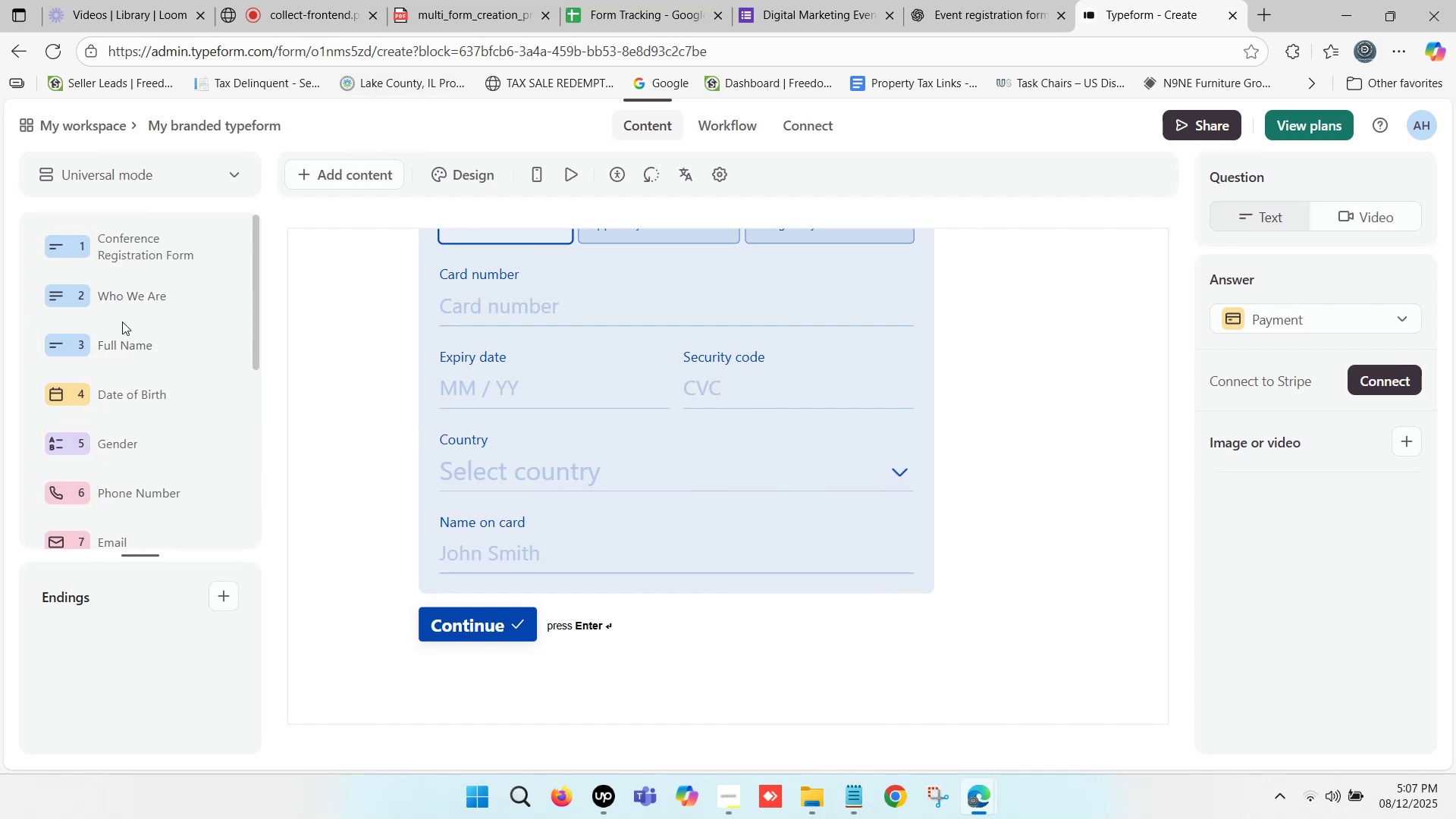 
wait(6.42)
 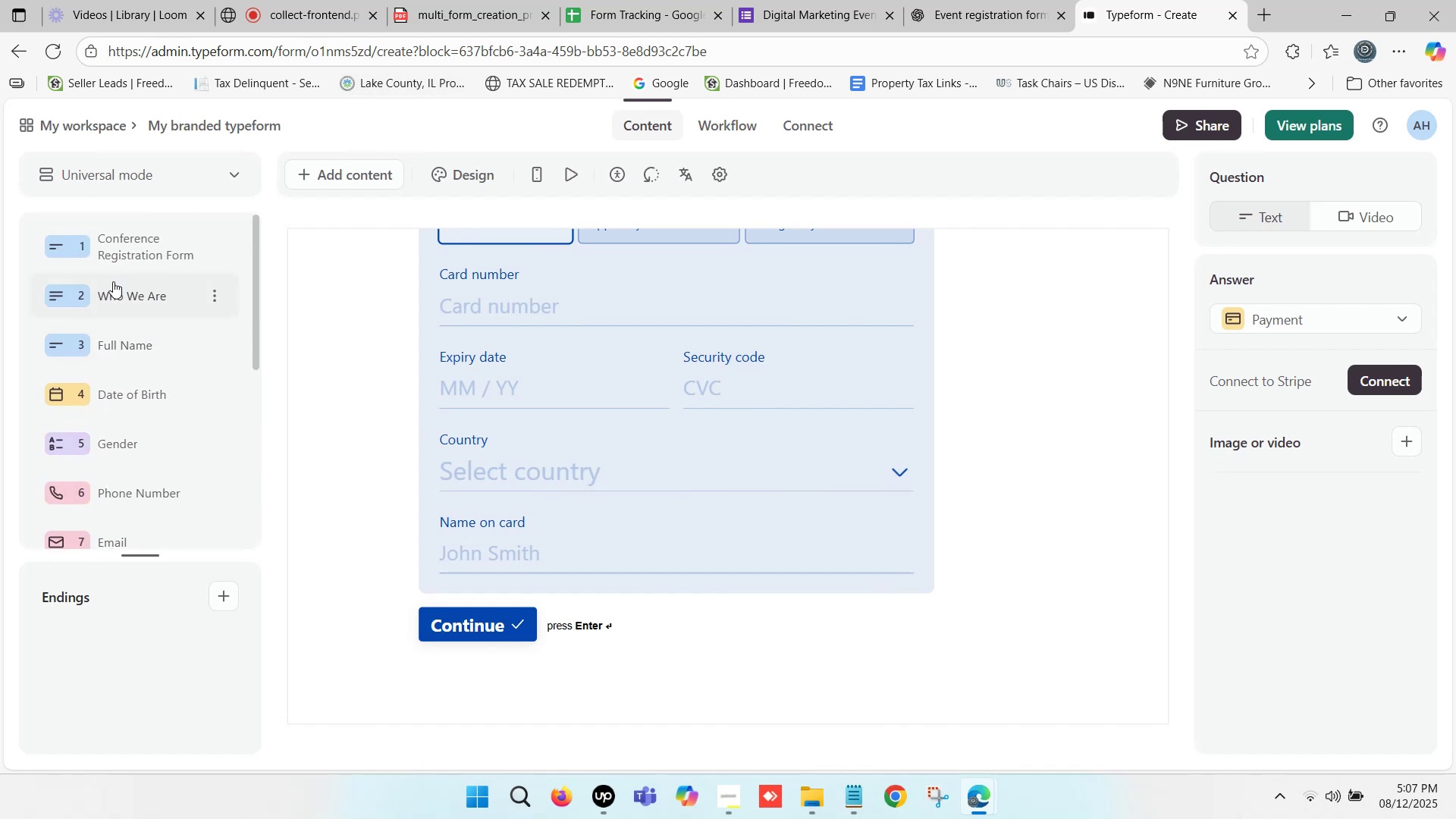 
left_click([121, 341])
 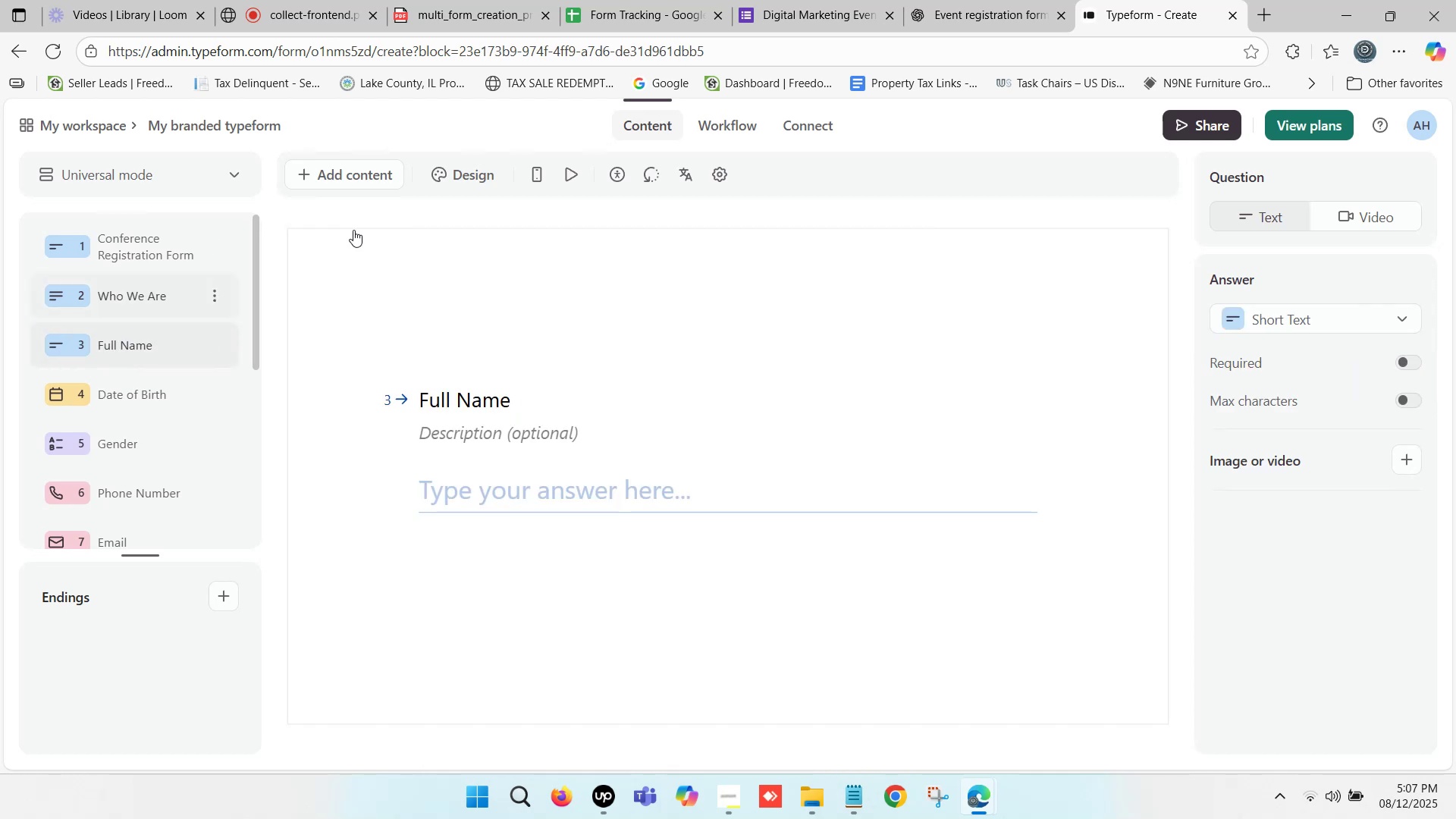 
left_click([362, 165])
 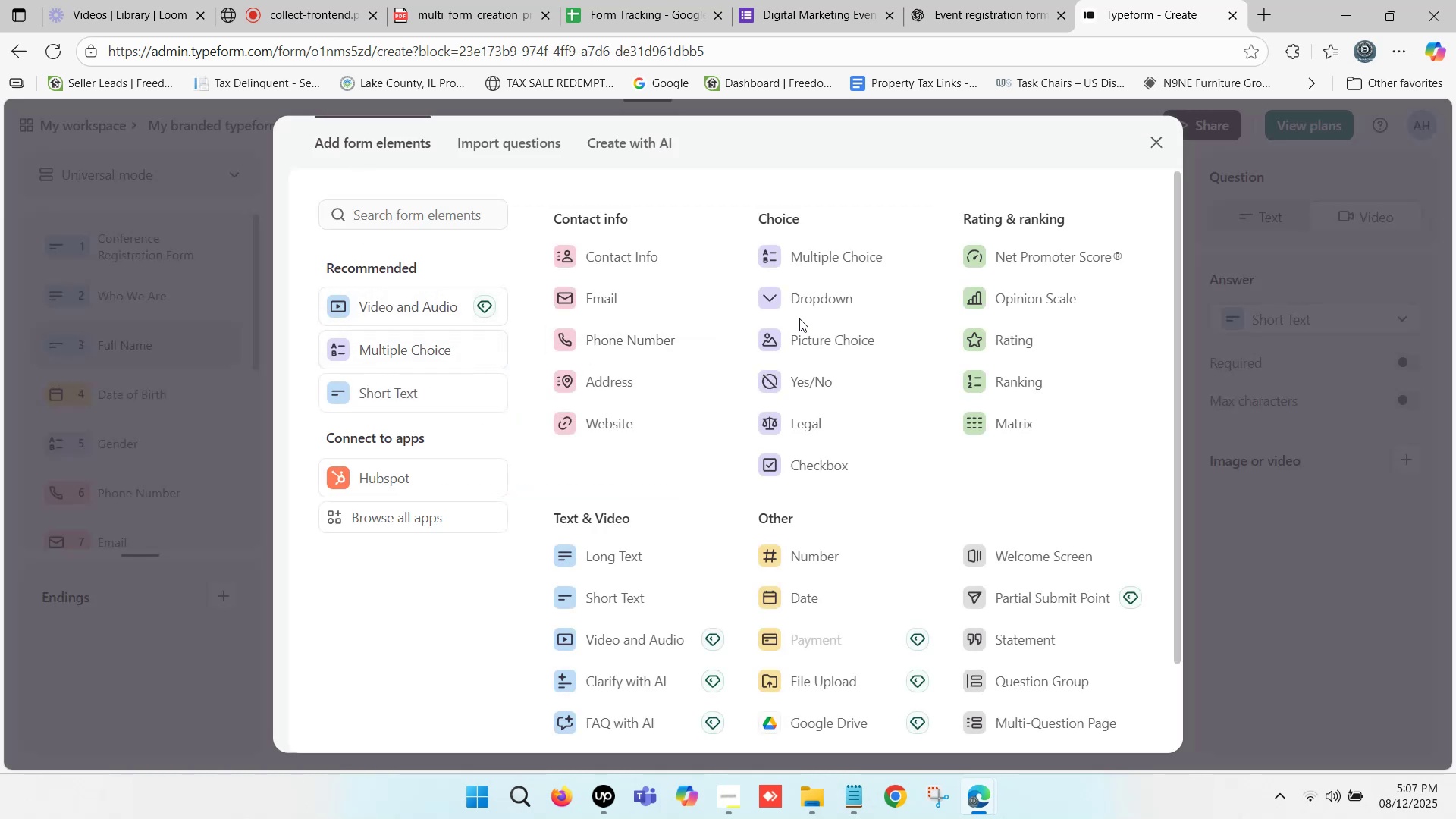 
wait(5.15)
 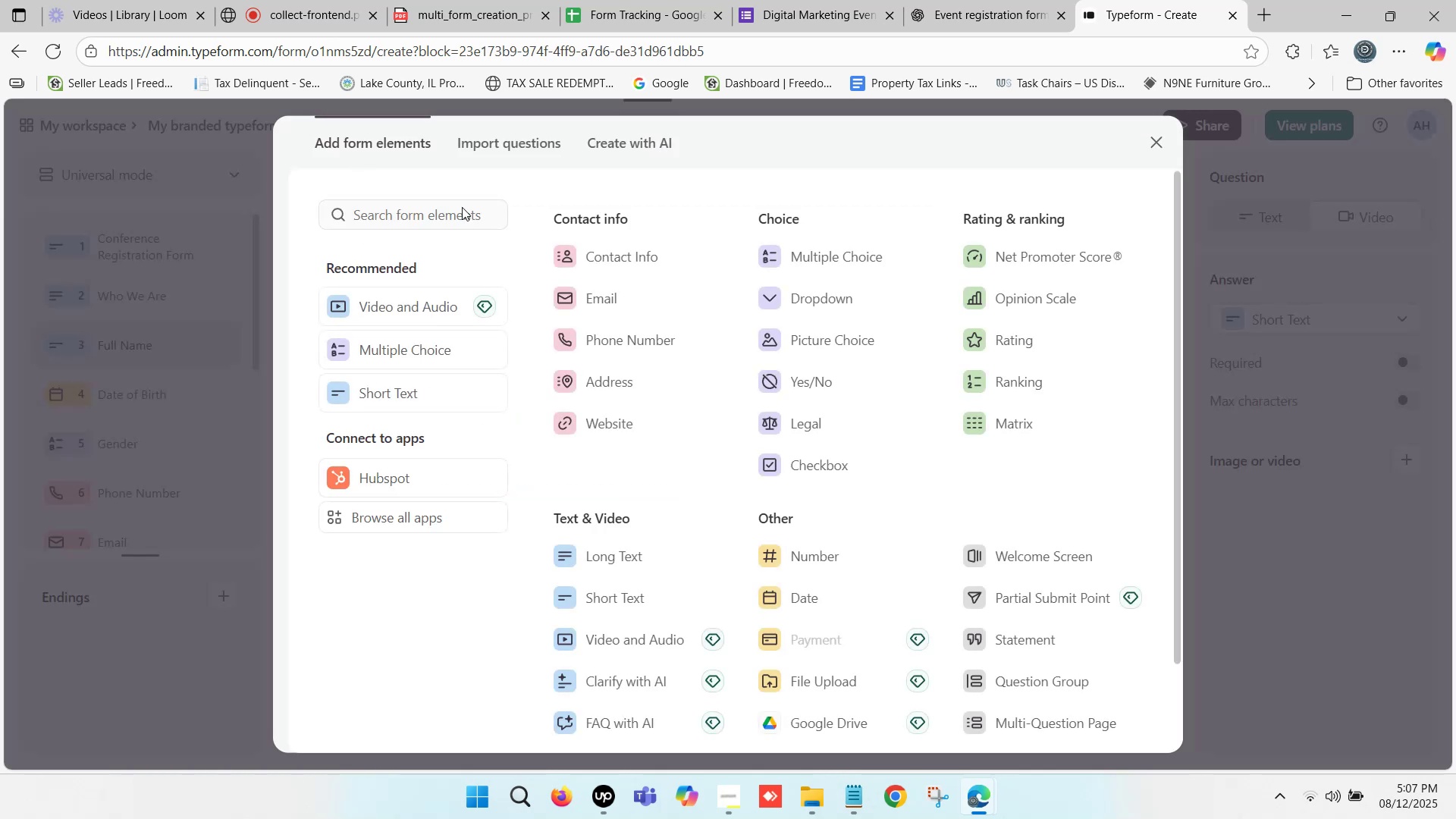 
left_click([850, 344])
 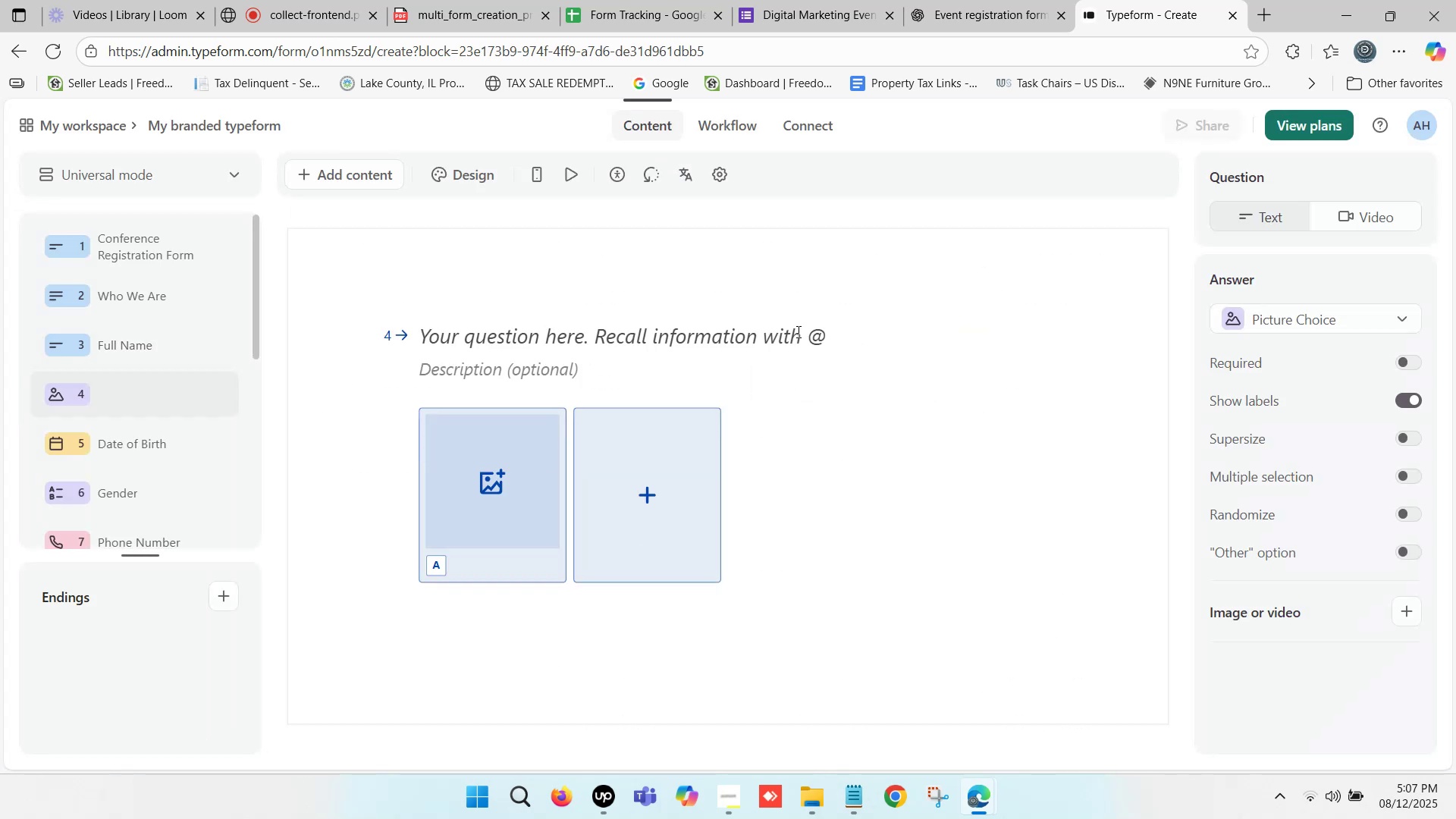 
left_click([467, 332])
 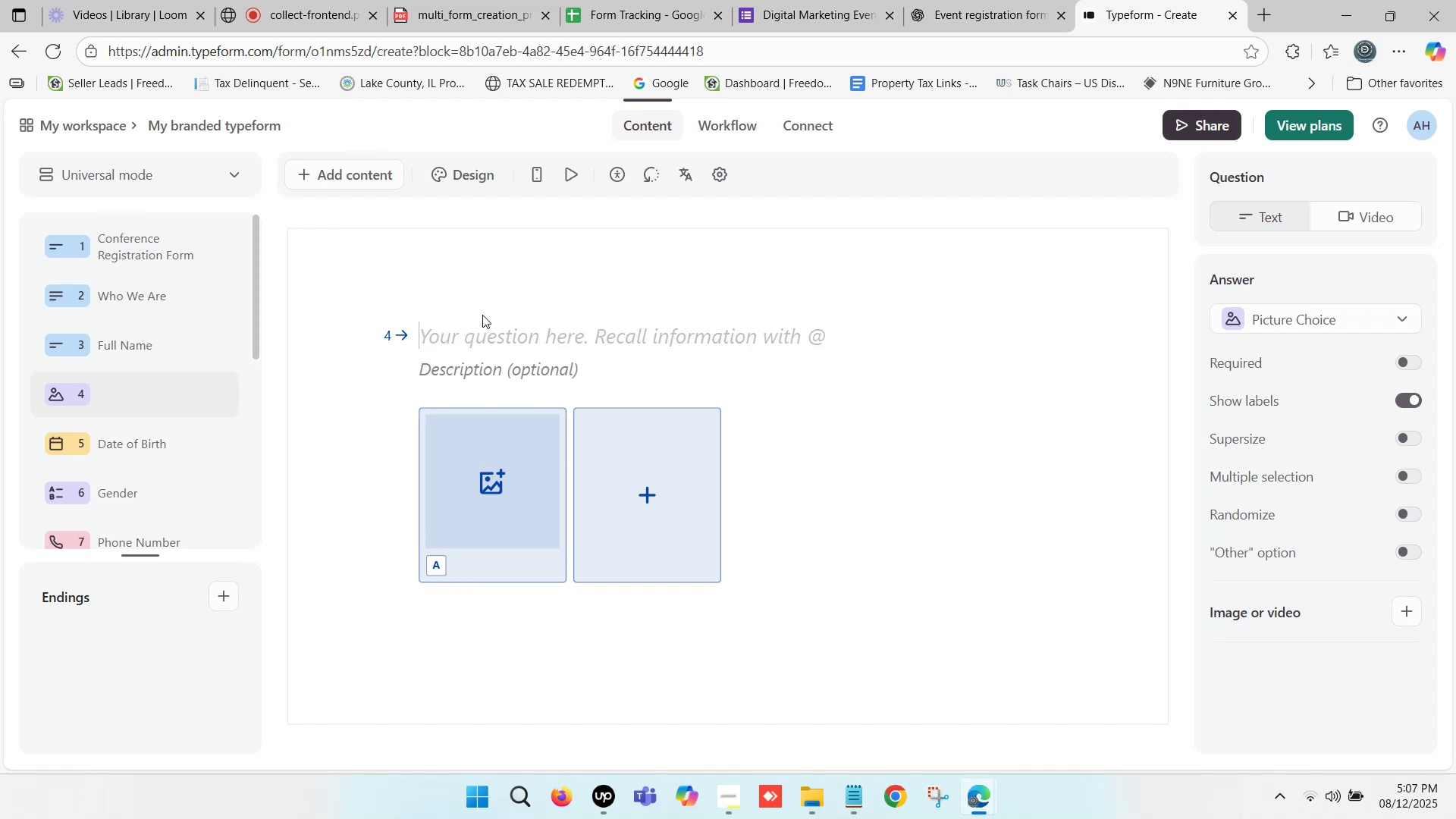 
wait(5.22)
 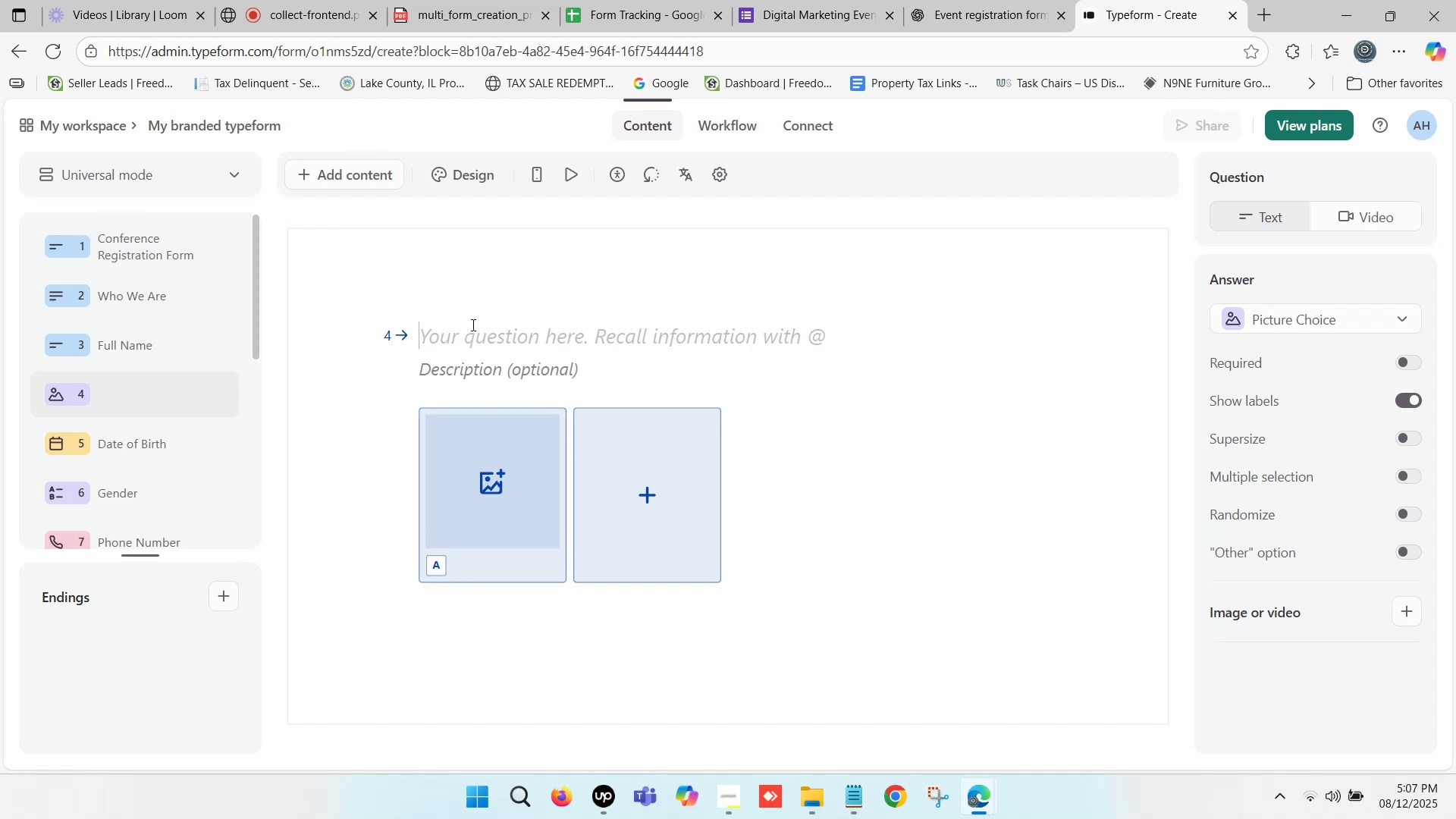 
type(Picture Choice)
 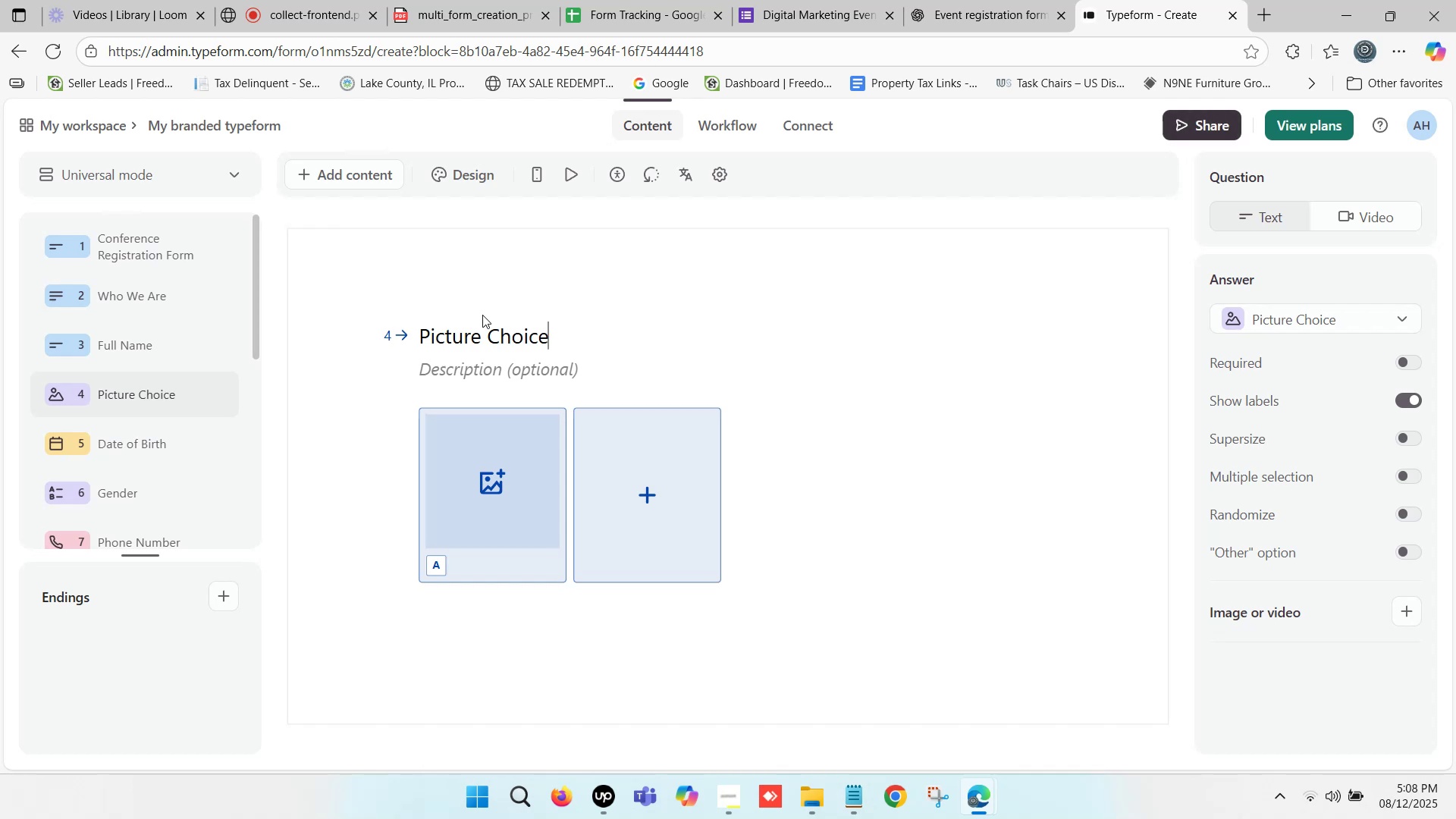 
wait(6.02)
 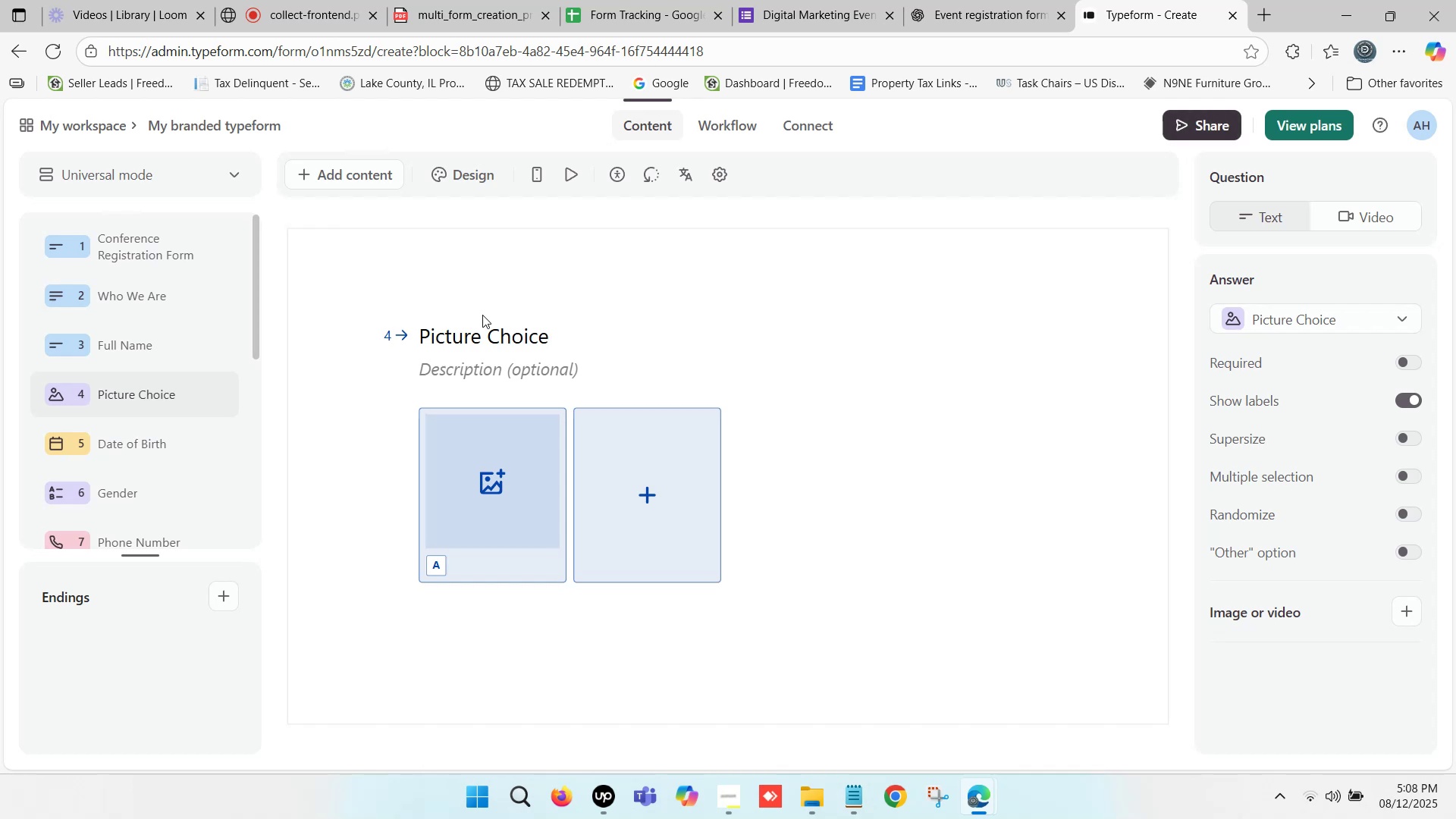 
scroll: coordinate [498, 437], scroll_direction: down, amount: 25.0
 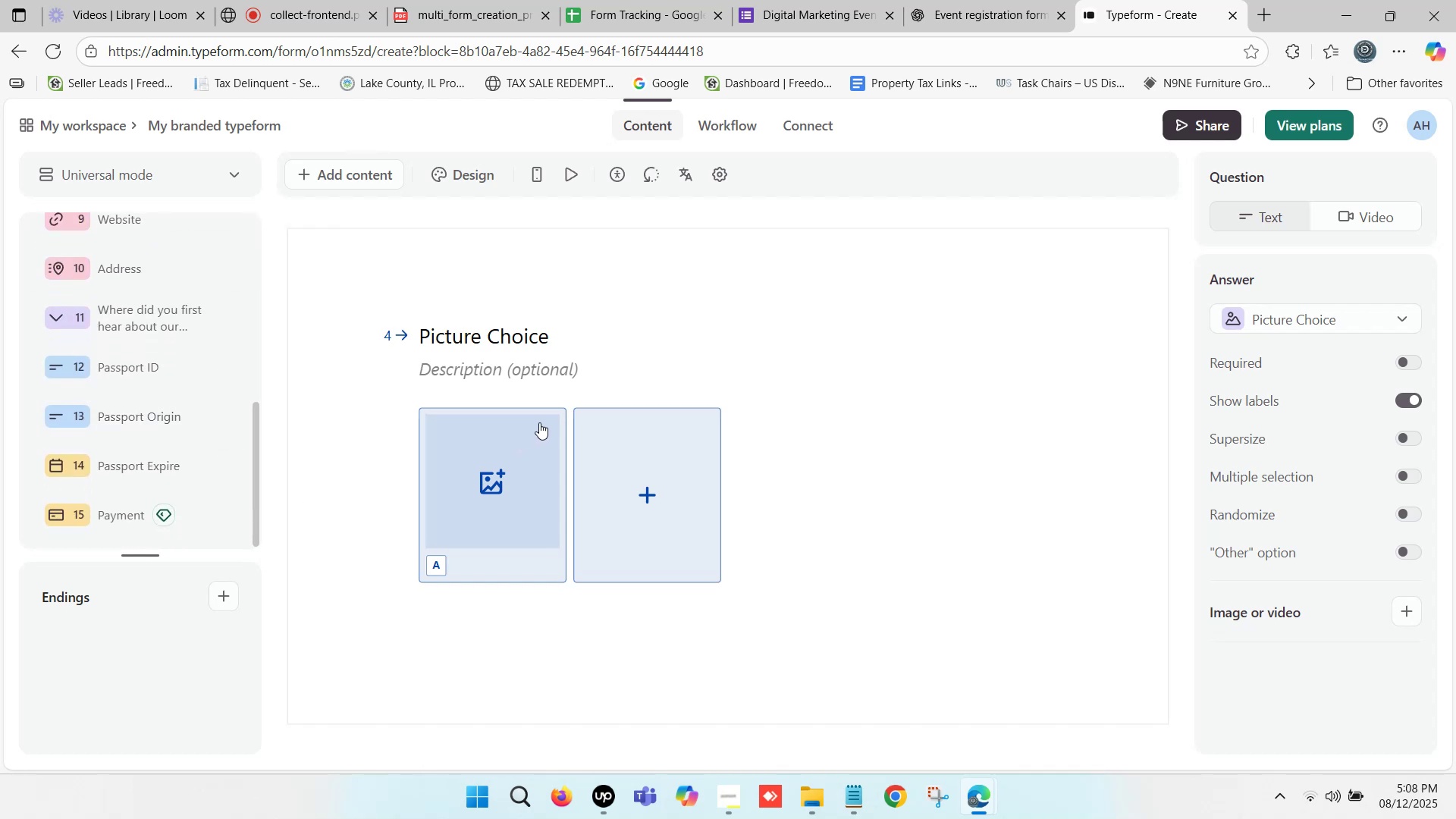 
scroll: coordinate [555, 416], scroll_direction: up, amount: 4.0
 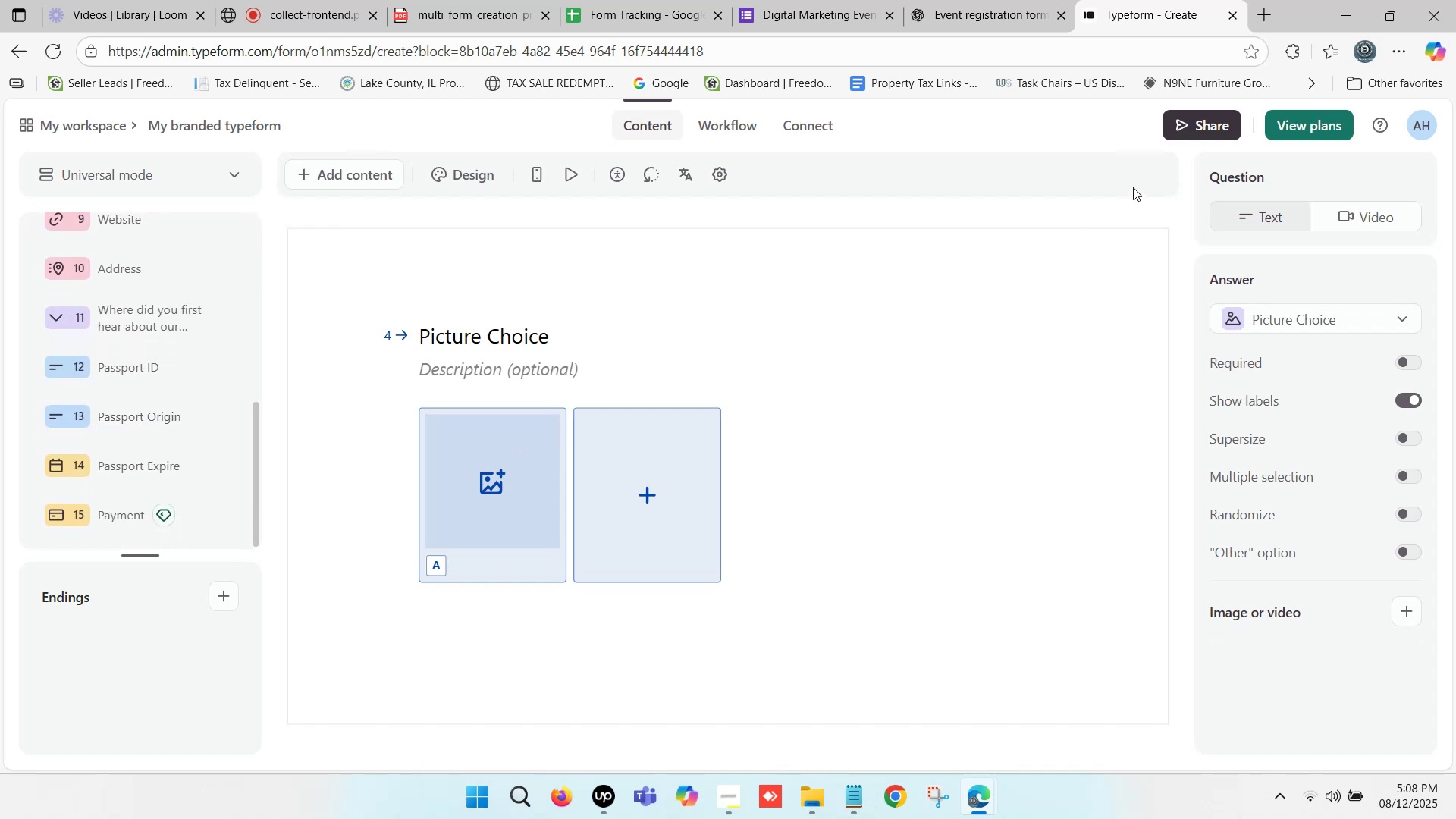 
mouse_move([1183, 126])
 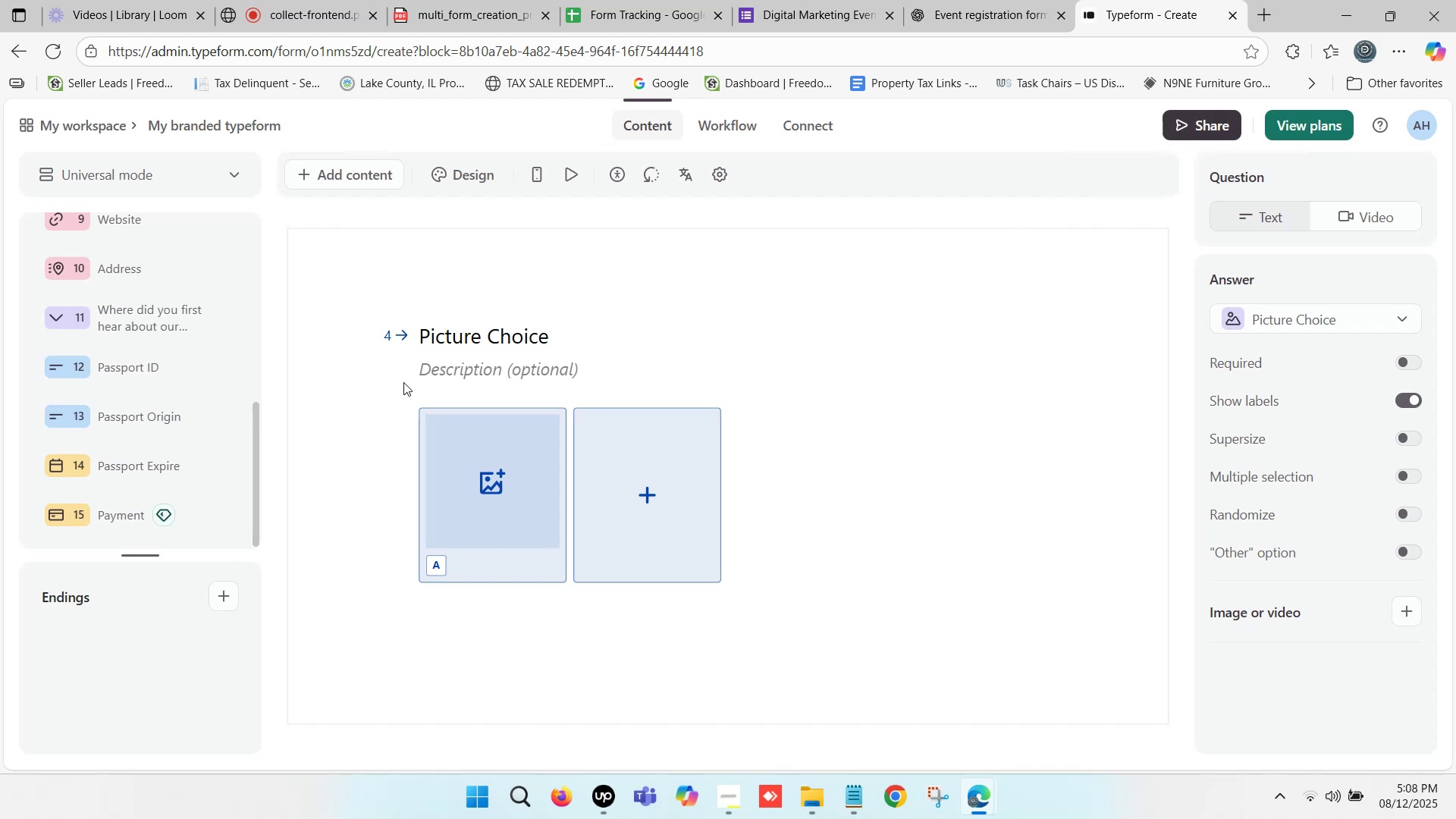 
scroll: coordinate [152, 427], scroll_direction: down, amount: 3.0
 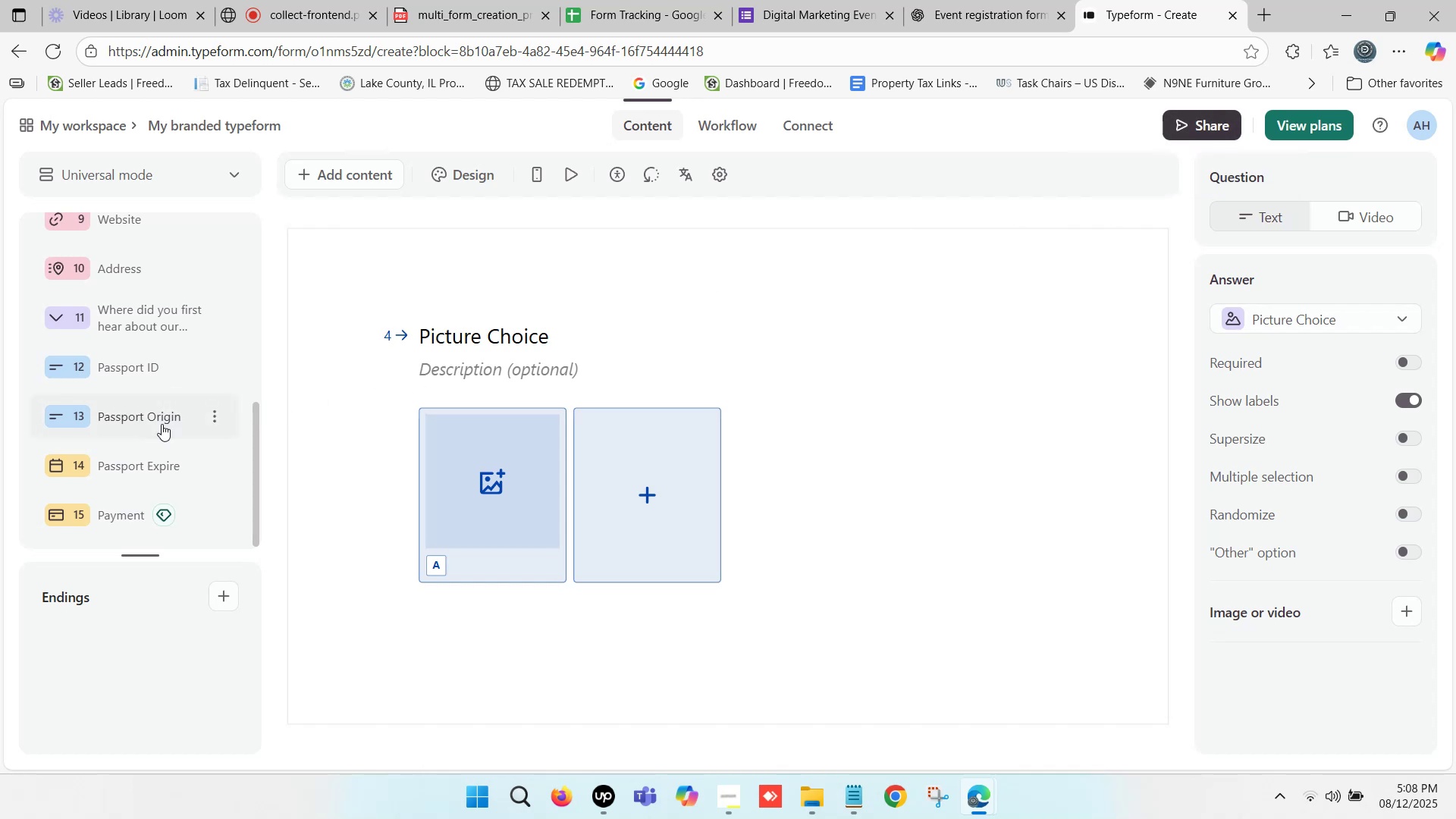 
scroll: coordinate [139, 299], scroll_direction: up, amount: 15.0
 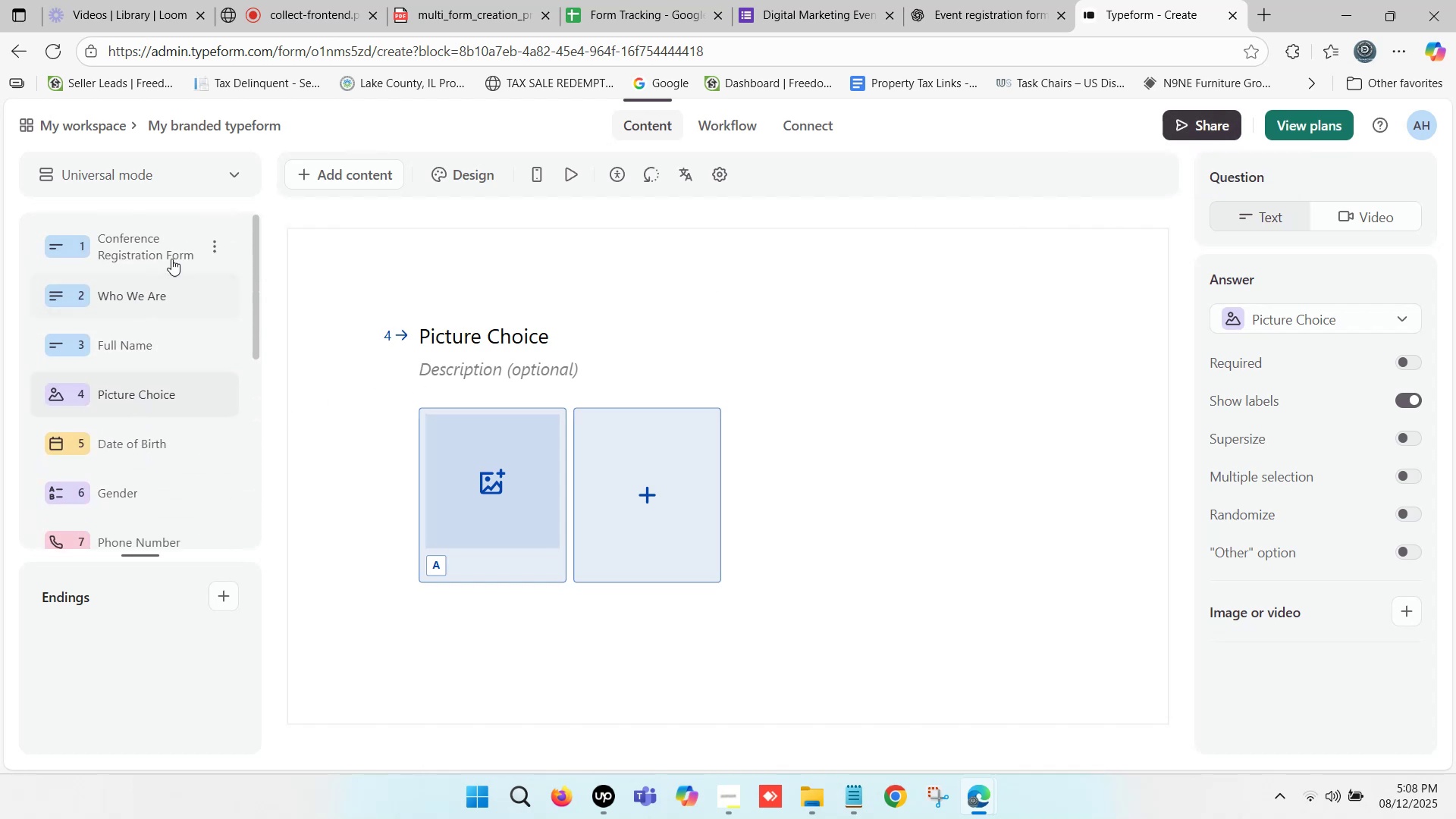 
left_click([173, 253])
 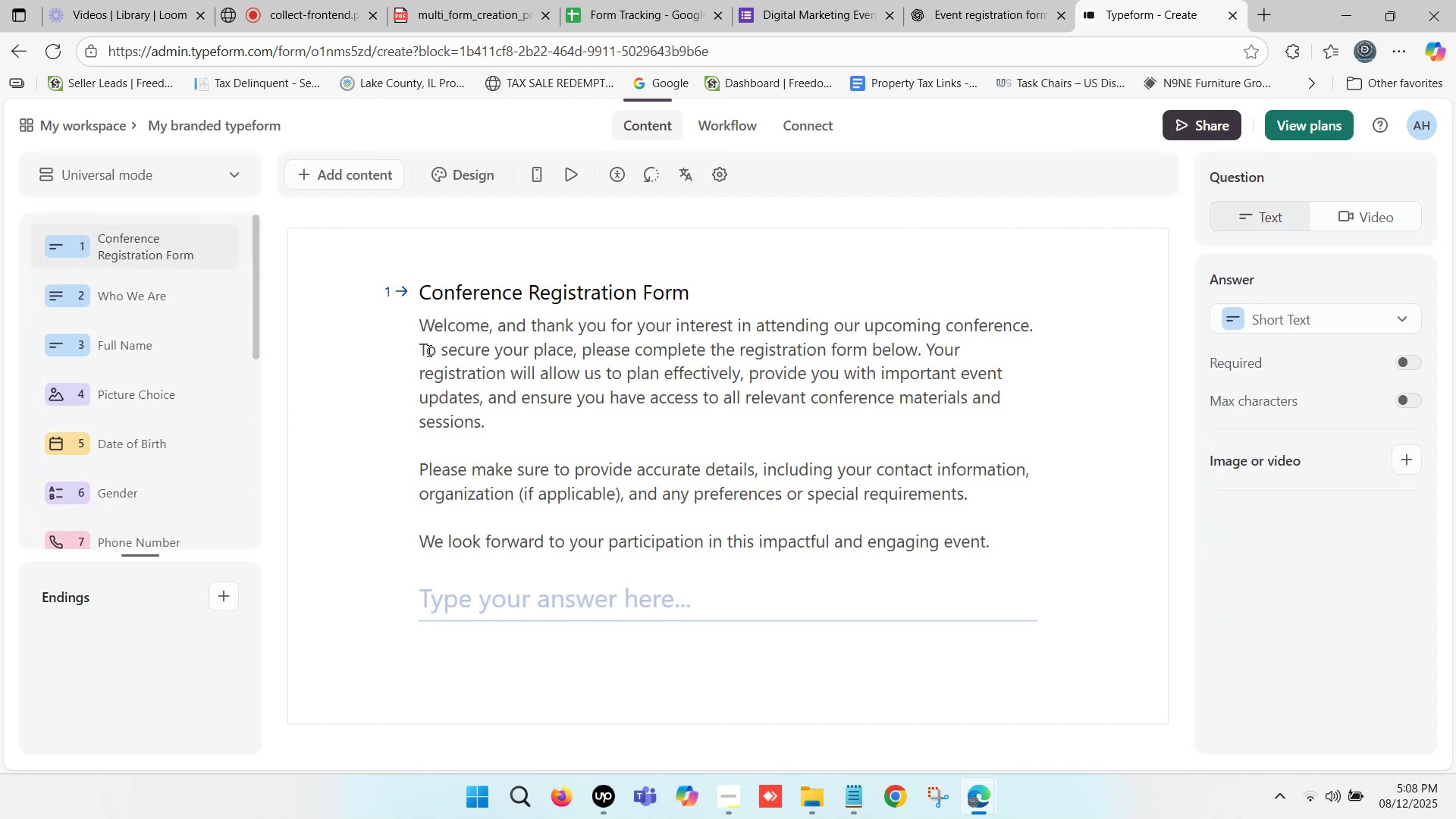 
left_click([125, 298])
 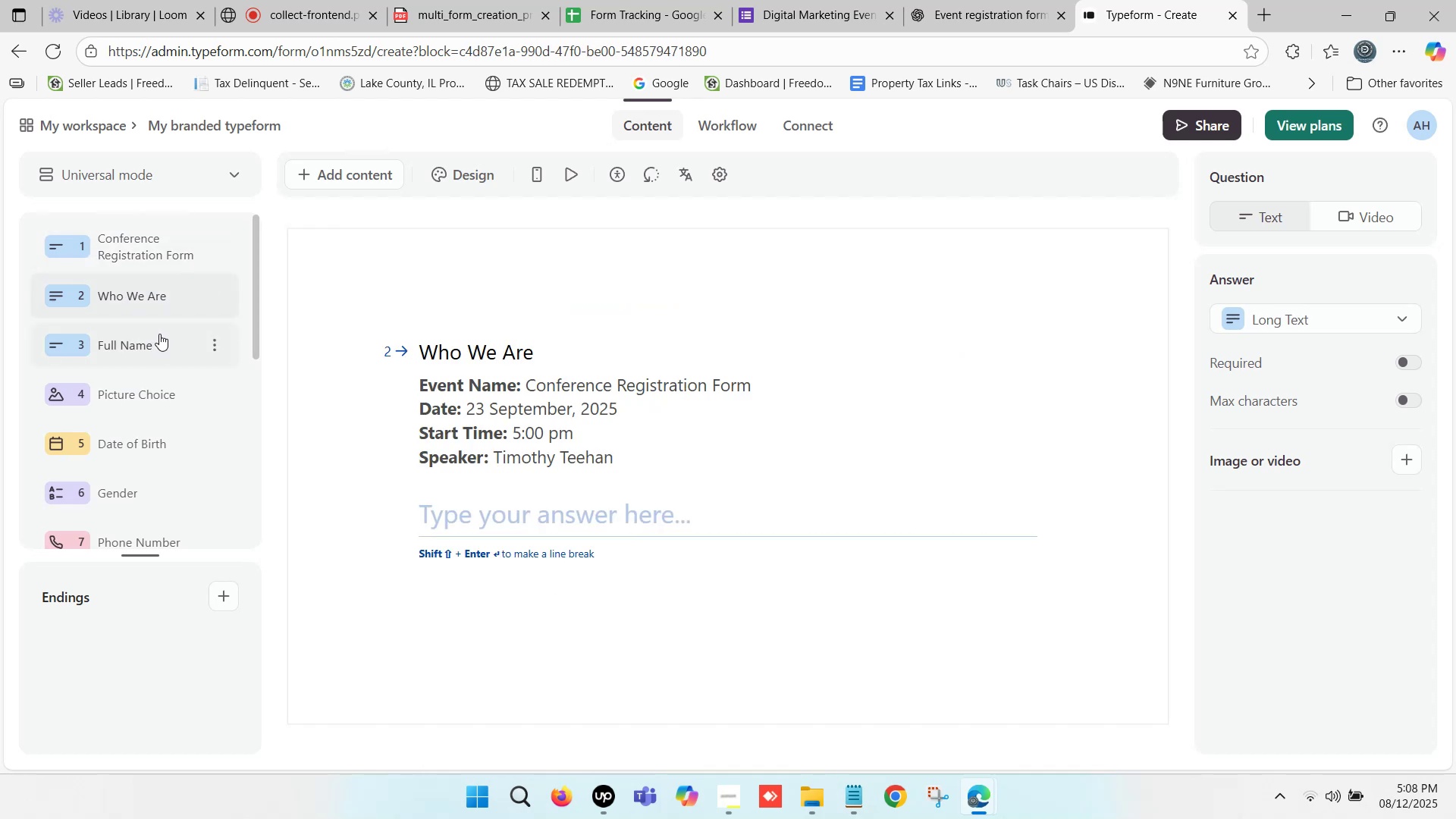 
wait(12.3)
 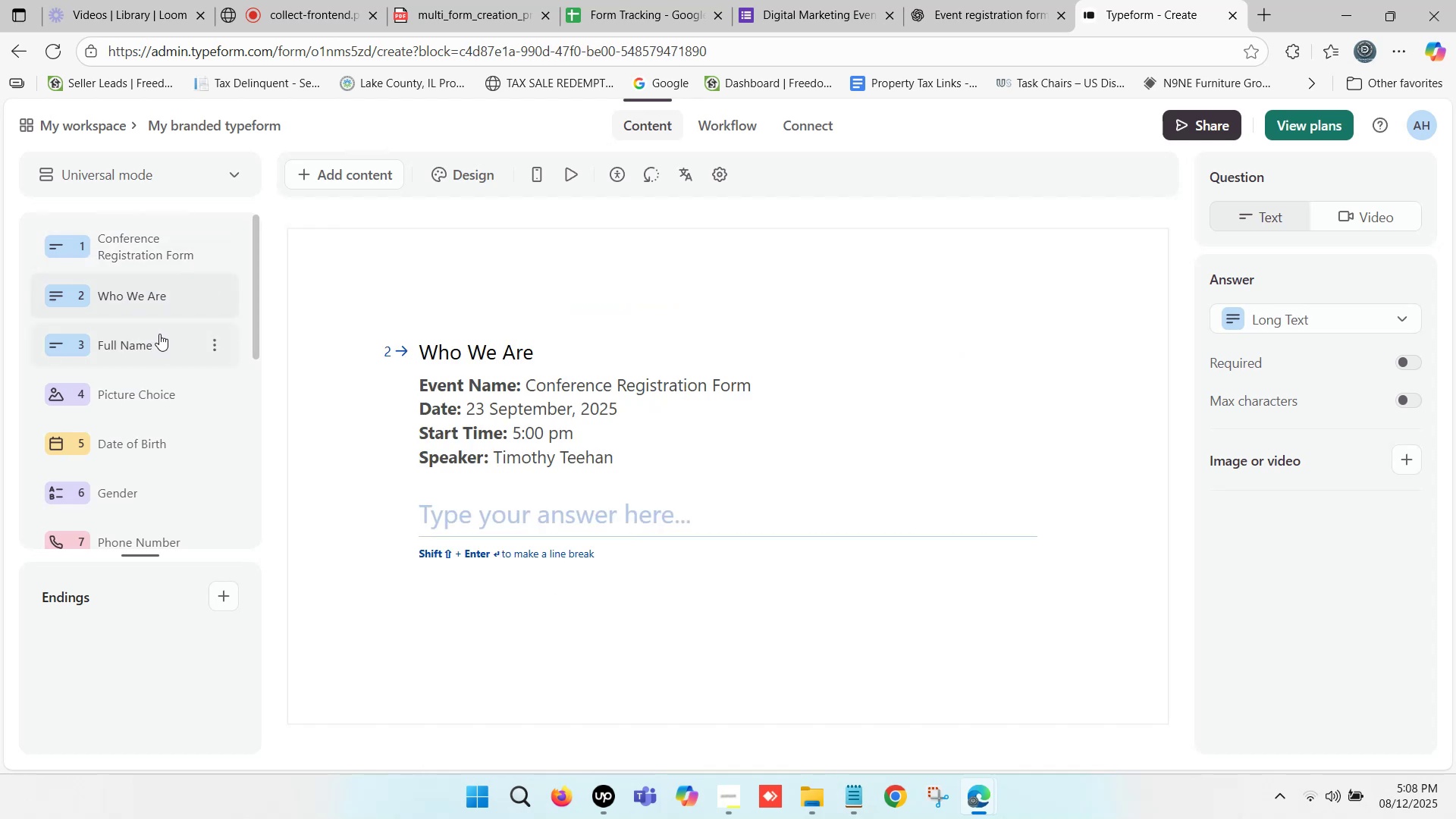 
left_click([627, 406])
 